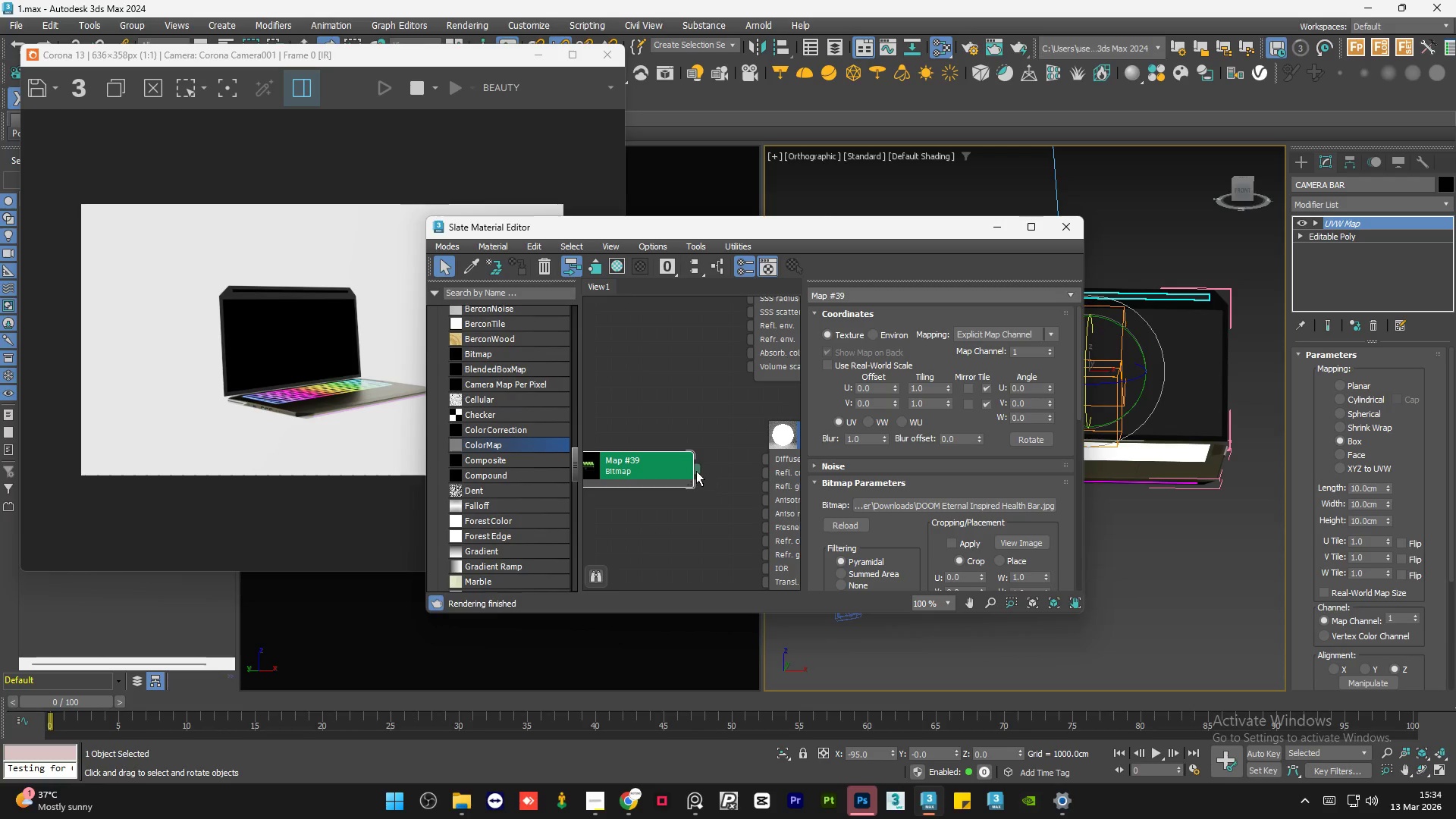 
left_click_drag(start_coordinate=[696, 471], to_coordinate=[764, 454])
 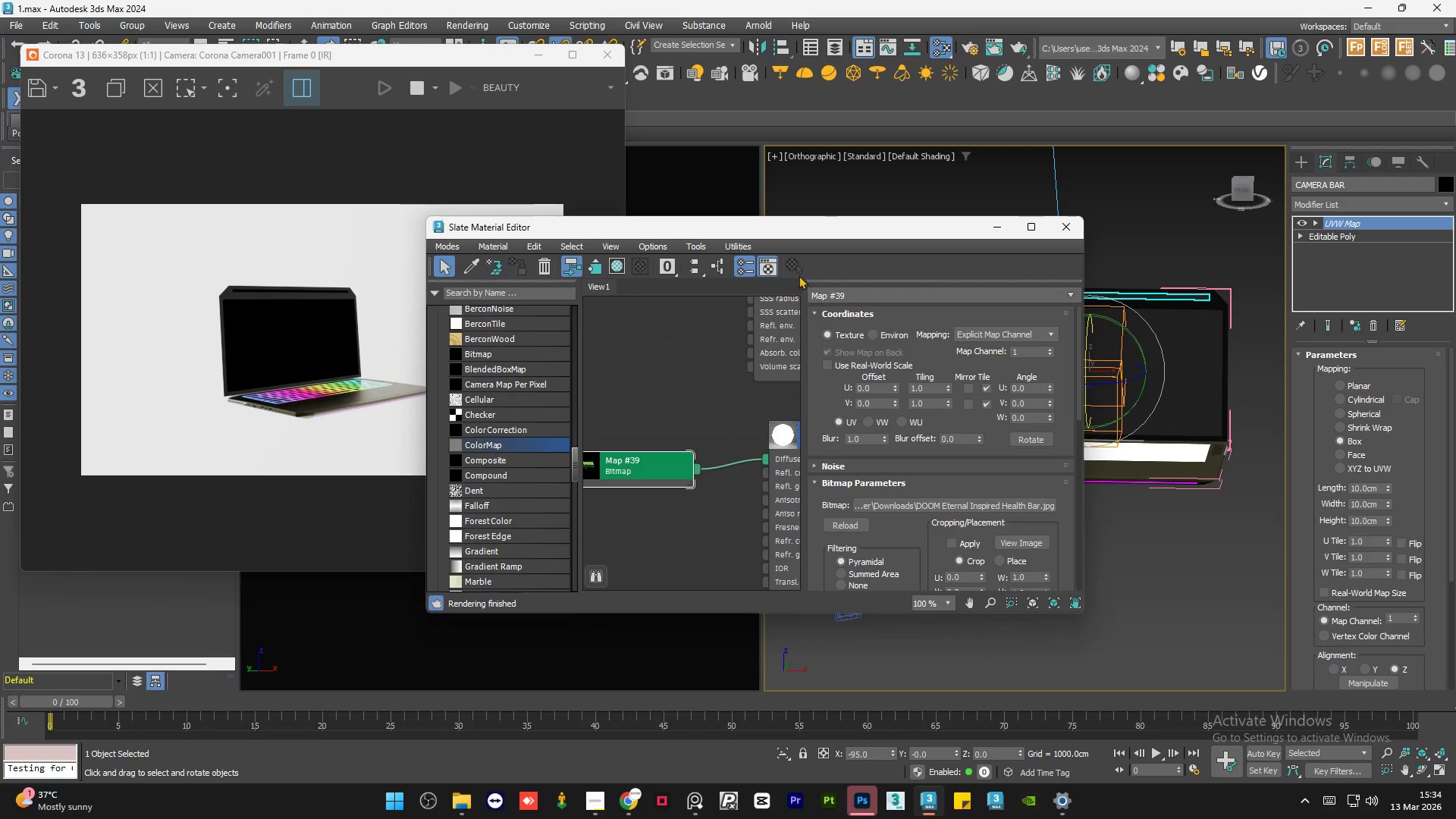 
left_click([674, 384])
 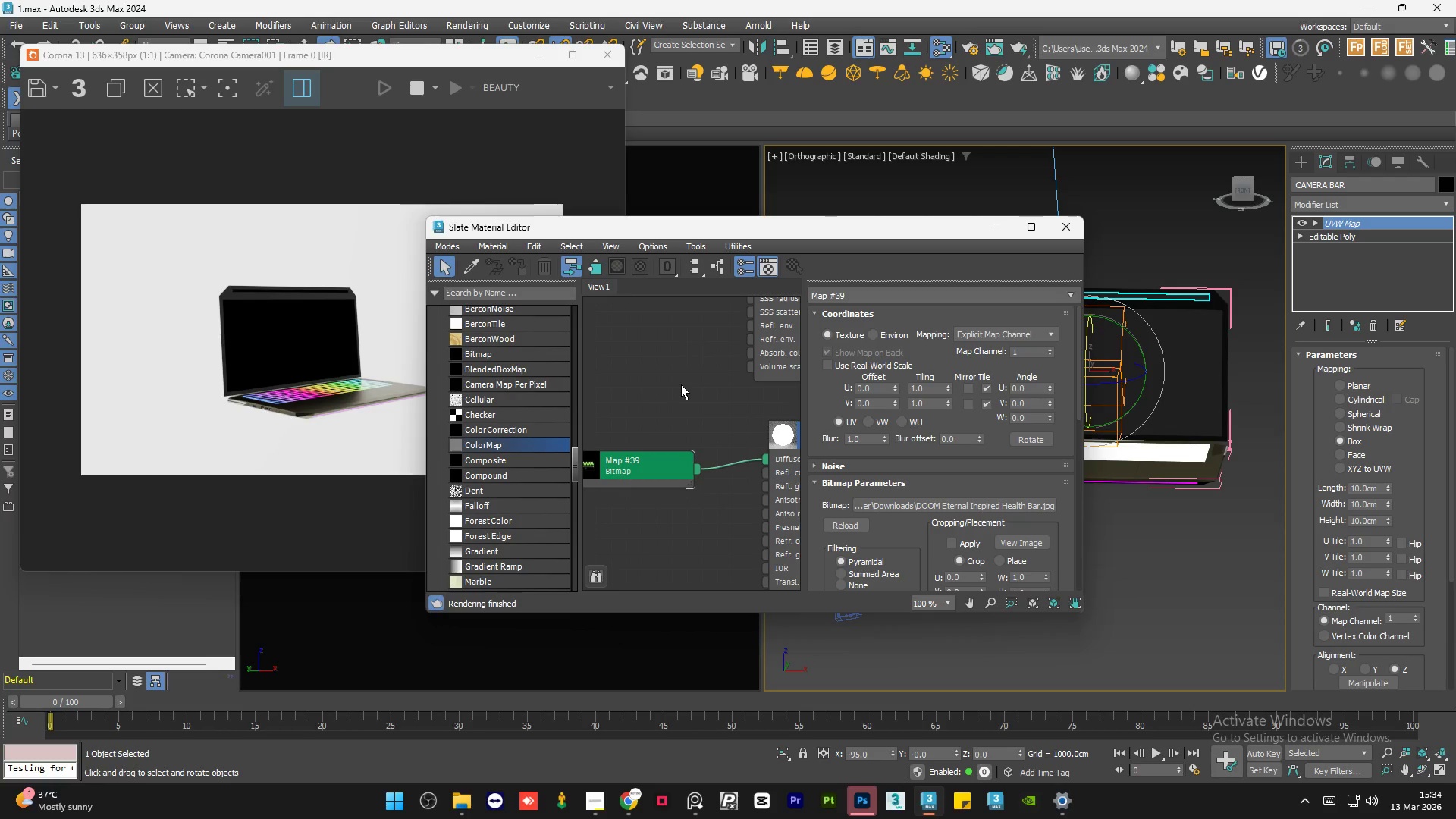 
left_click([762, 482])
 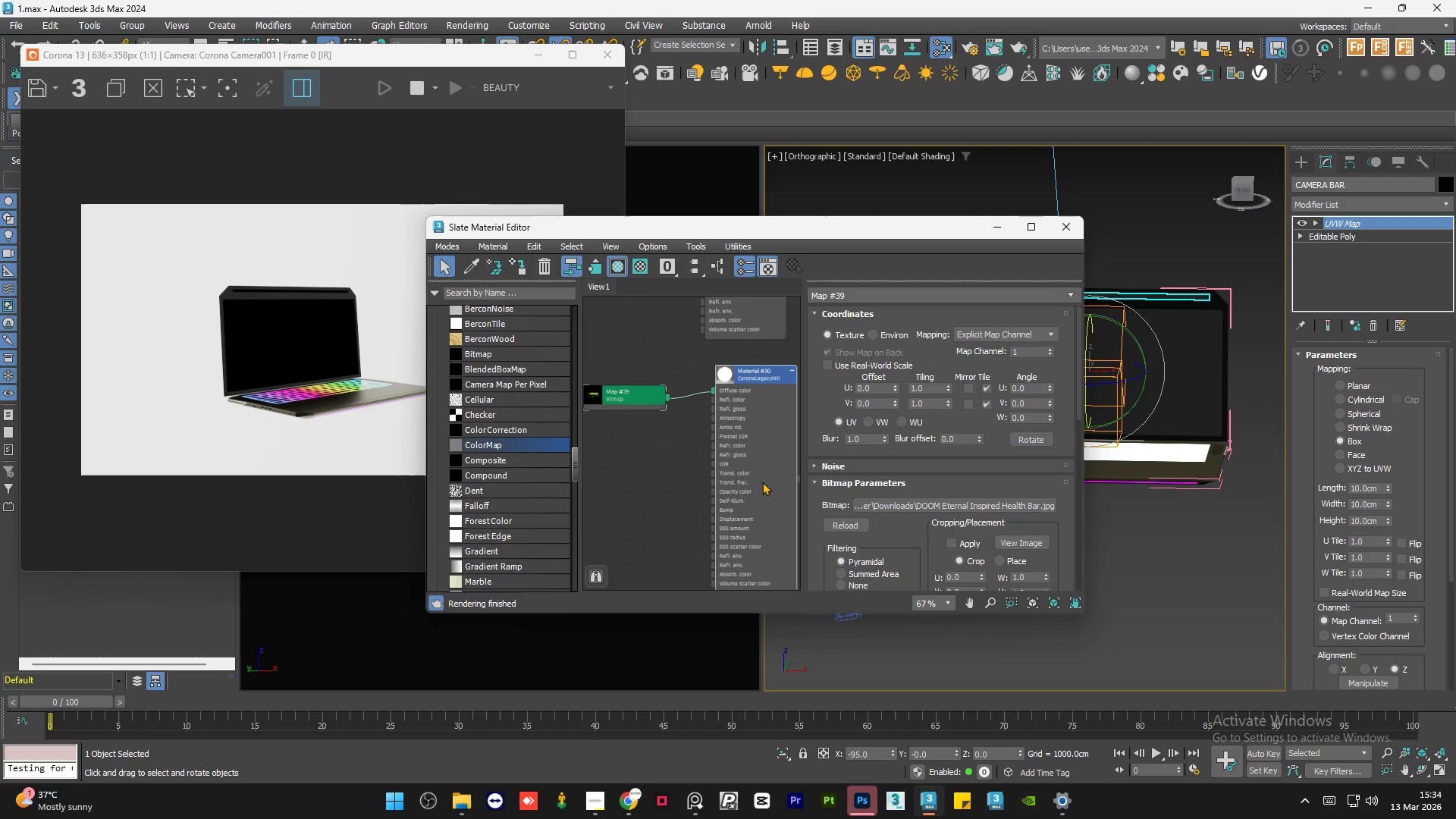 
scroll: coordinate [749, 466], scroll_direction: down, amount: 3.0
 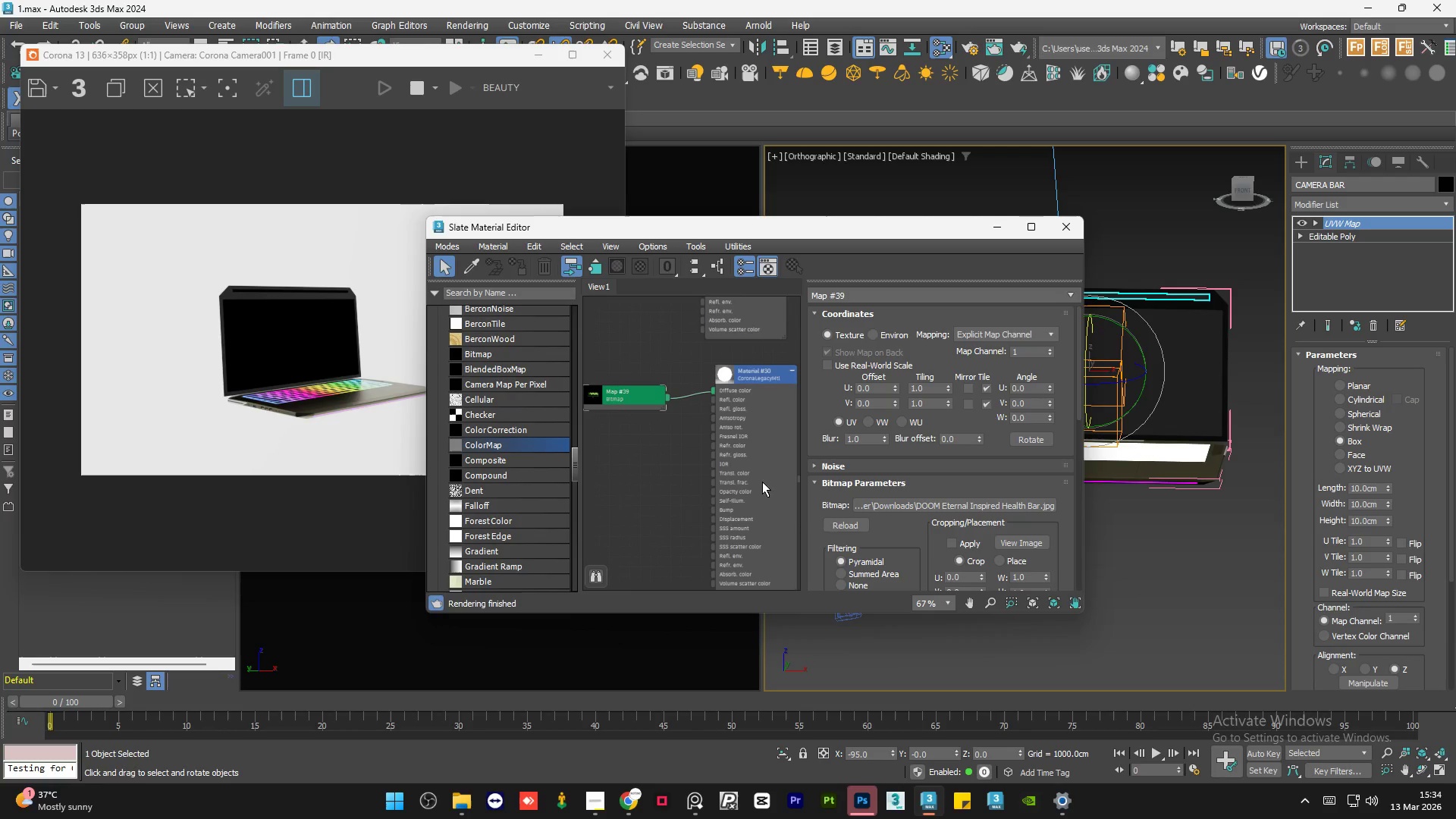 
double_click([762, 480])
 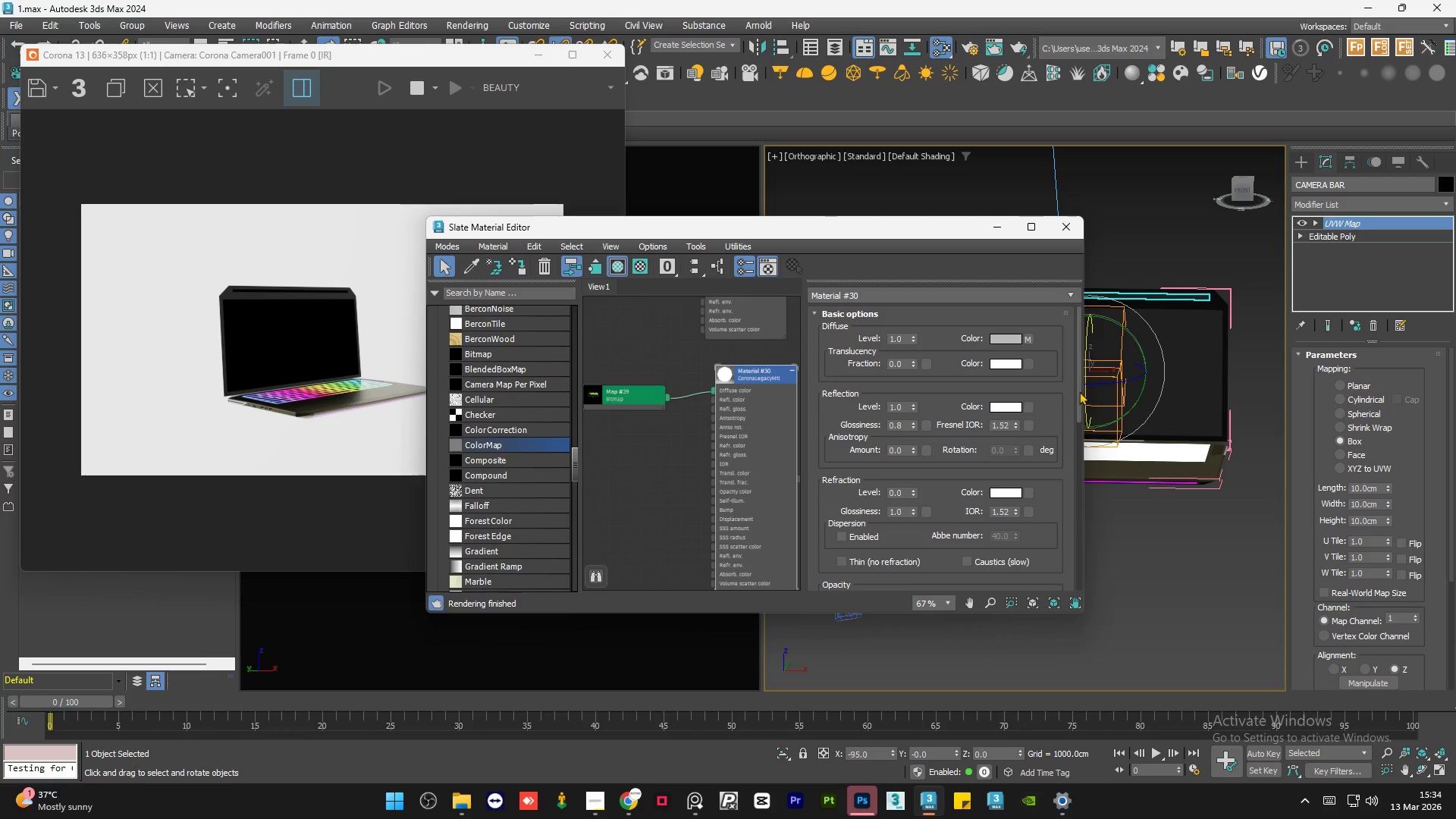 
left_click_drag(start_coordinate=[1081, 391], to_coordinate=[1067, 425])
 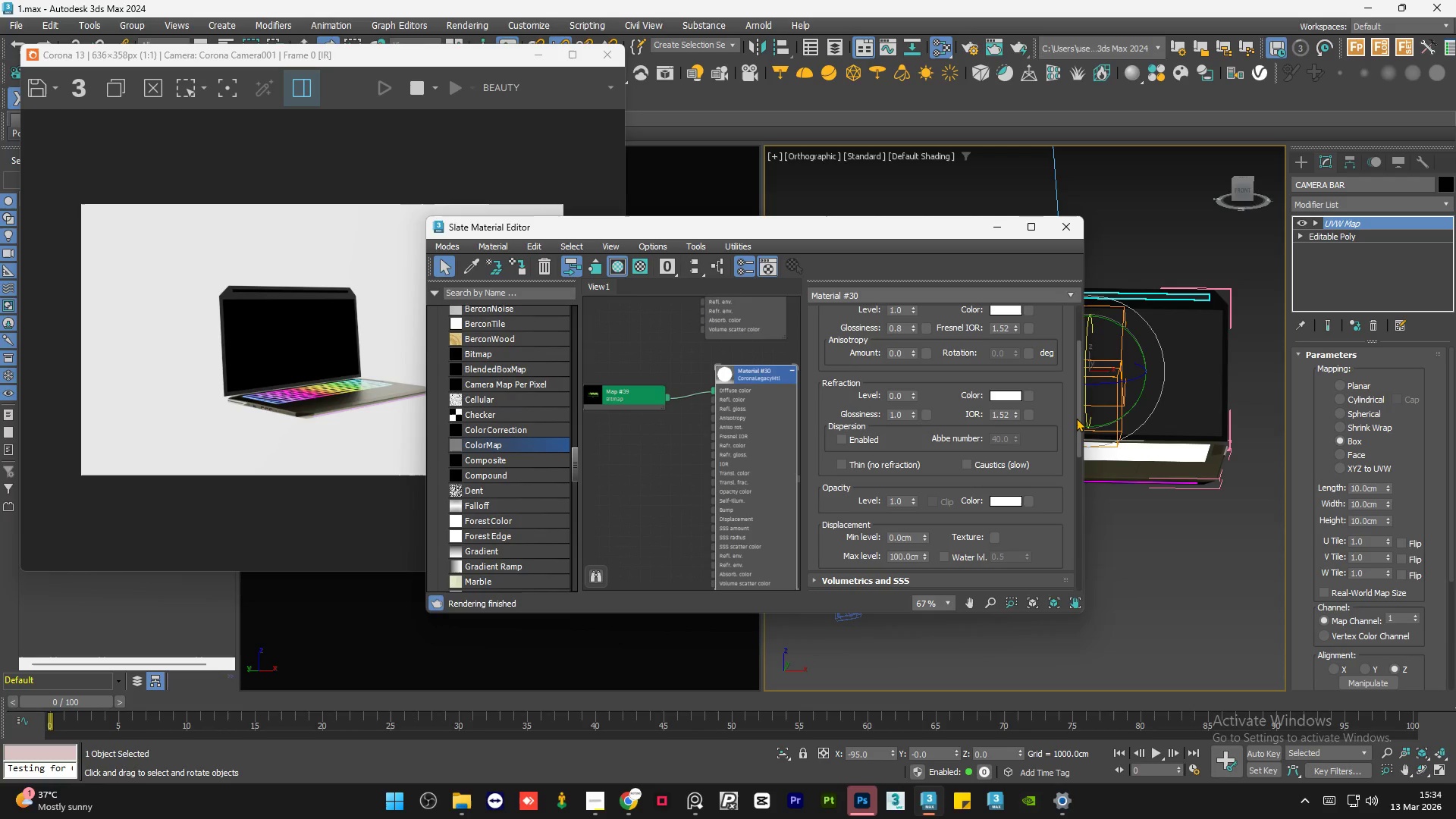 
left_click_drag(start_coordinate=[1076, 418], to_coordinate=[1077, 455])
 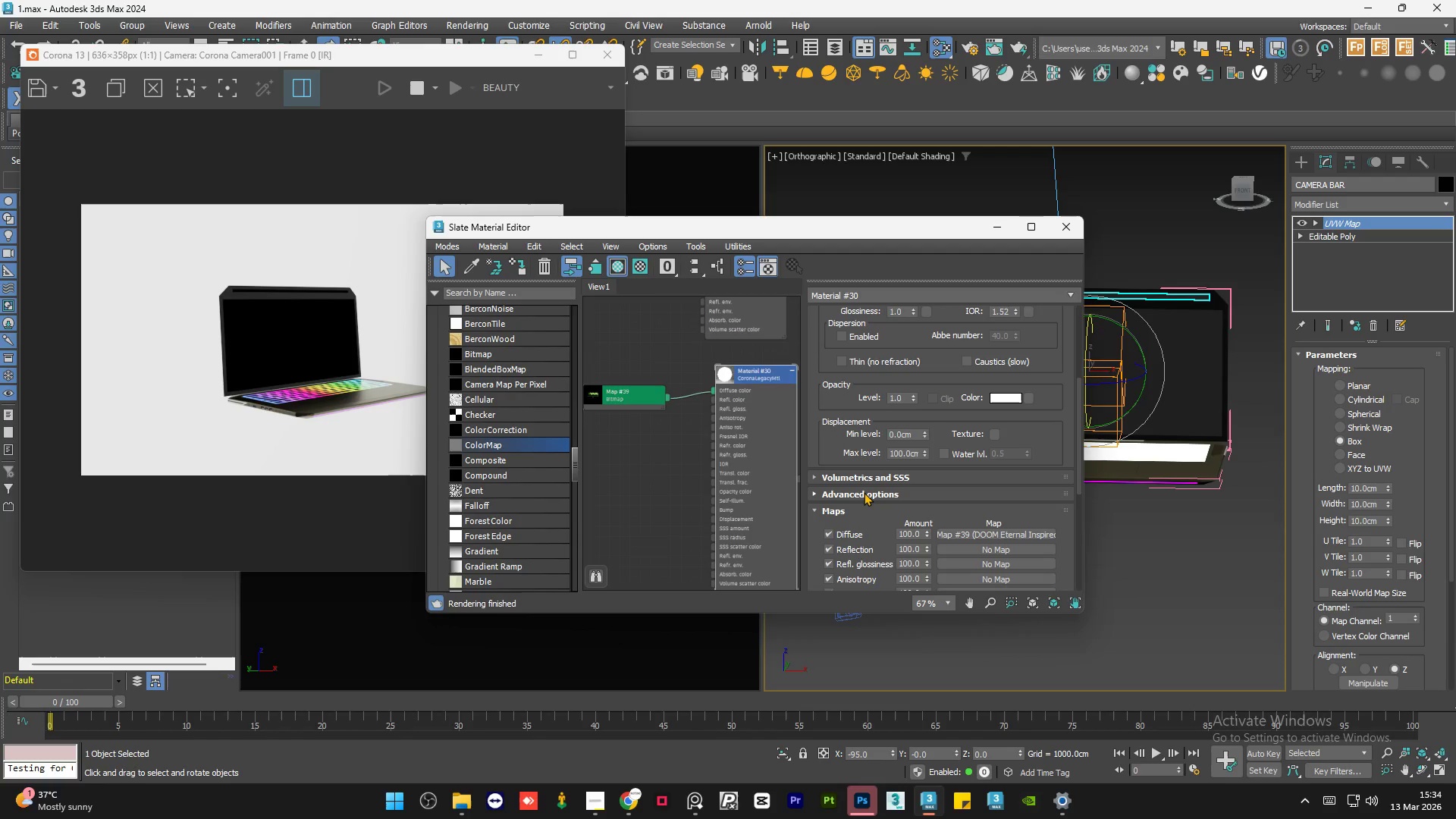 
left_click([864, 492])
 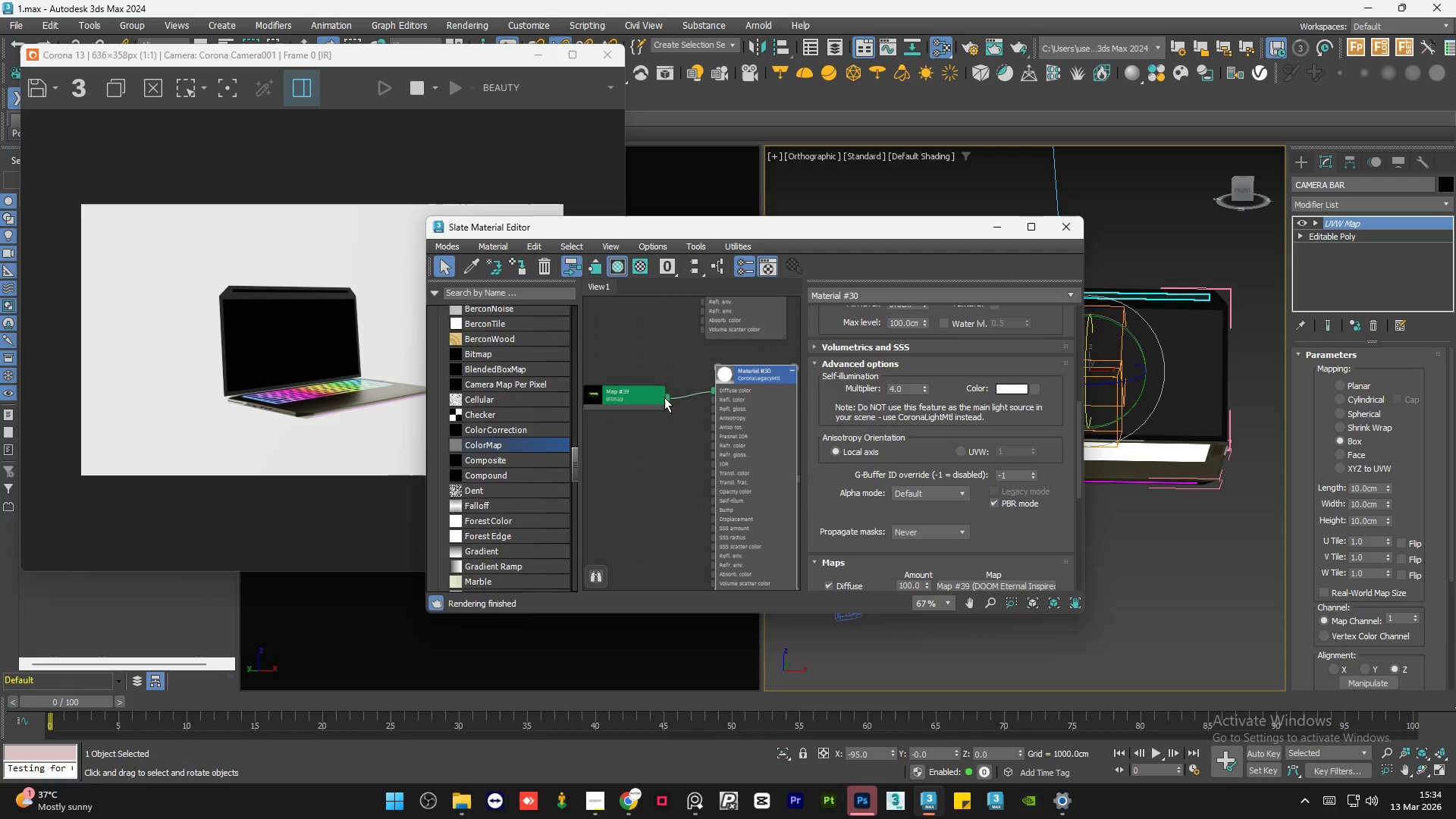 
left_click_drag(start_coordinate=[667, 397], to_coordinate=[1031, 388])
 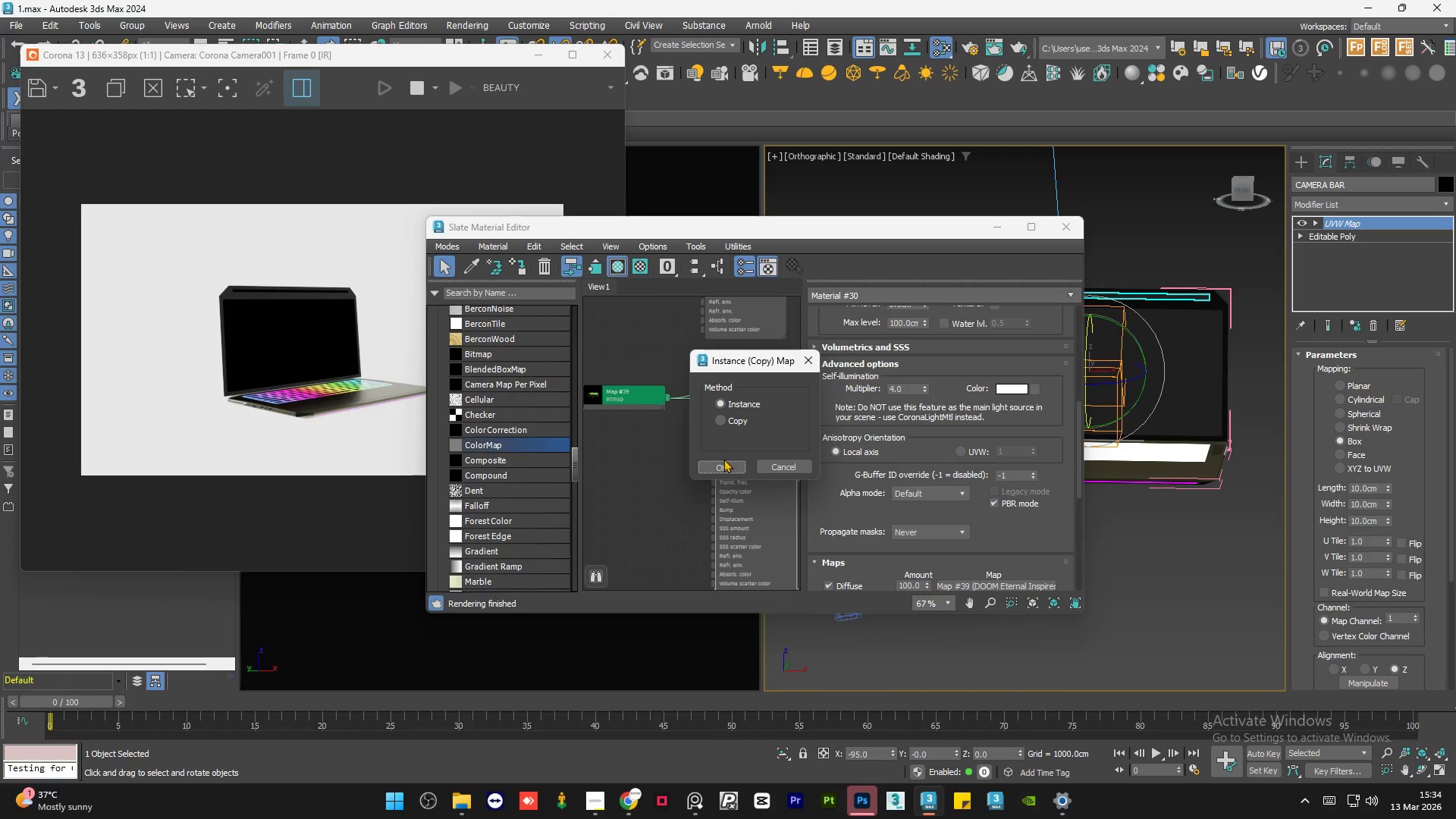 
left_click([718, 463])
 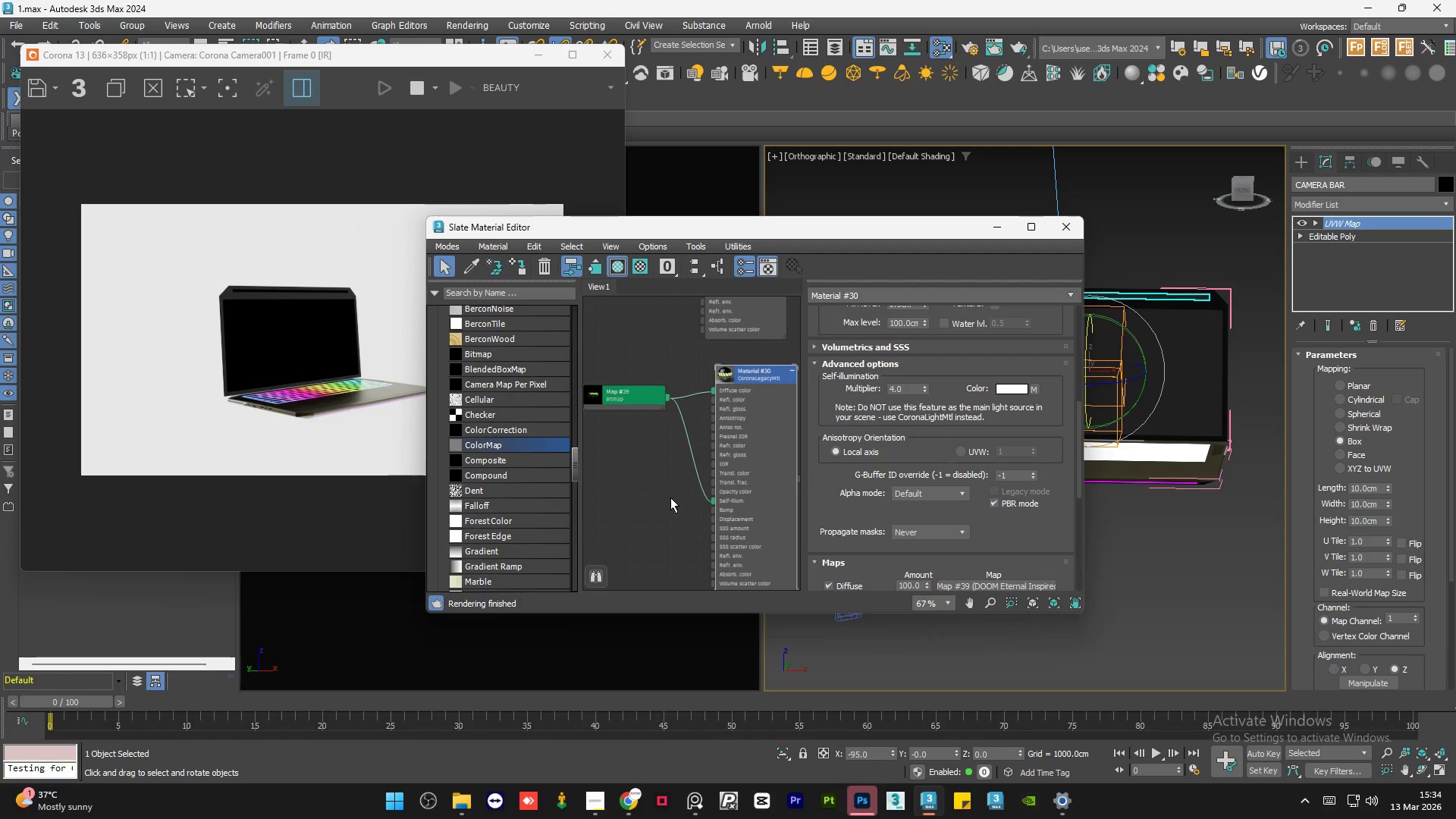 
left_click([657, 491])
 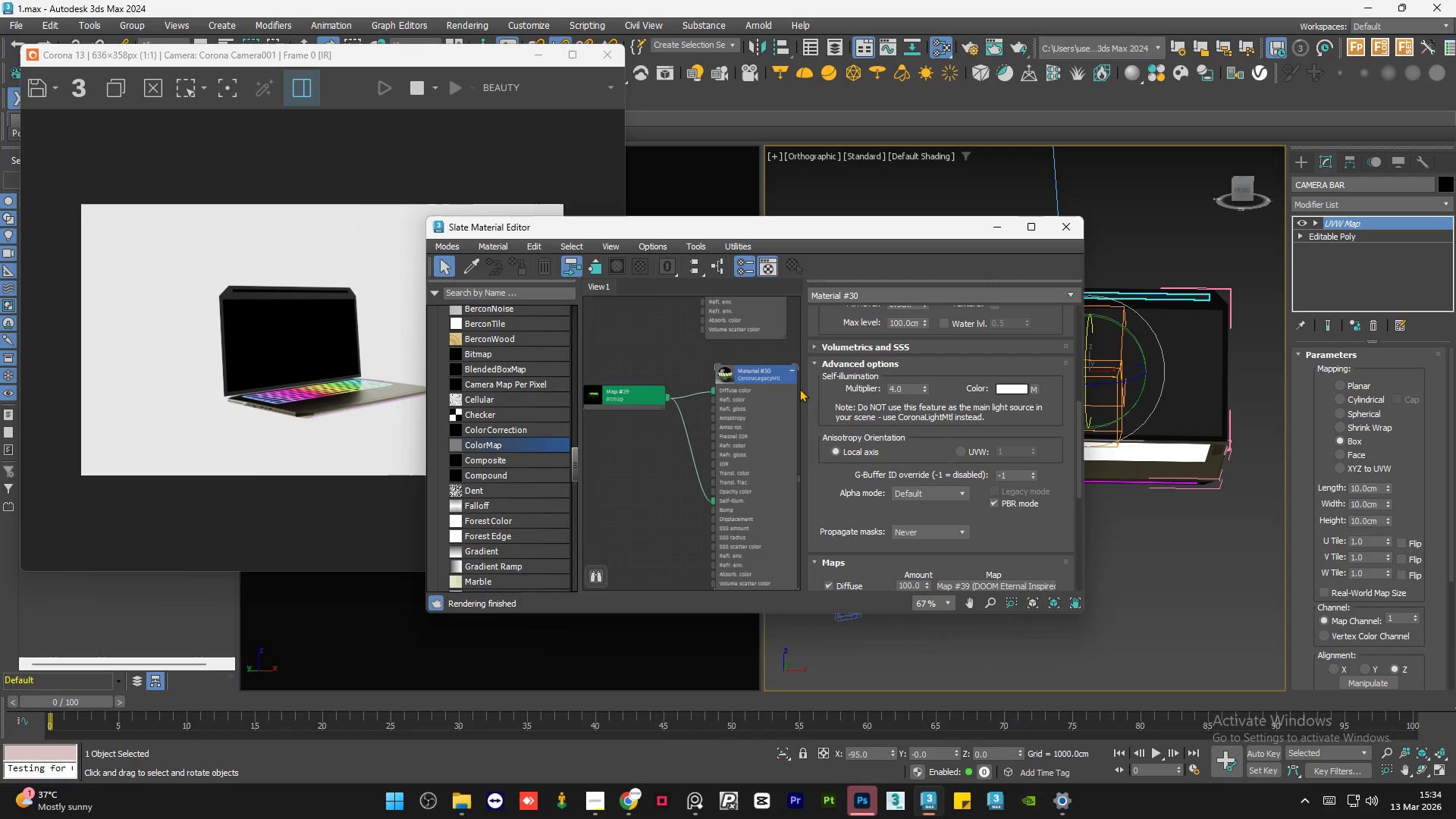 
left_click([751, 428])
 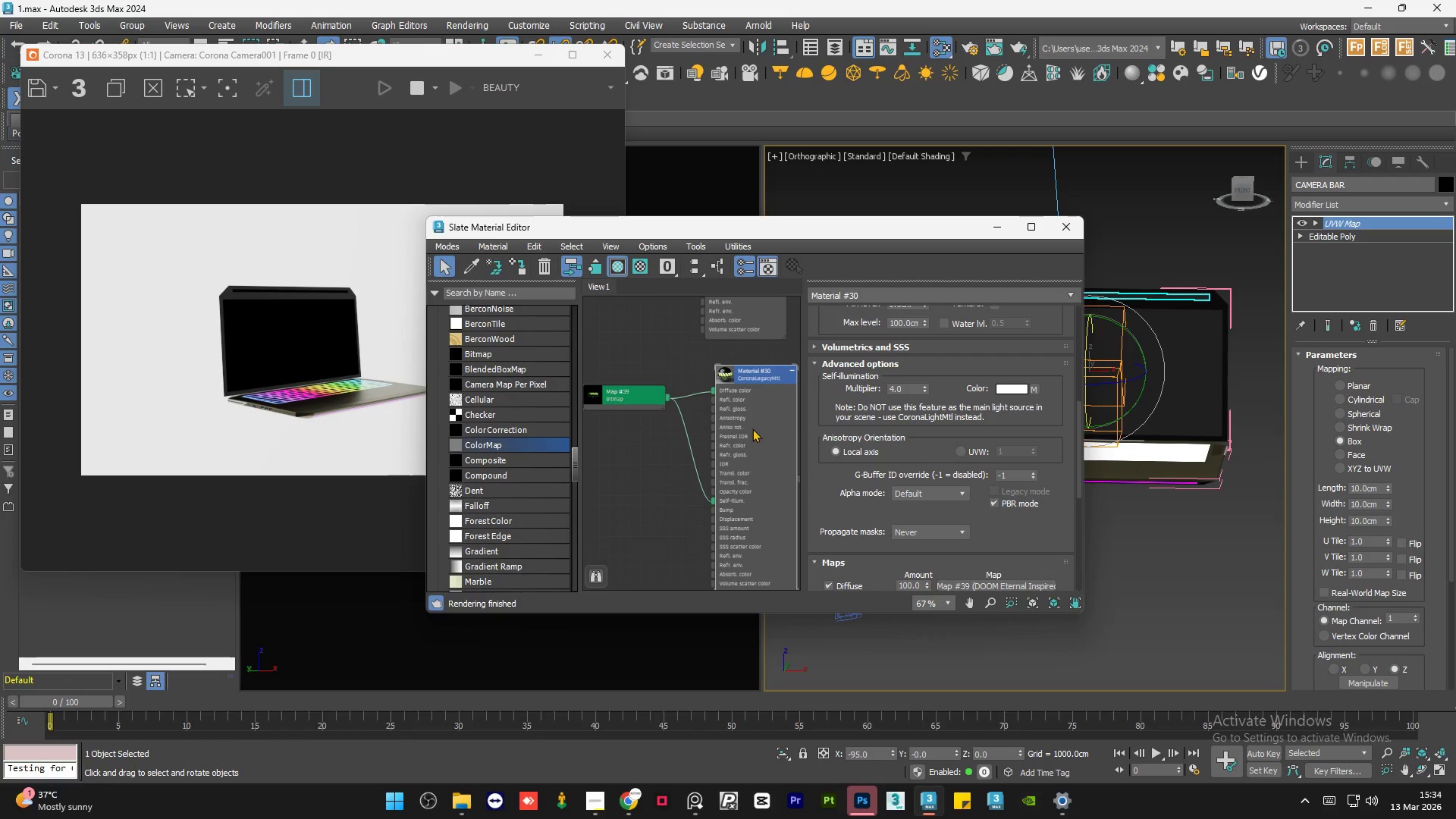 
triple_click([752, 428])
 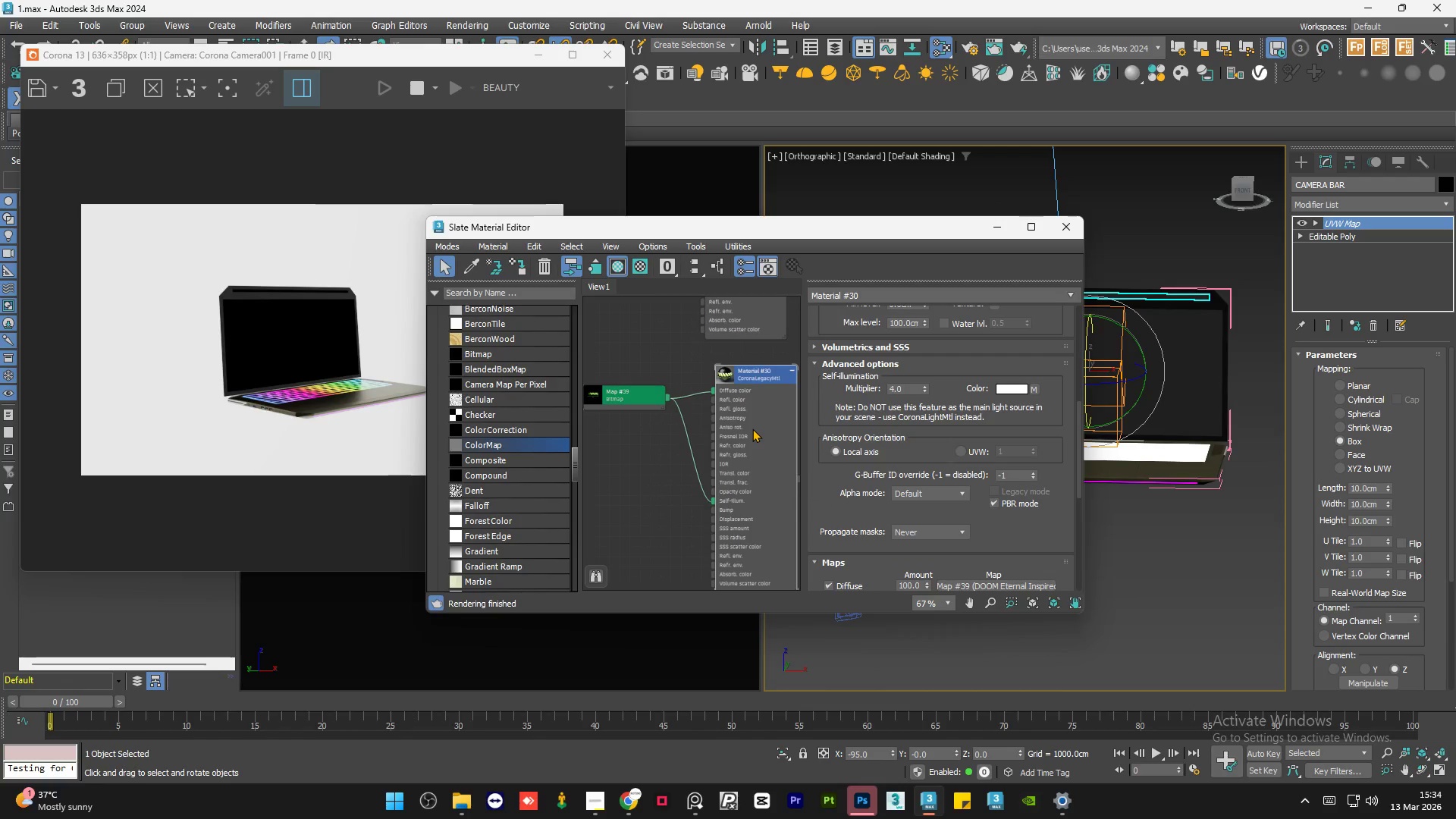 
key(A)
 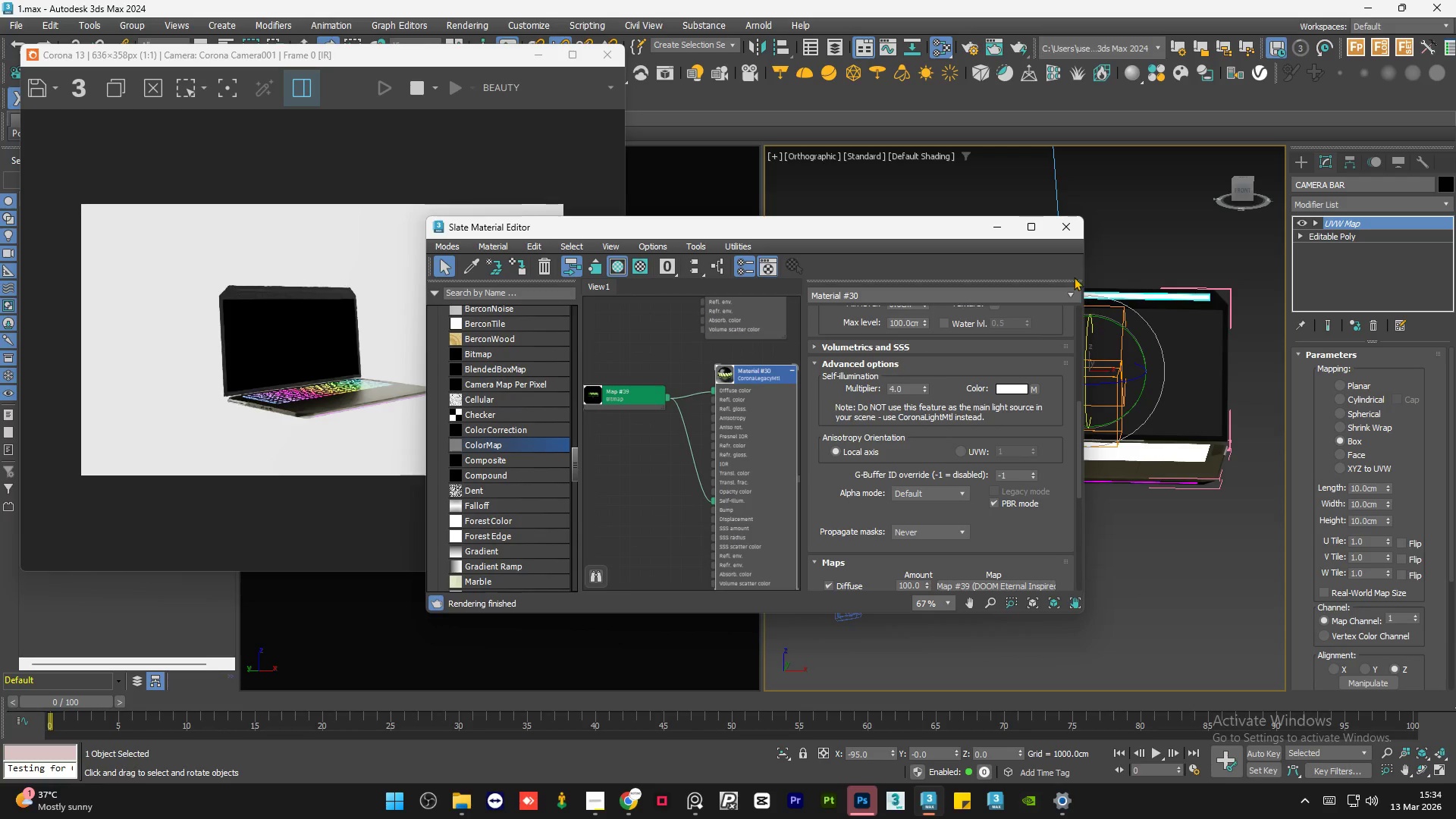 
left_click([1201, 261])
 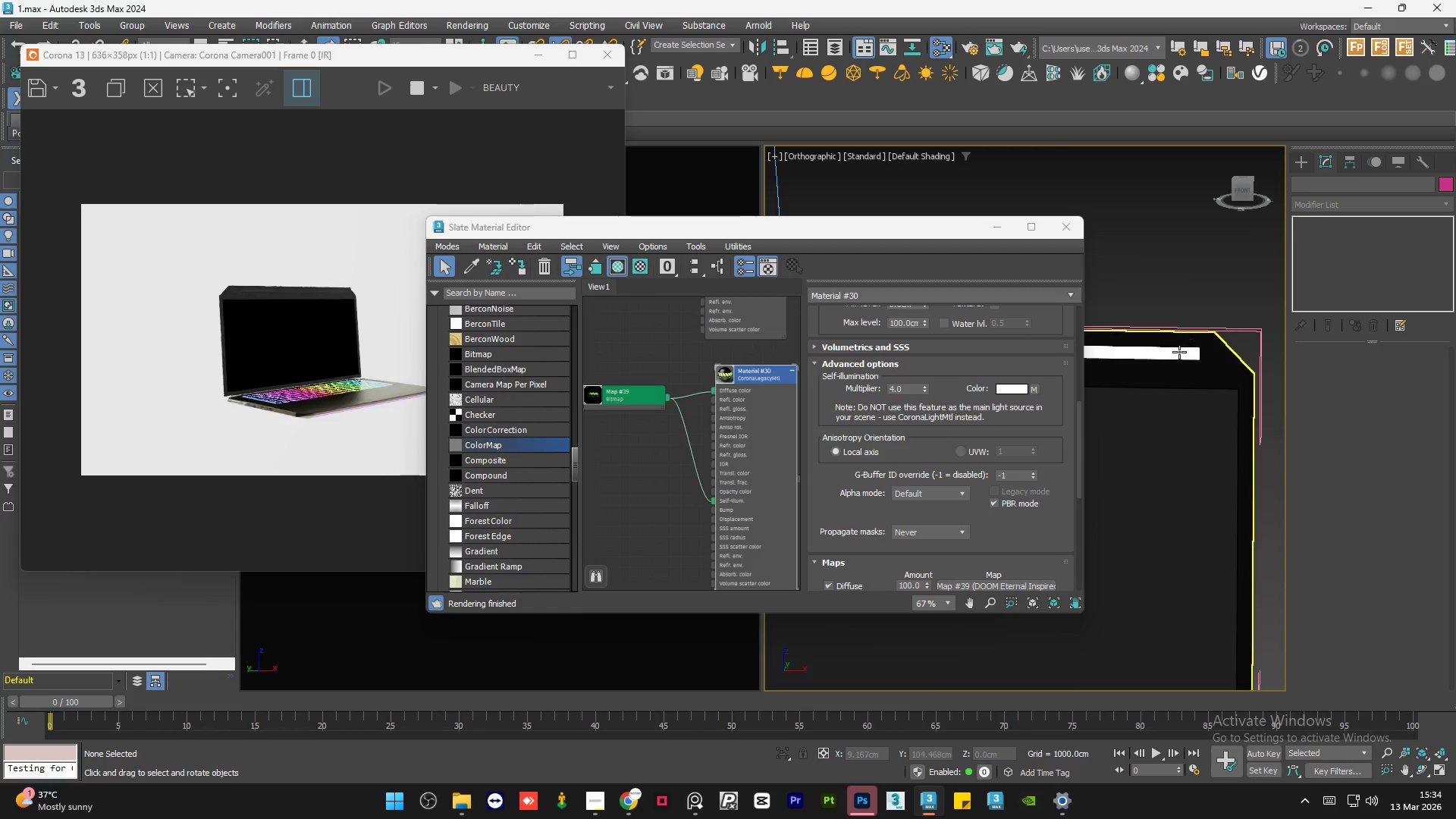 
scroll: coordinate [1214, 265], scroll_direction: up, amount: 3.0
 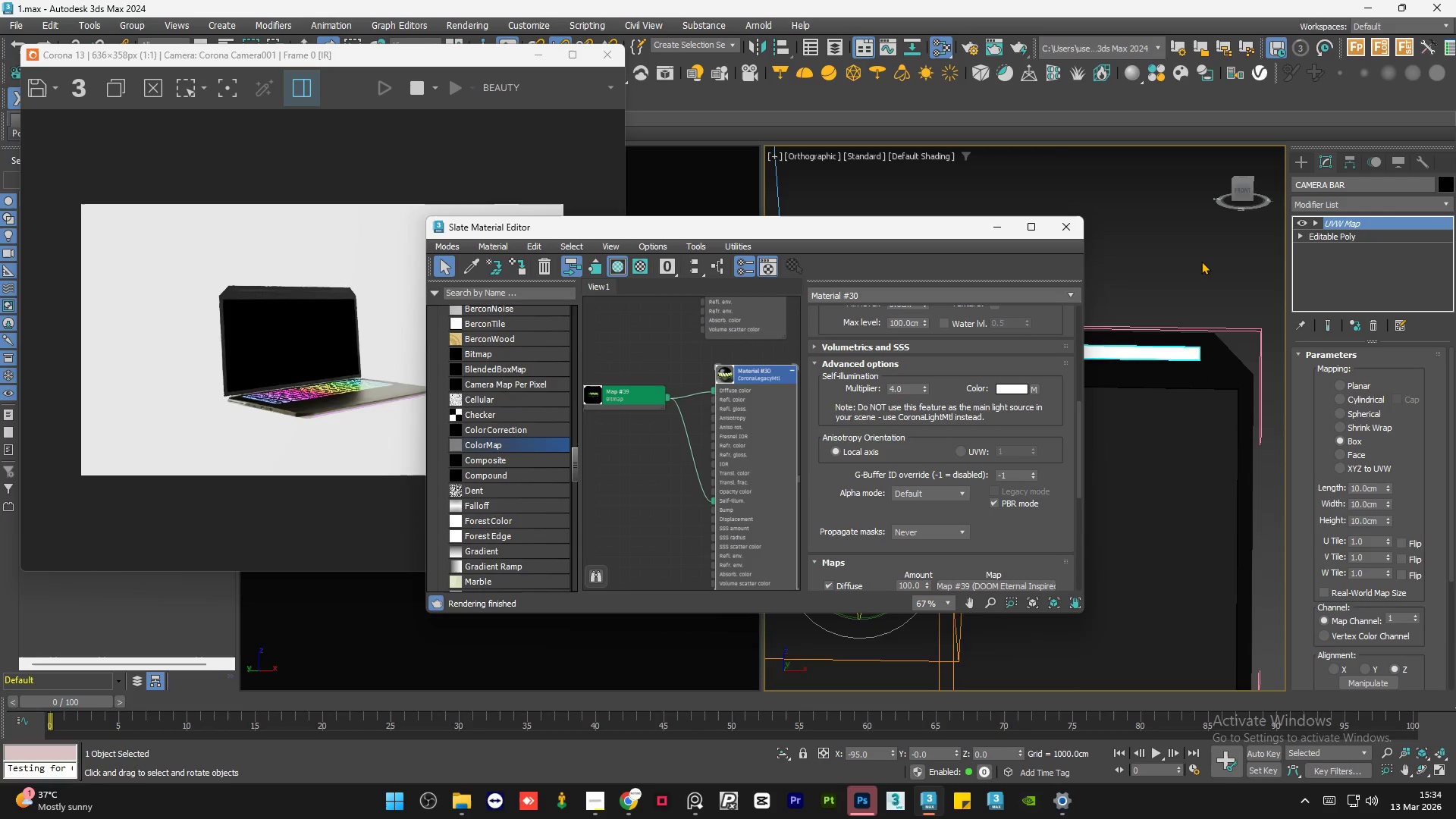 
left_click([1179, 352])
 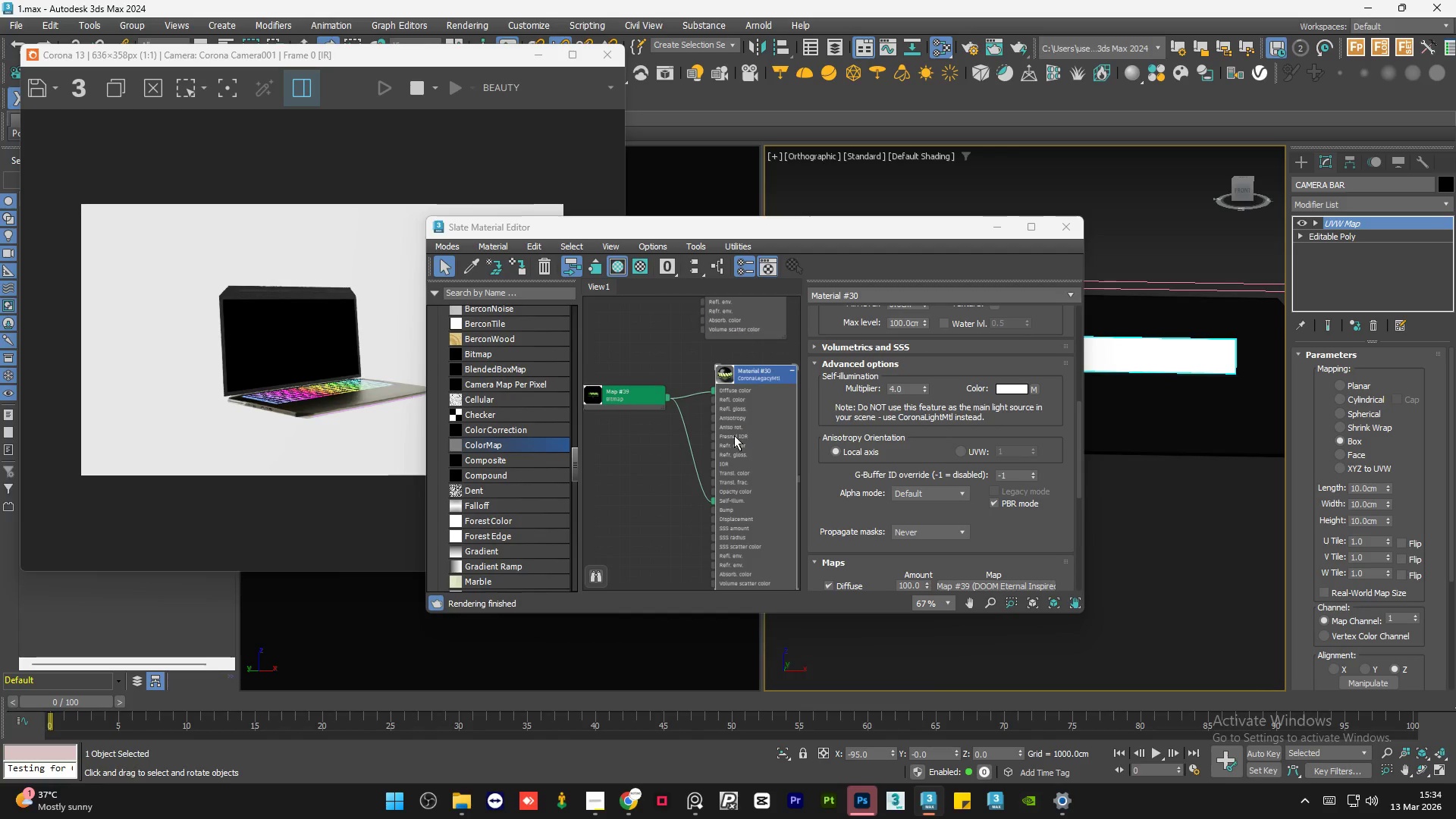 
scroll: coordinate [1179, 352], scroll_direction: up, amount: 3.0
 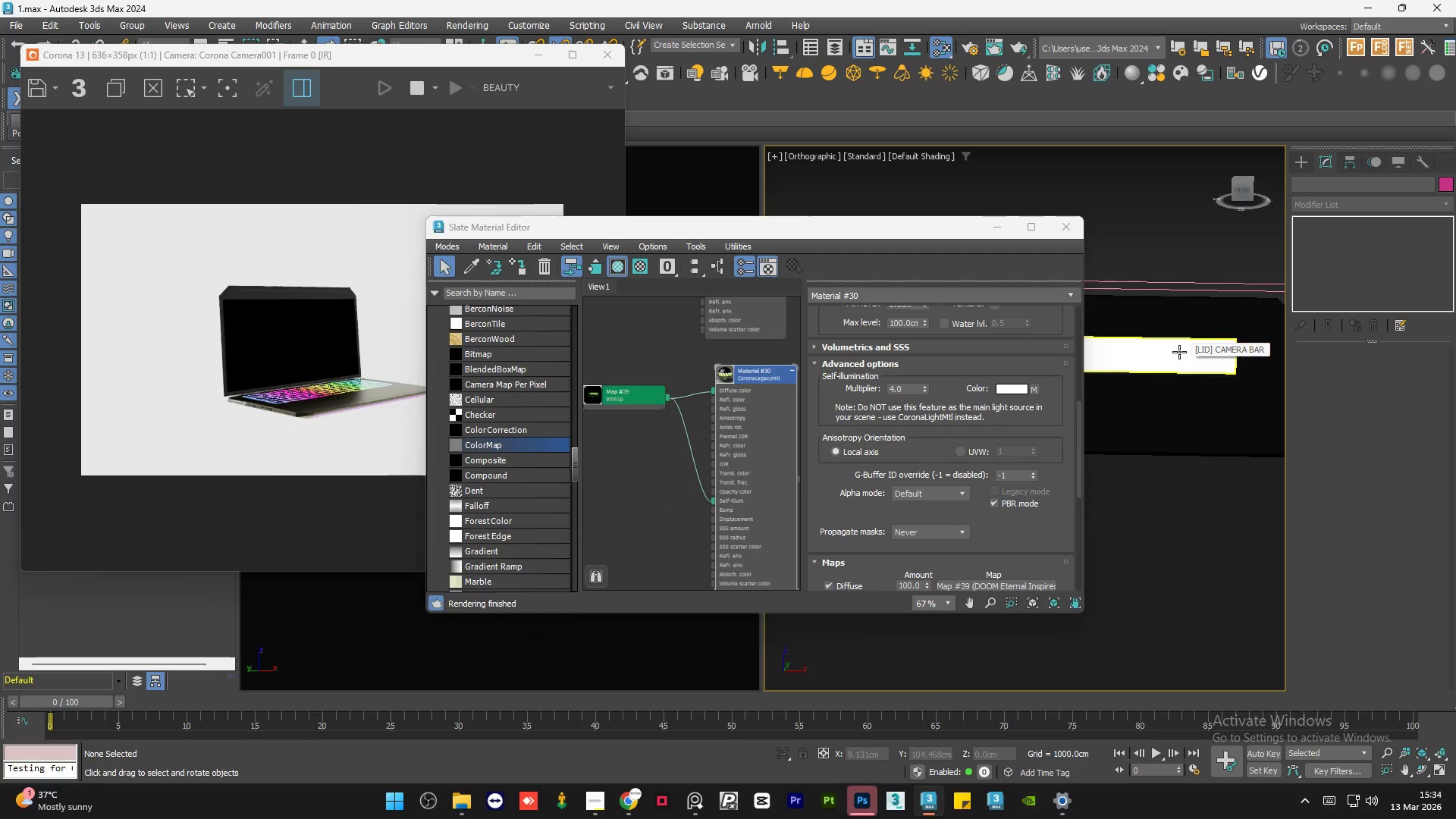 
left_click([752, 435])
 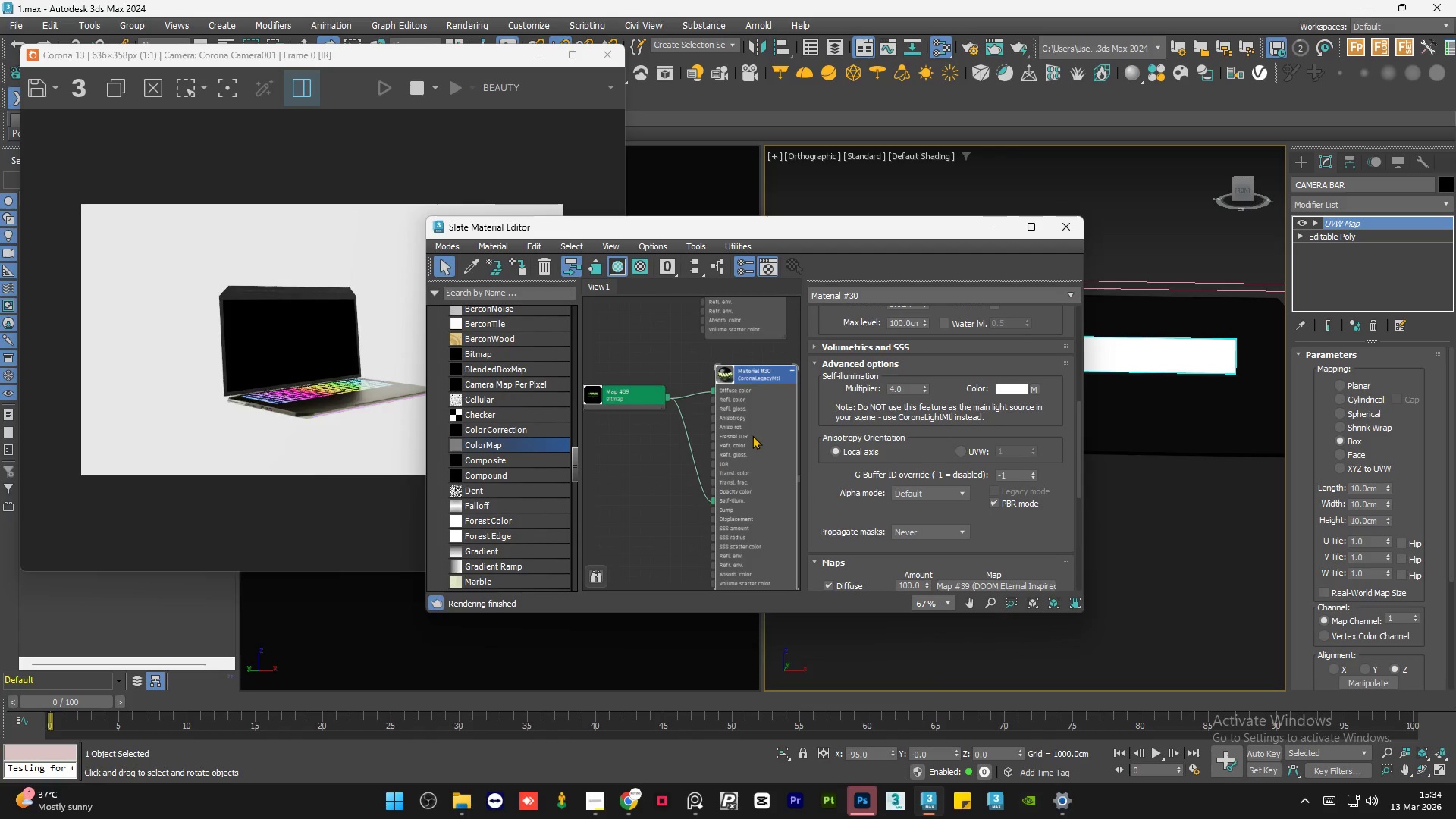 
key(A)
 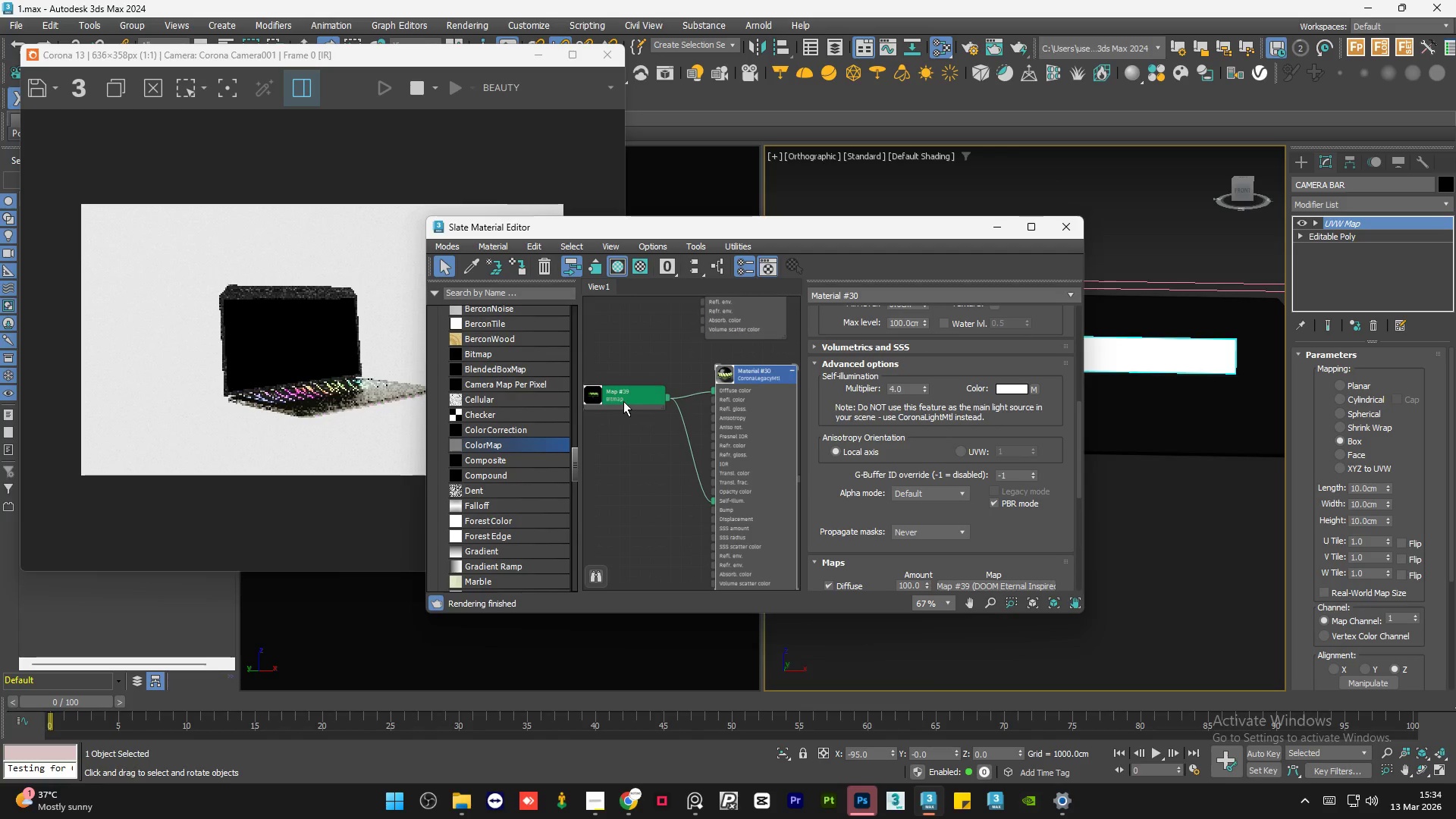 
left_click_drag(start_coordinate=[619, 396], to_coordinate=[610, 435])
 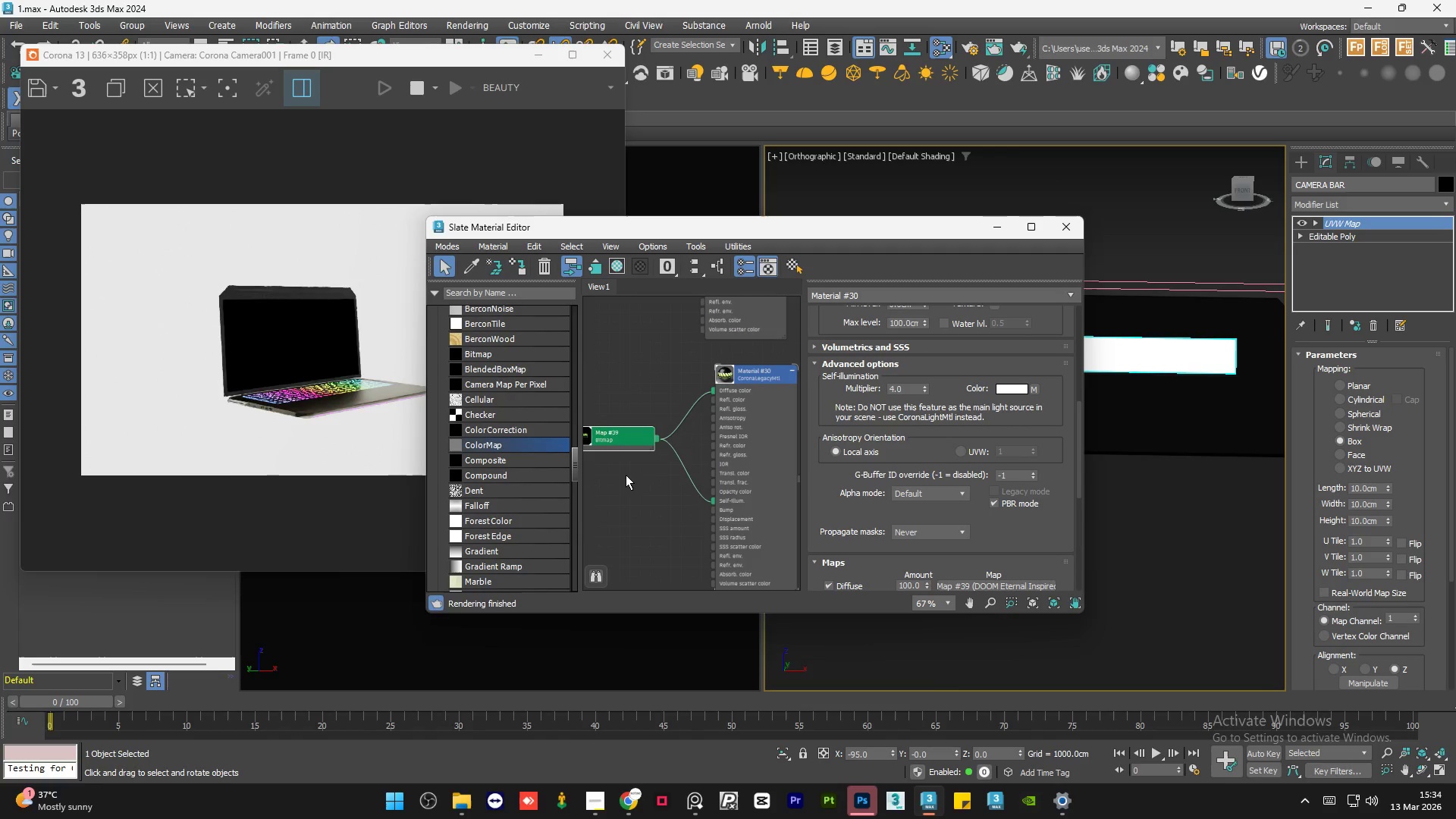 
left_click([626, 478])
 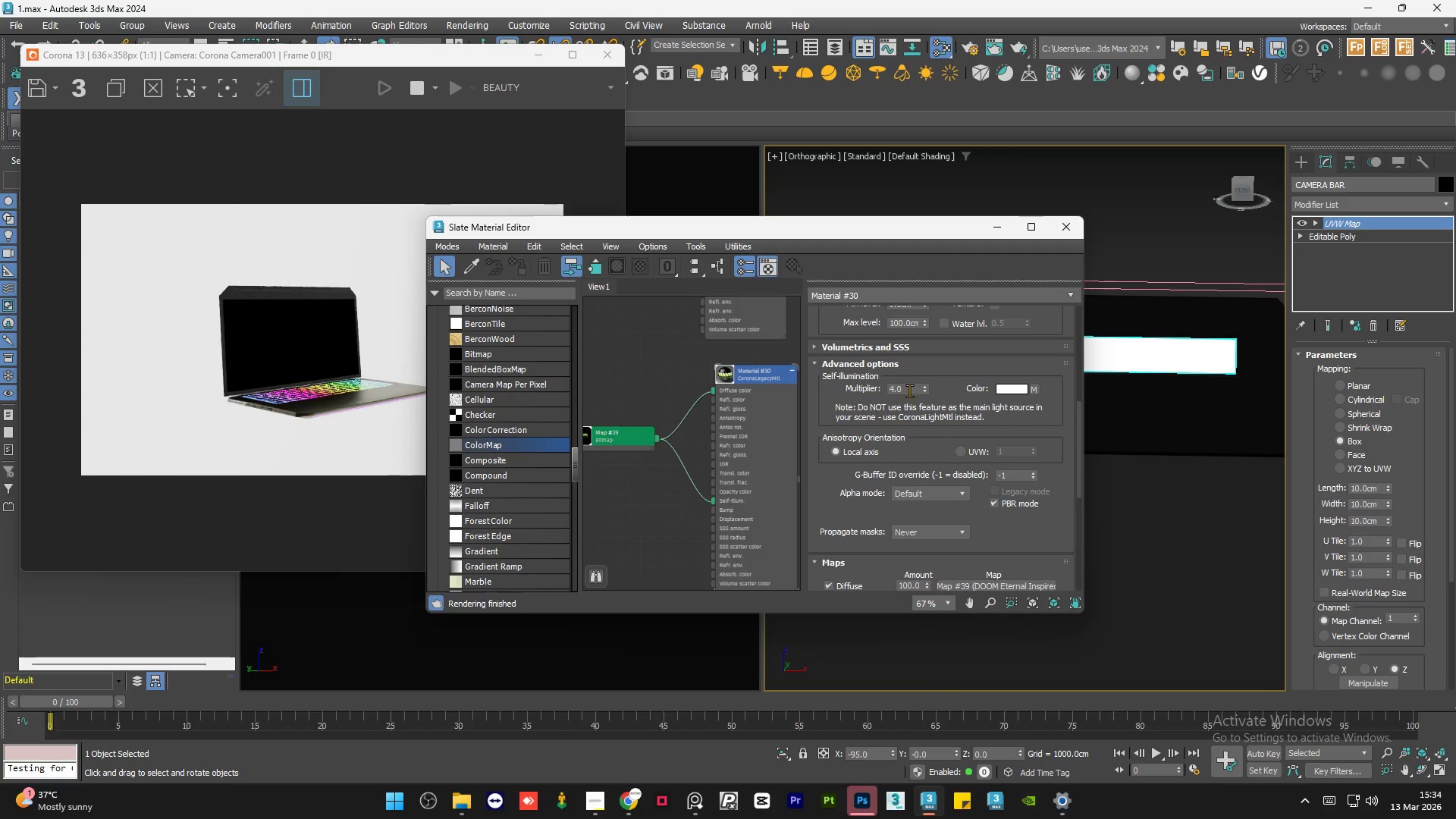 
right_click([927, 388])
 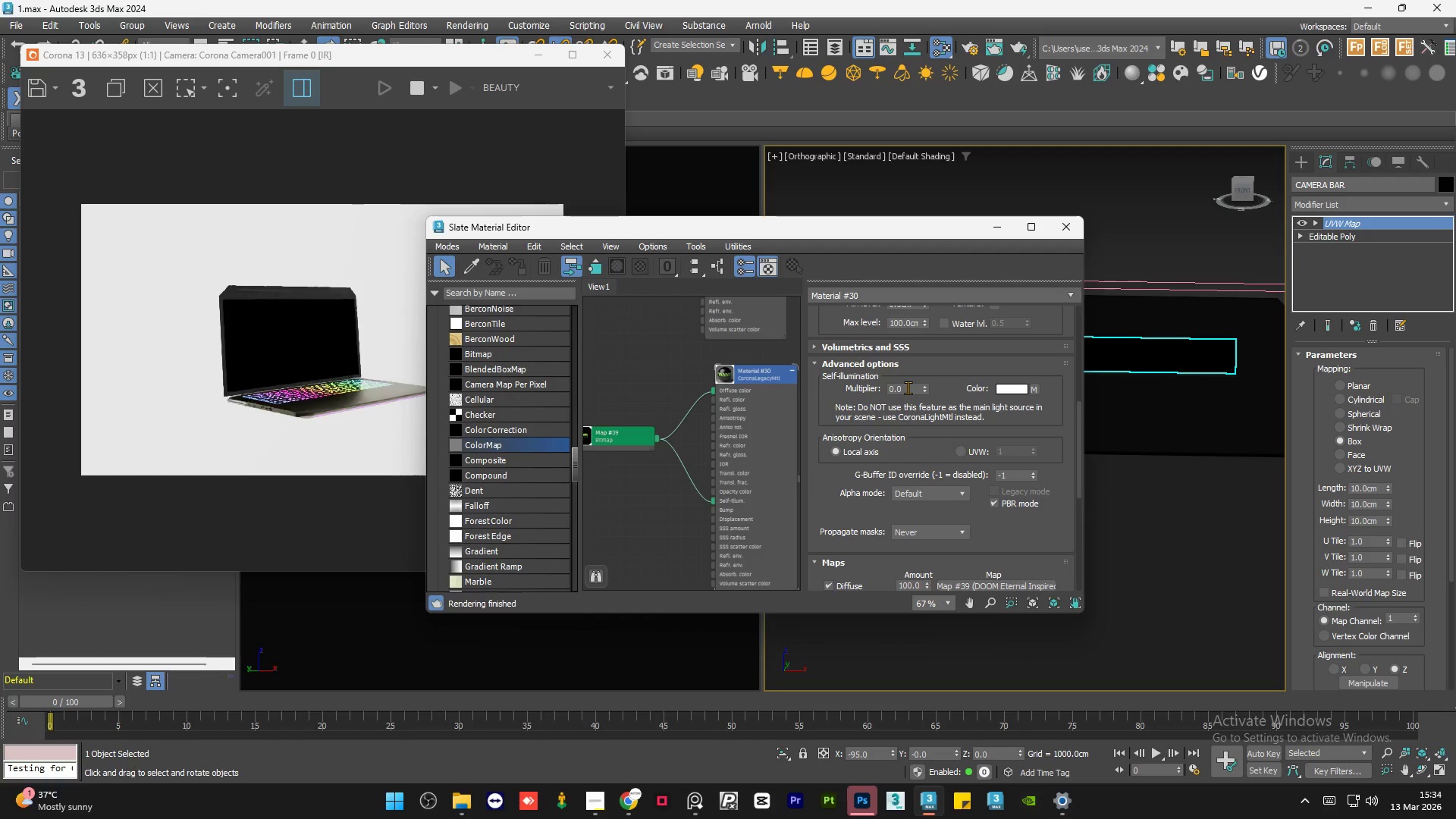 
double_click([910, 386])
 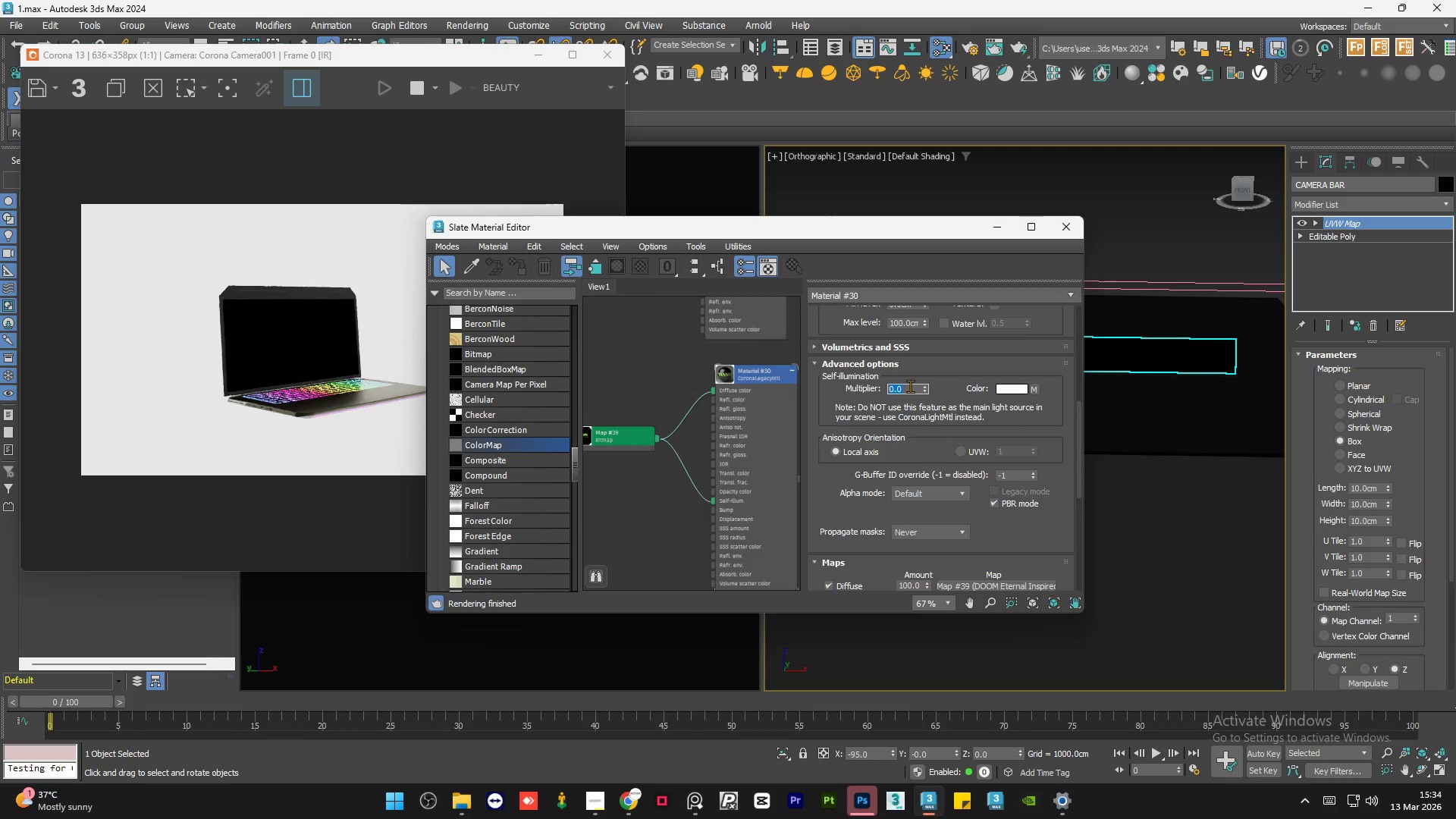 
key(Numpad1)
 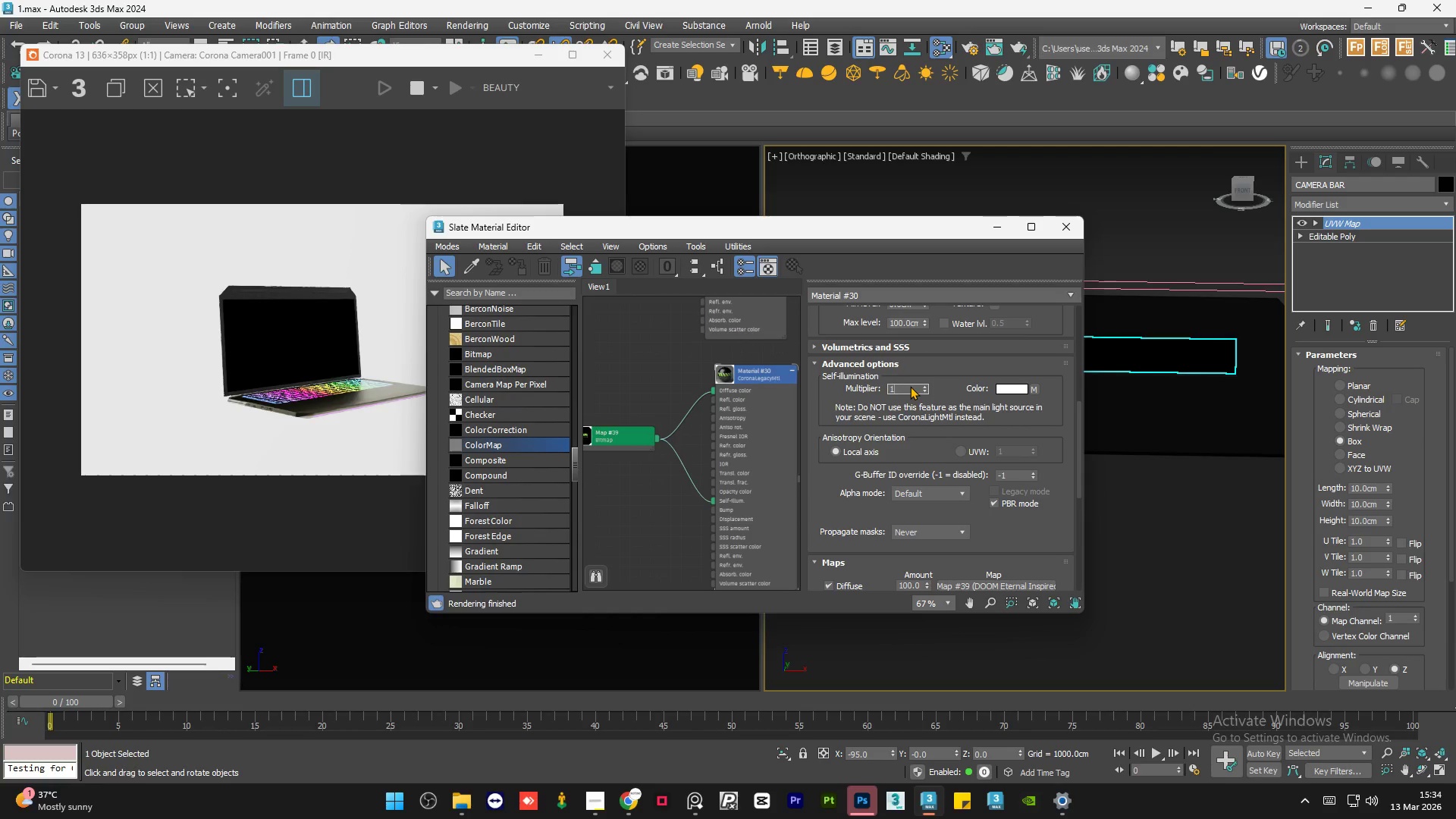 
key(NumpadEnter)
 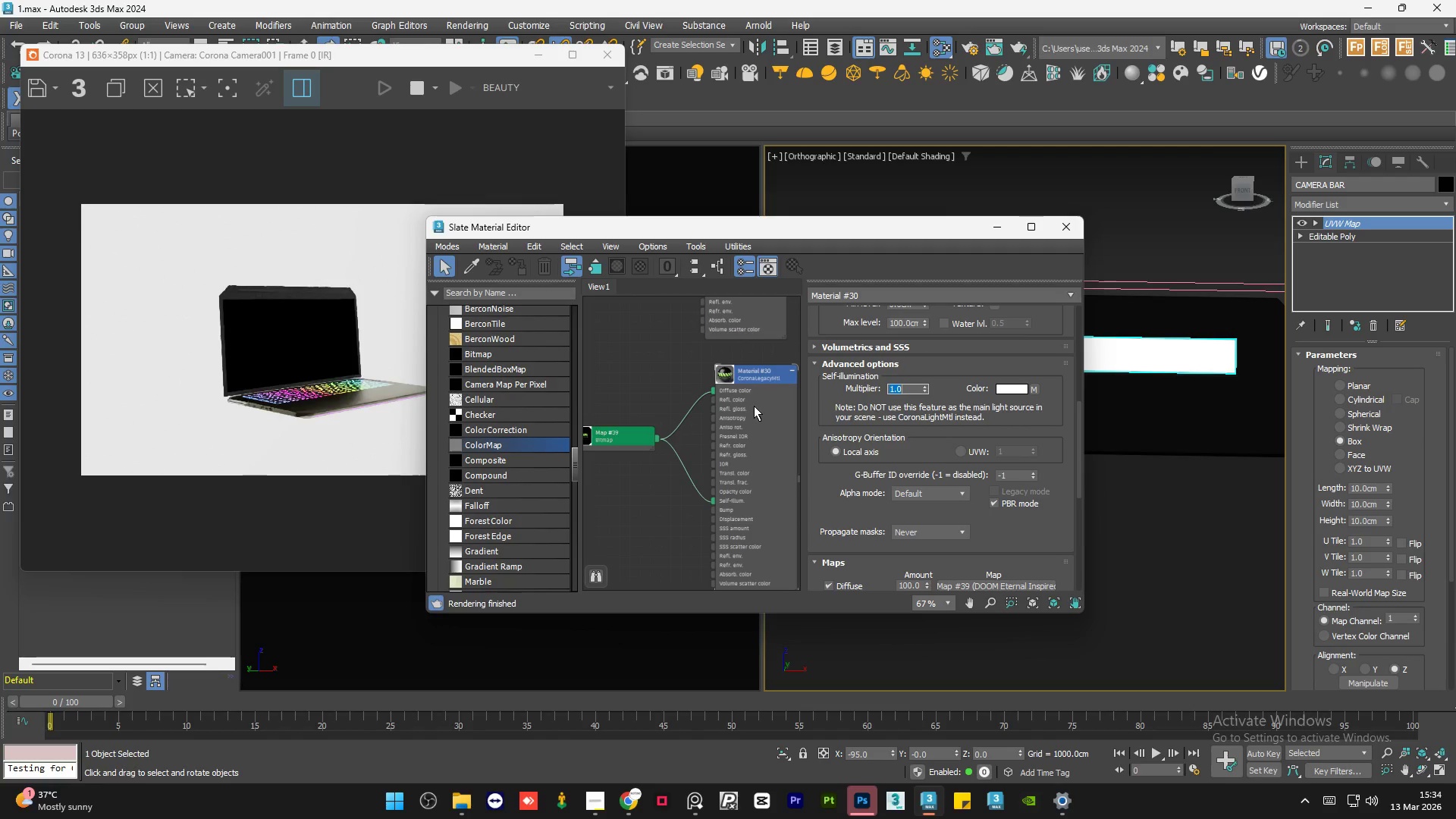 
scroll: coordinate [755, 409], scroll_direction: down, amount: 1.0
 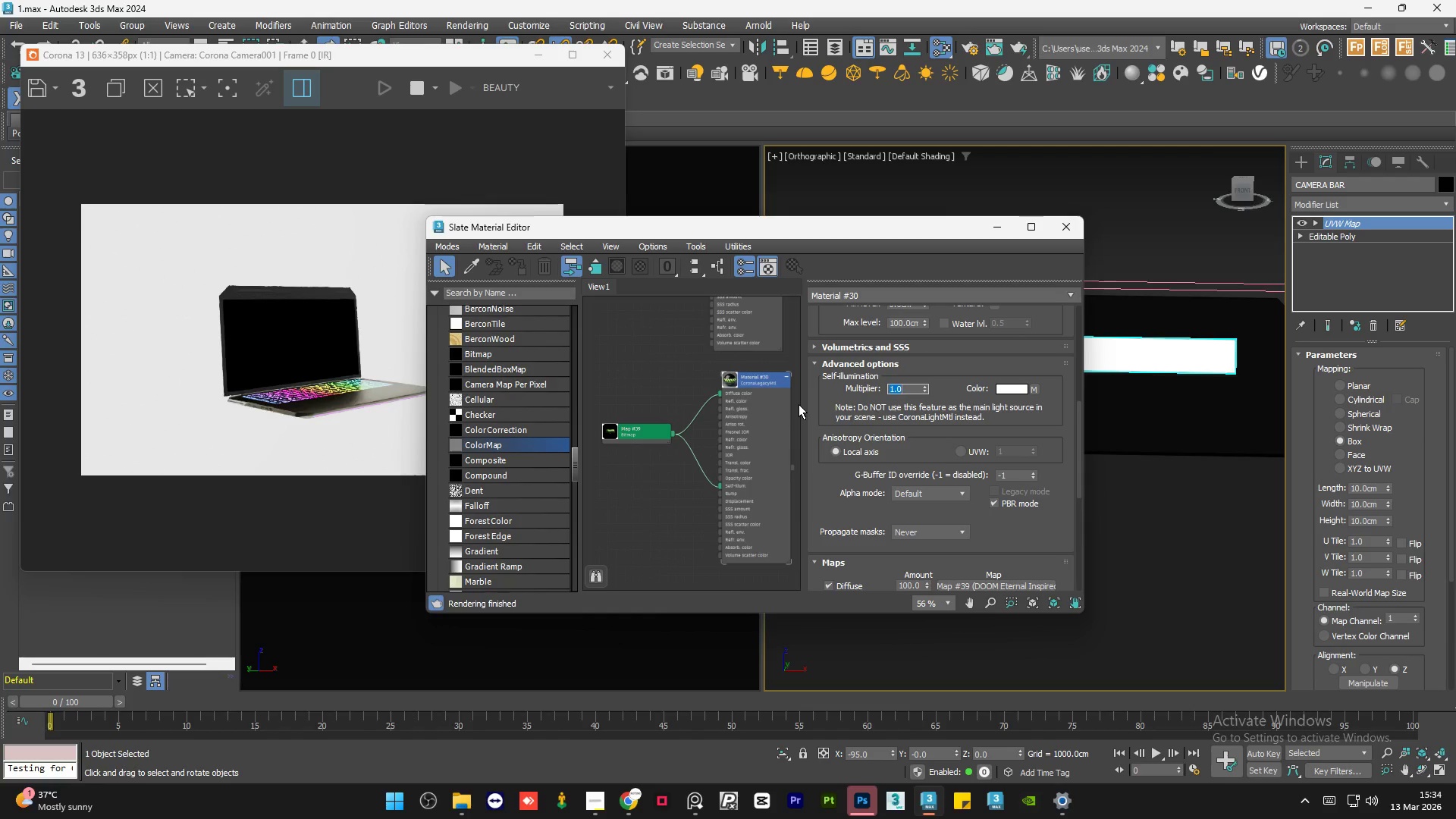 
key(Numpad0)
 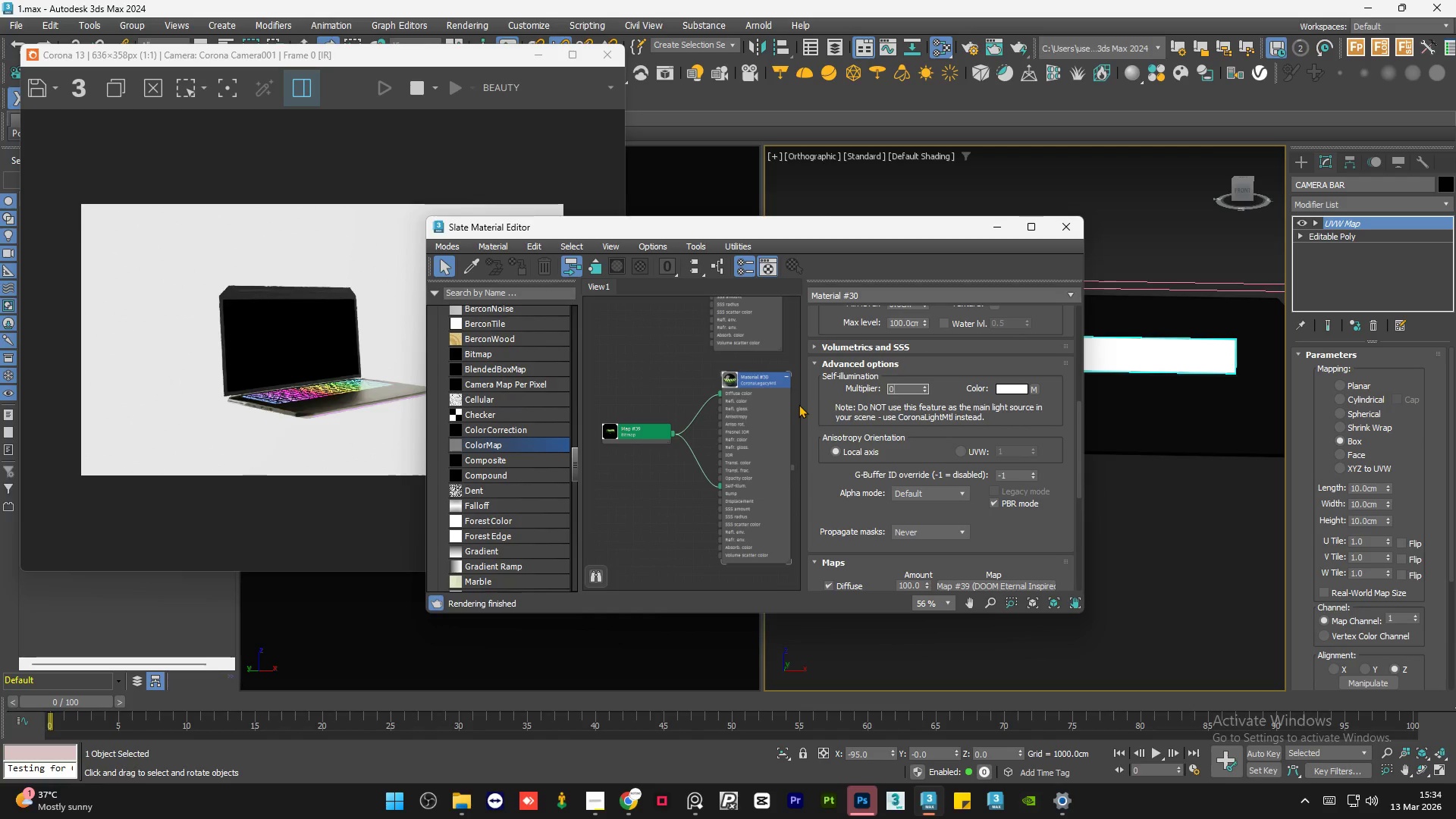 
key(NumpadEnter)
 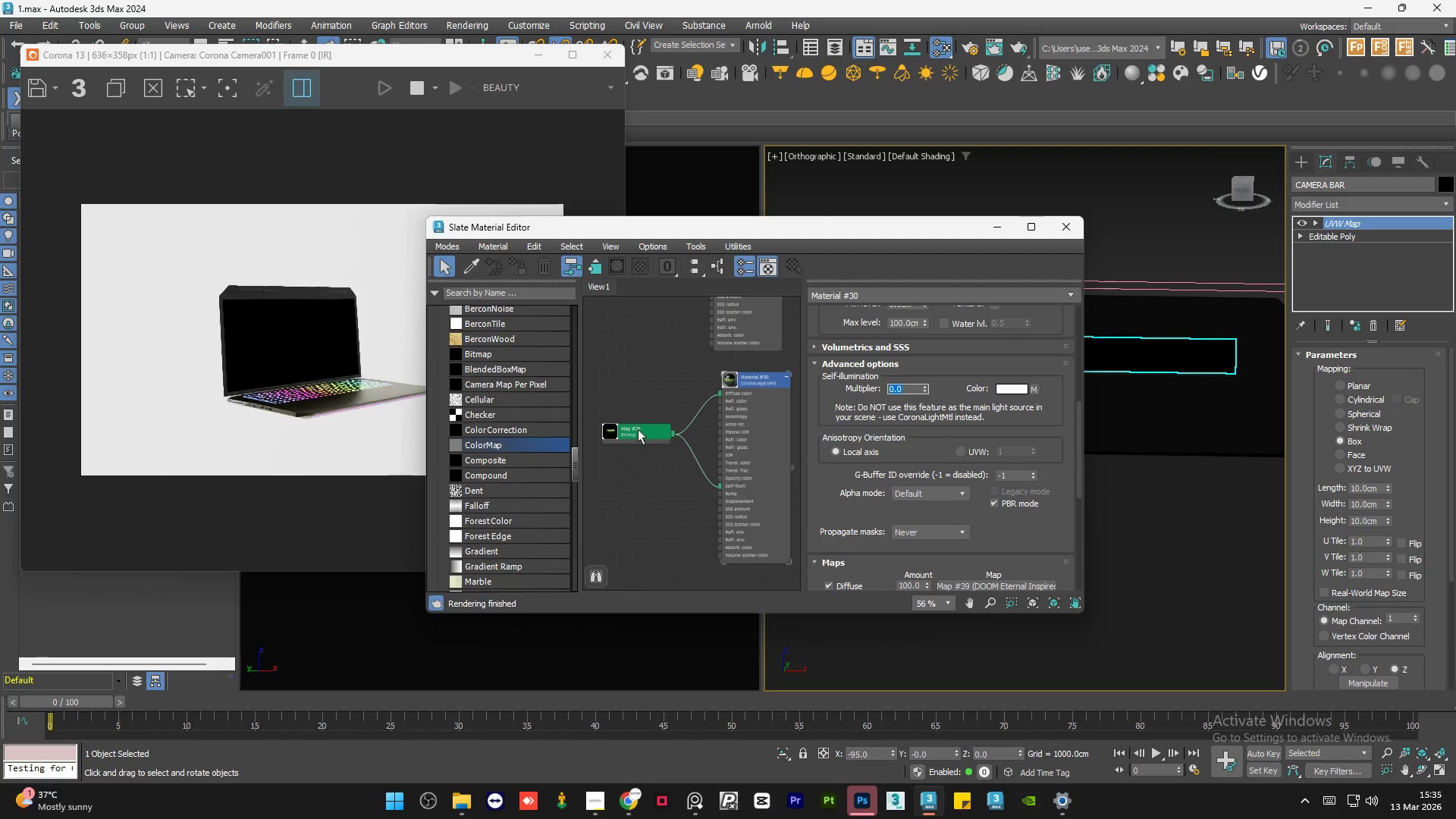 
double_click([638, 429])
 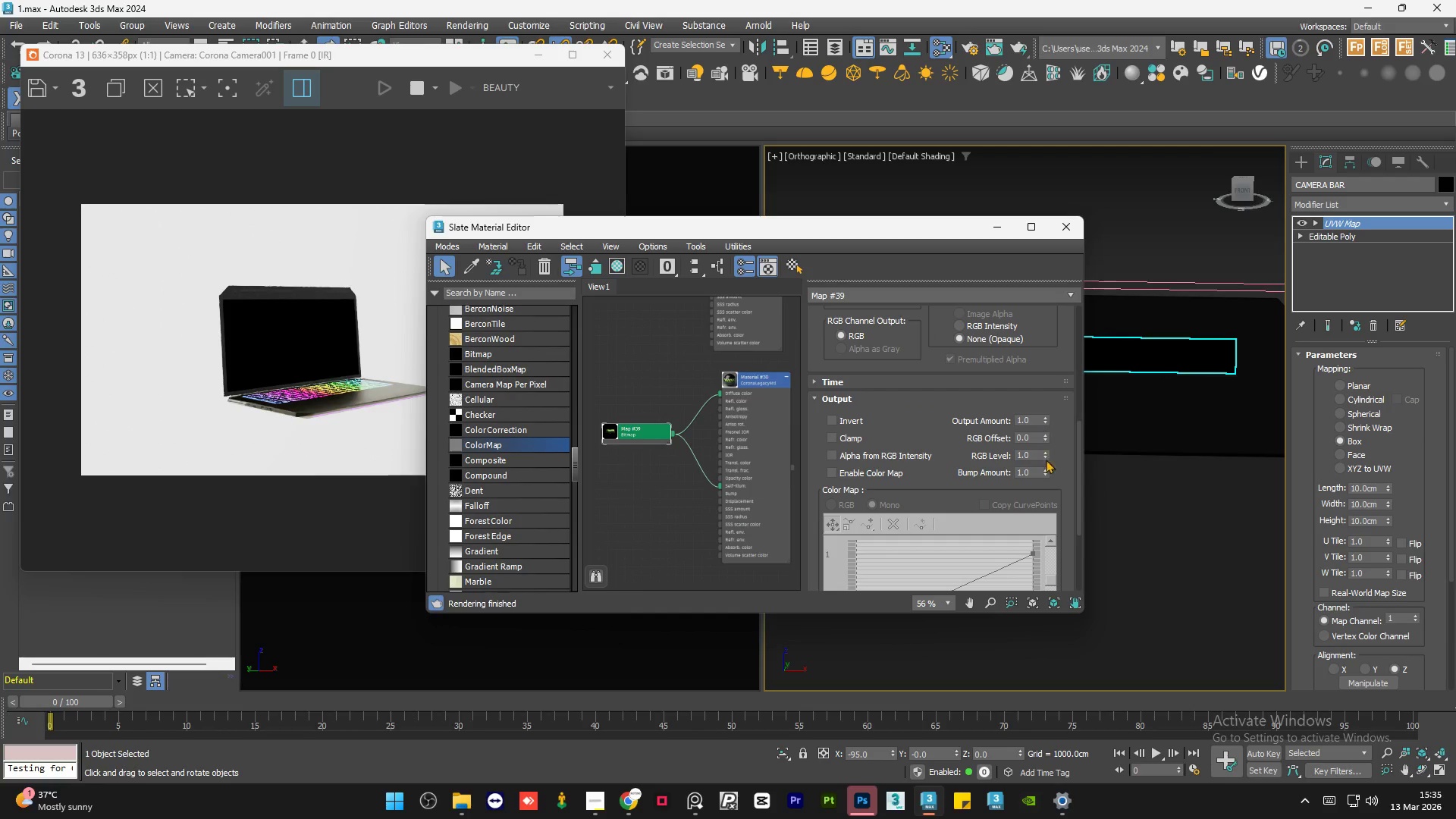 
left_click_drag(start_coordinate=[1078, 490], to_coordinate=[1081, 397])
 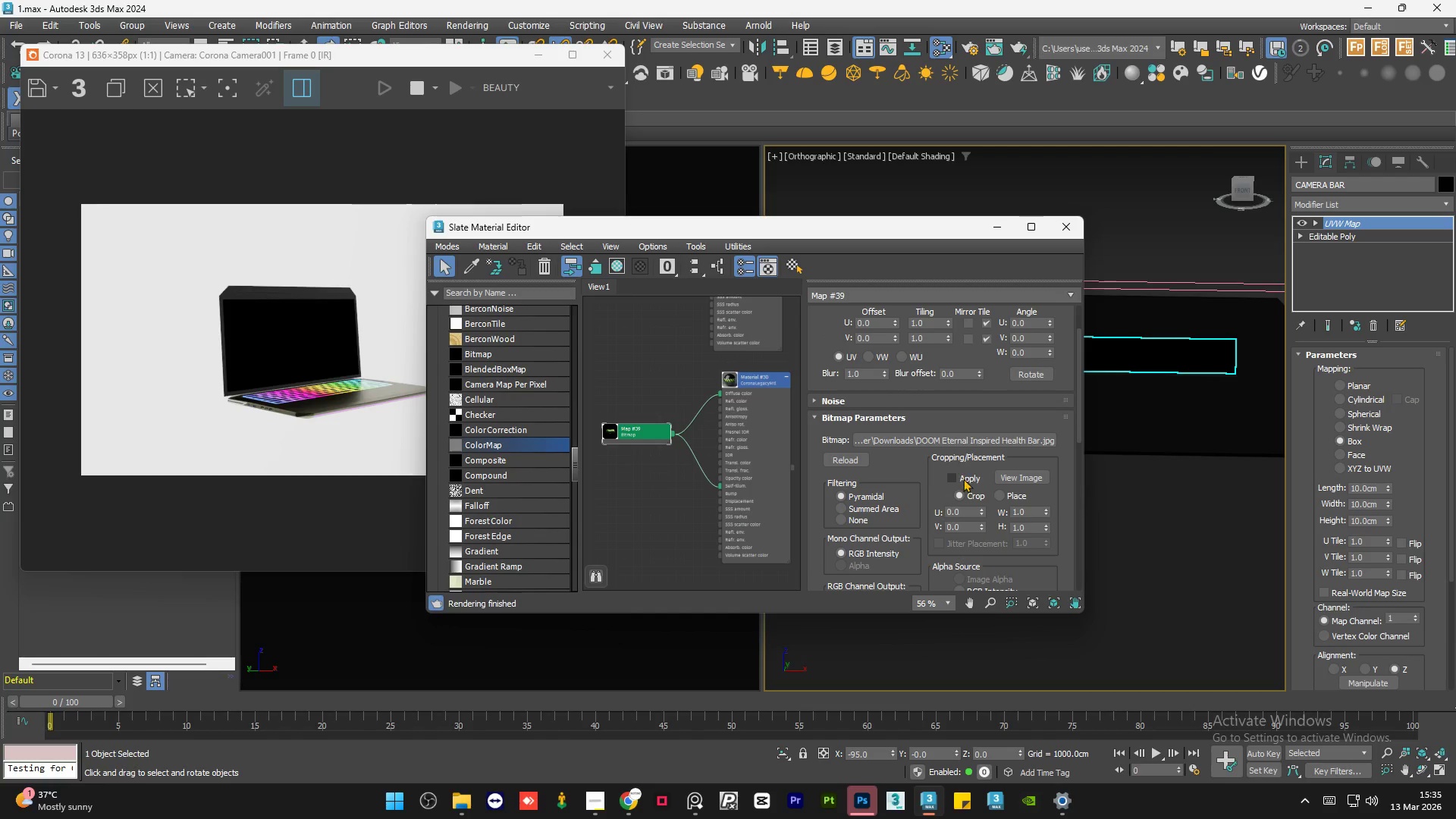 
left_click([964, 479])
 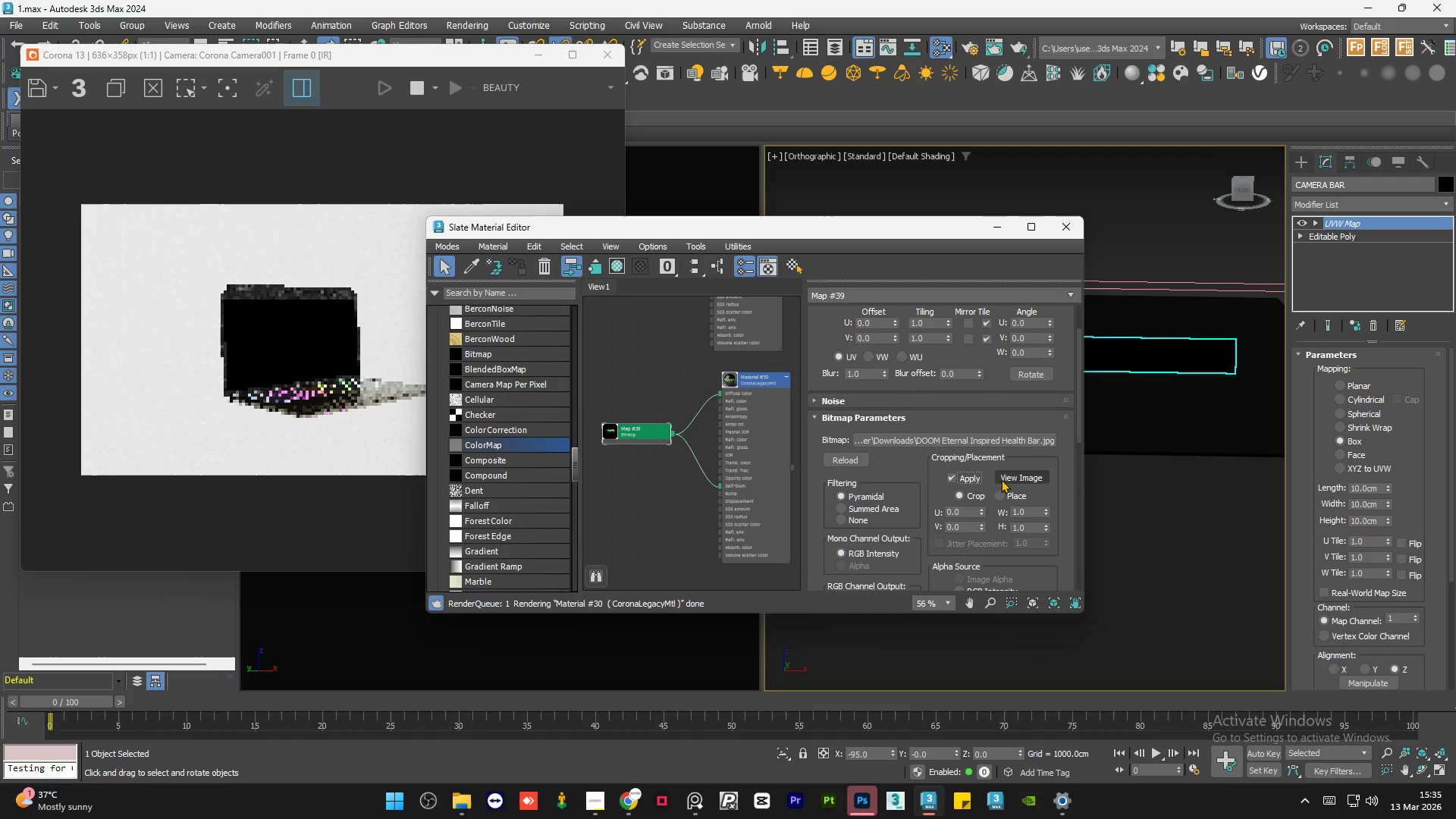 
left_click([1009, 477])
 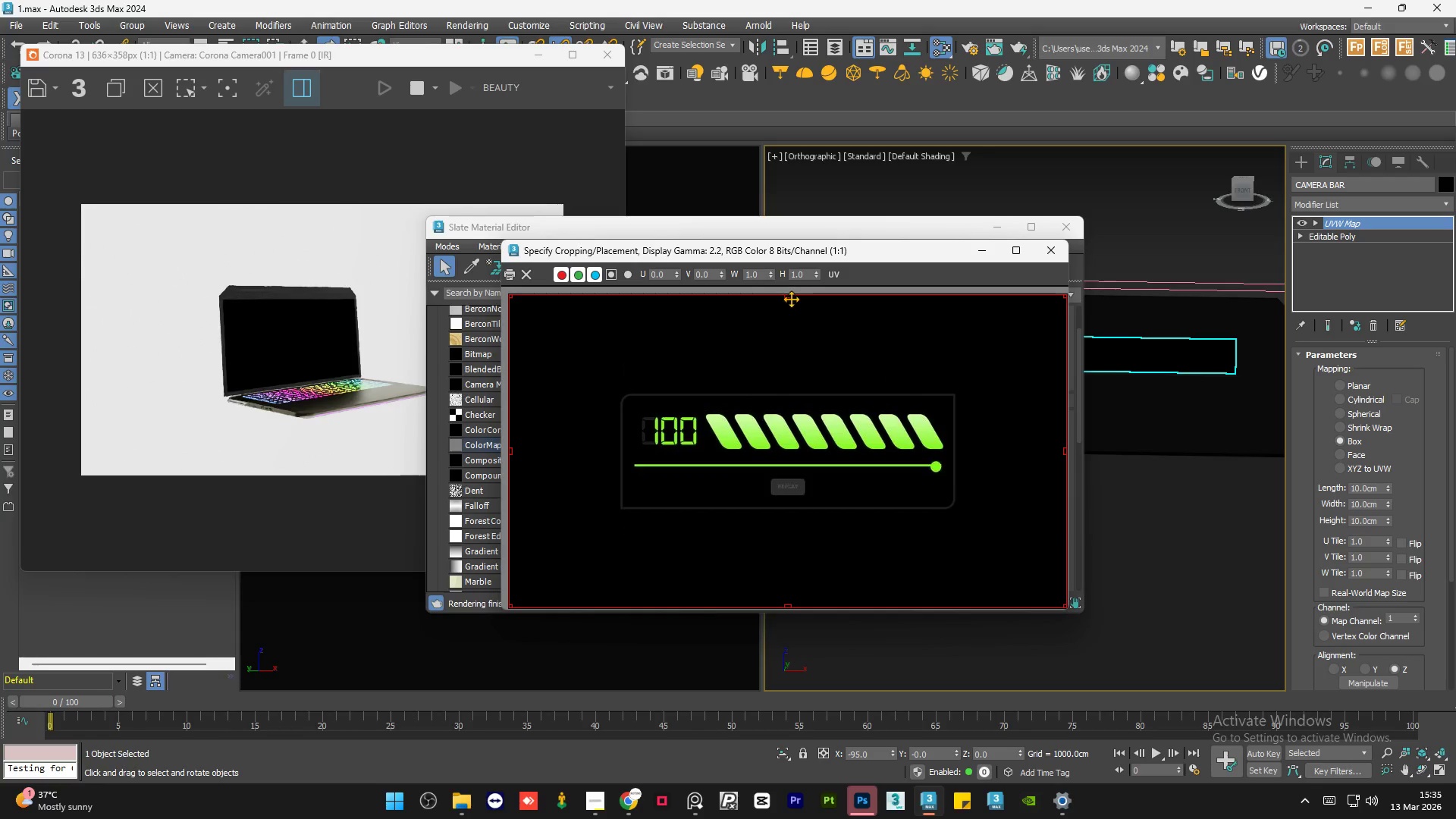 
left_click_drag(start_coordinate=[789, 295], to_coordinate=[807, 386])
 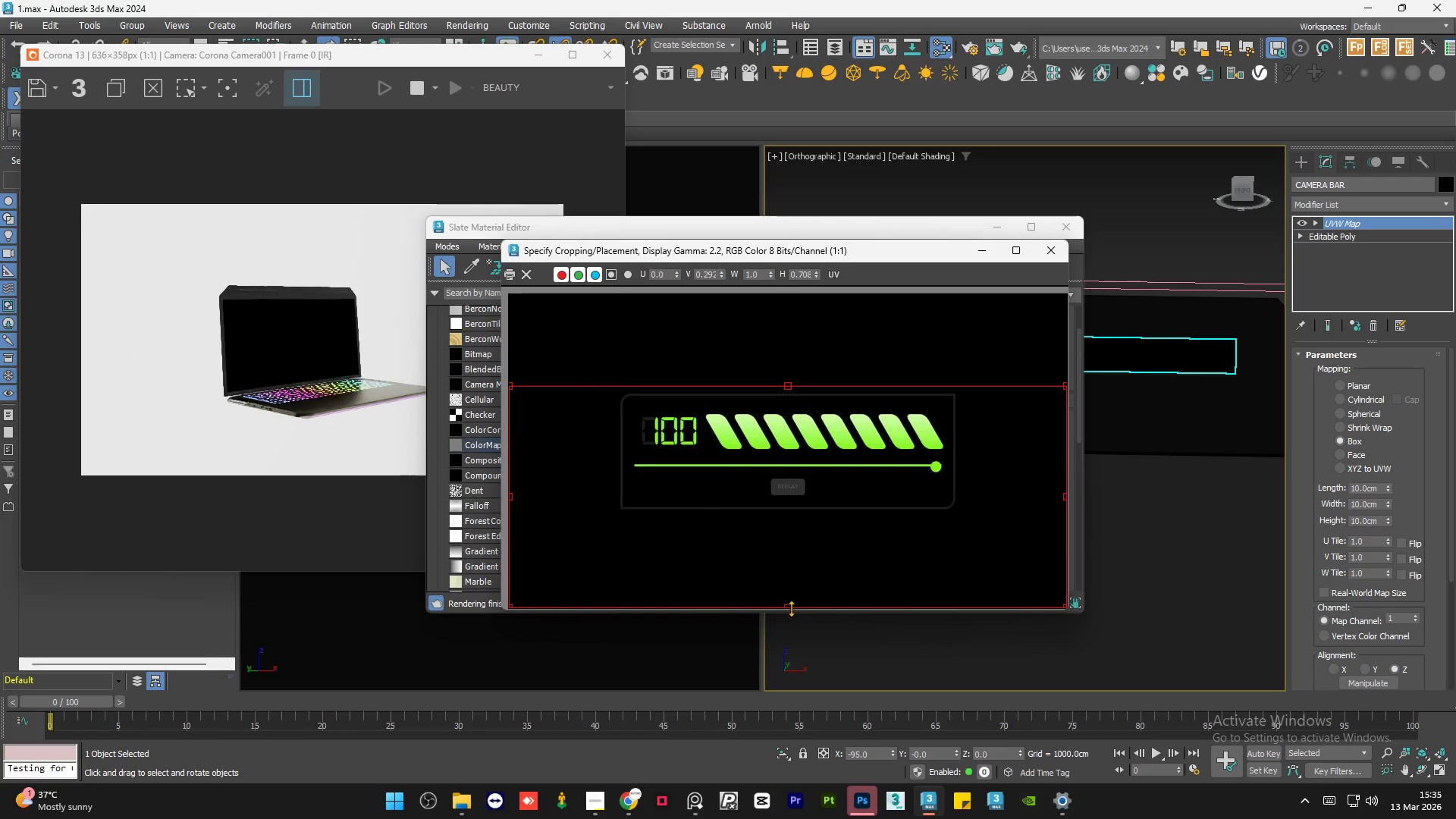 
left_click_drag(start_coordinate=[791, 605], to_coordinate=[802, 514])
 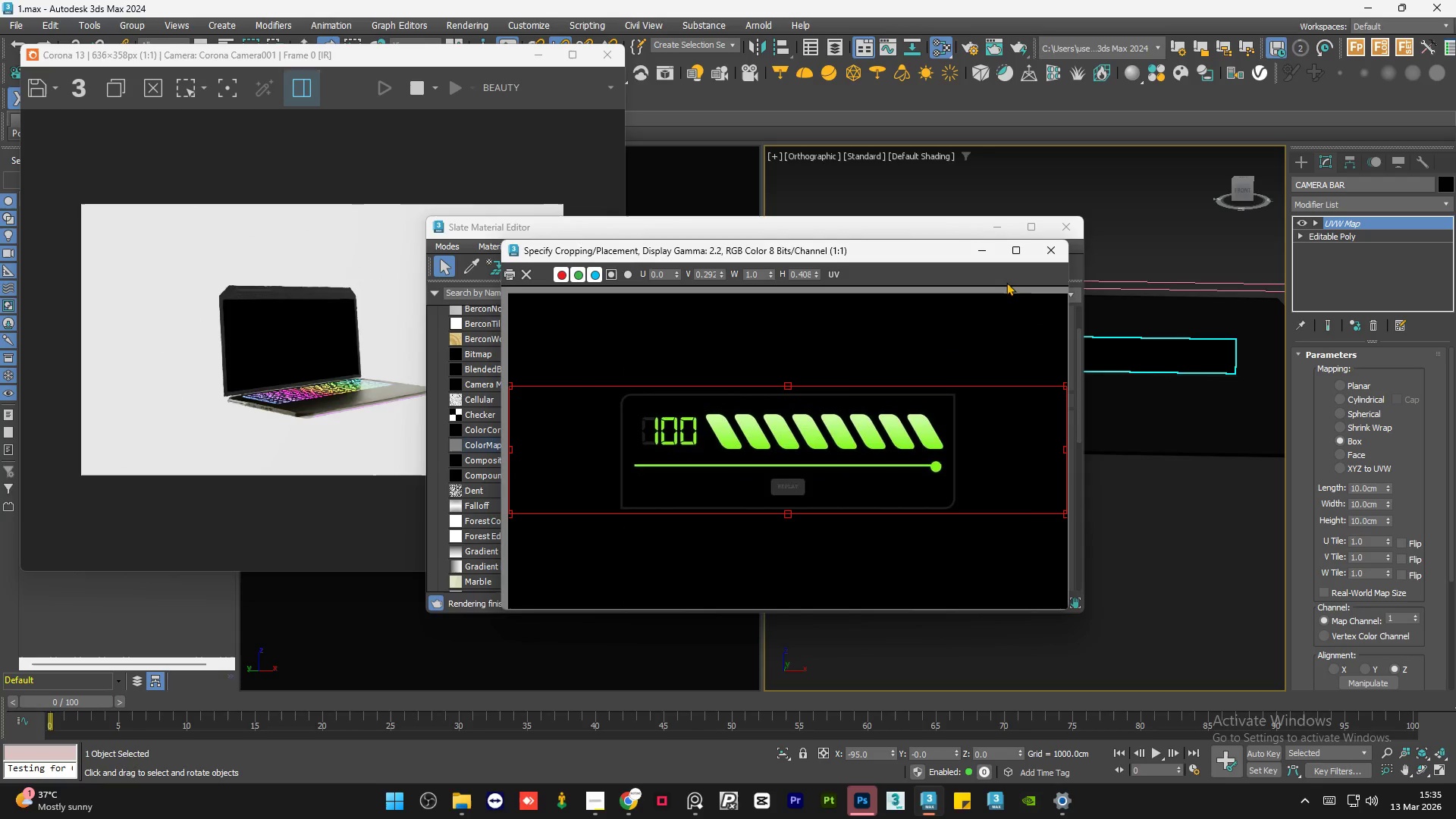 
left_click([1044, 252])
 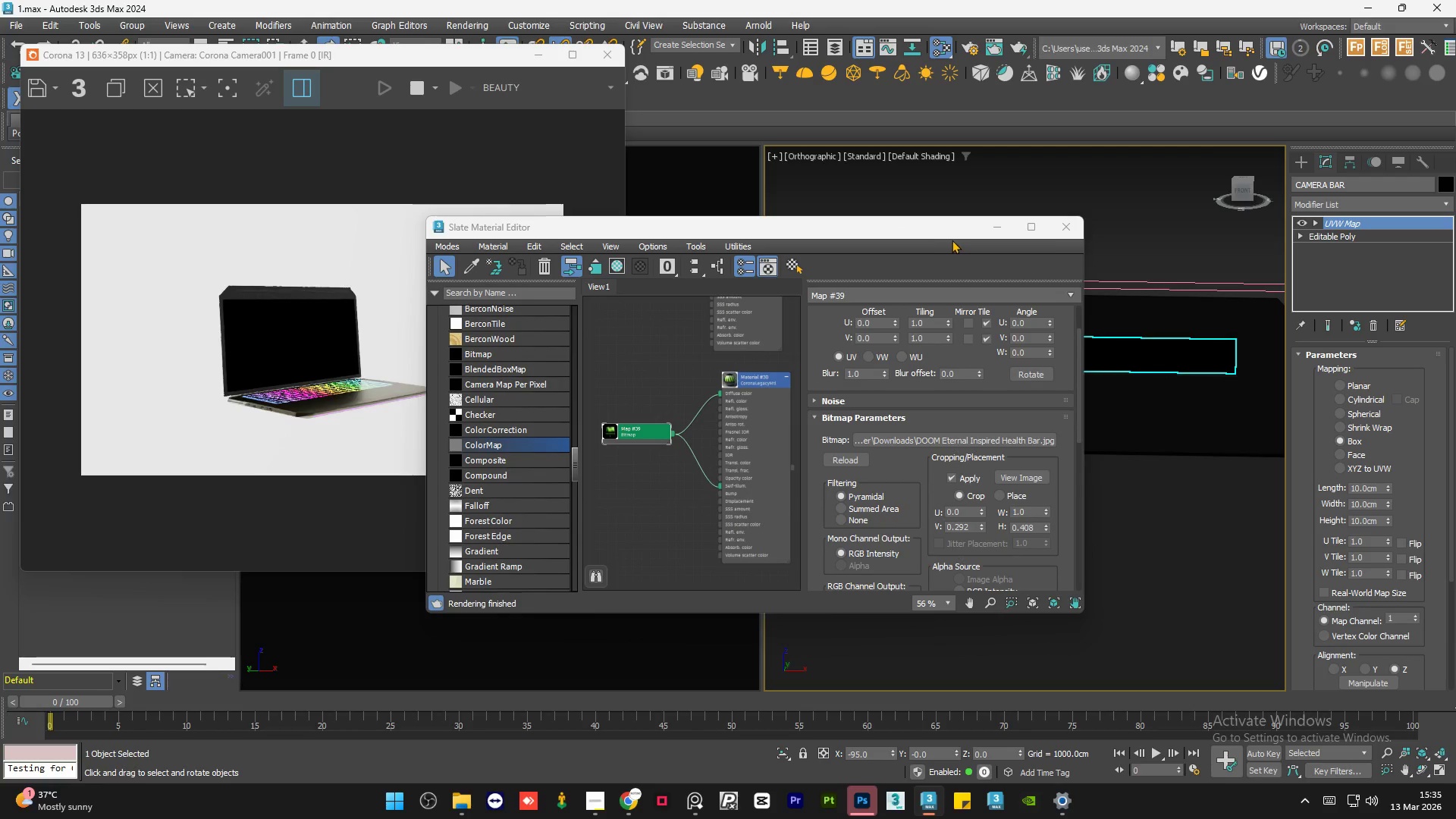 
left_click_drag(start_coordinate=[925, 227], to_coordinate=[620, 232])
 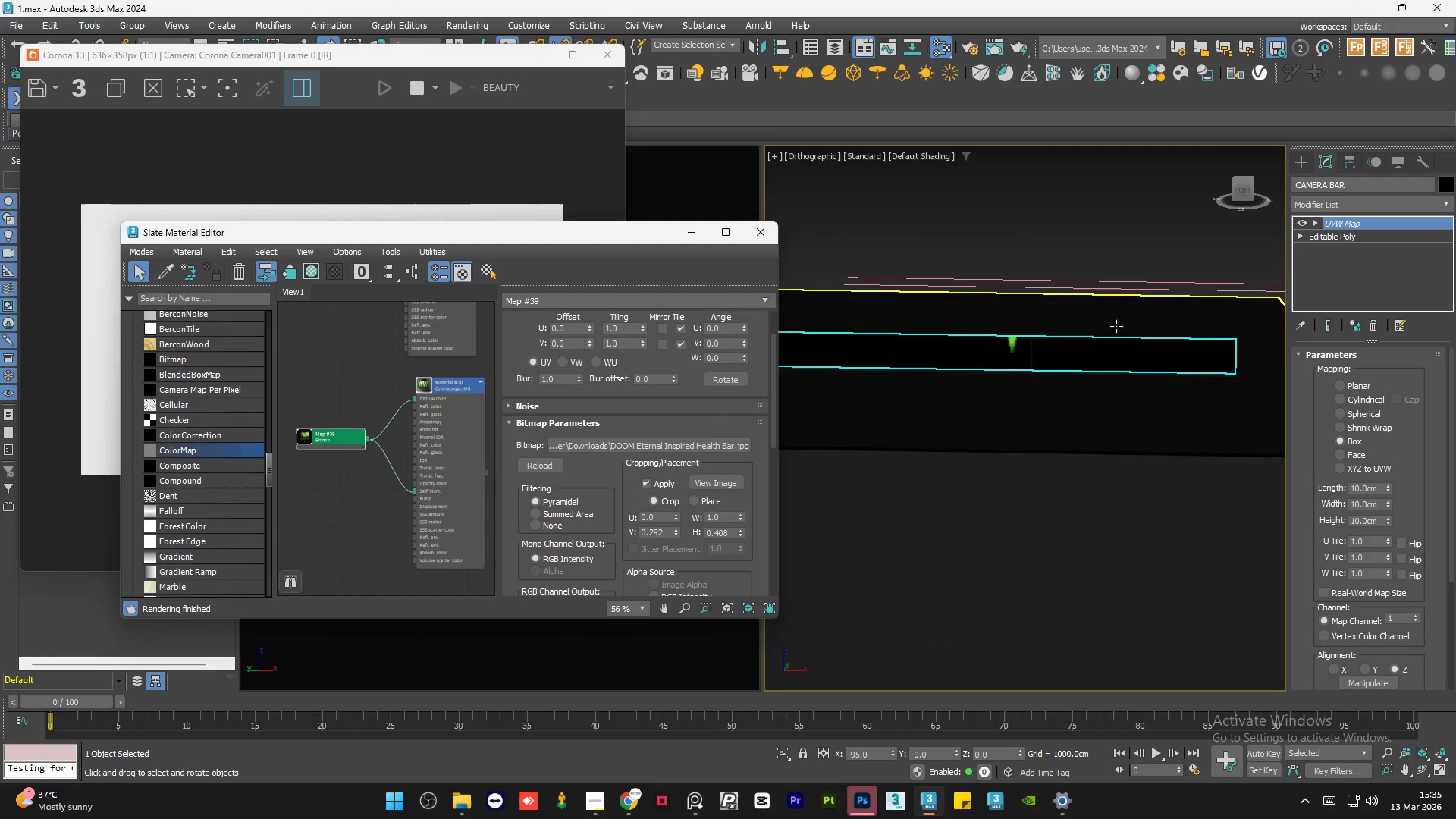 
scroll: coordinate [1117, 325], scroll_direction: down, amount: 5.0
 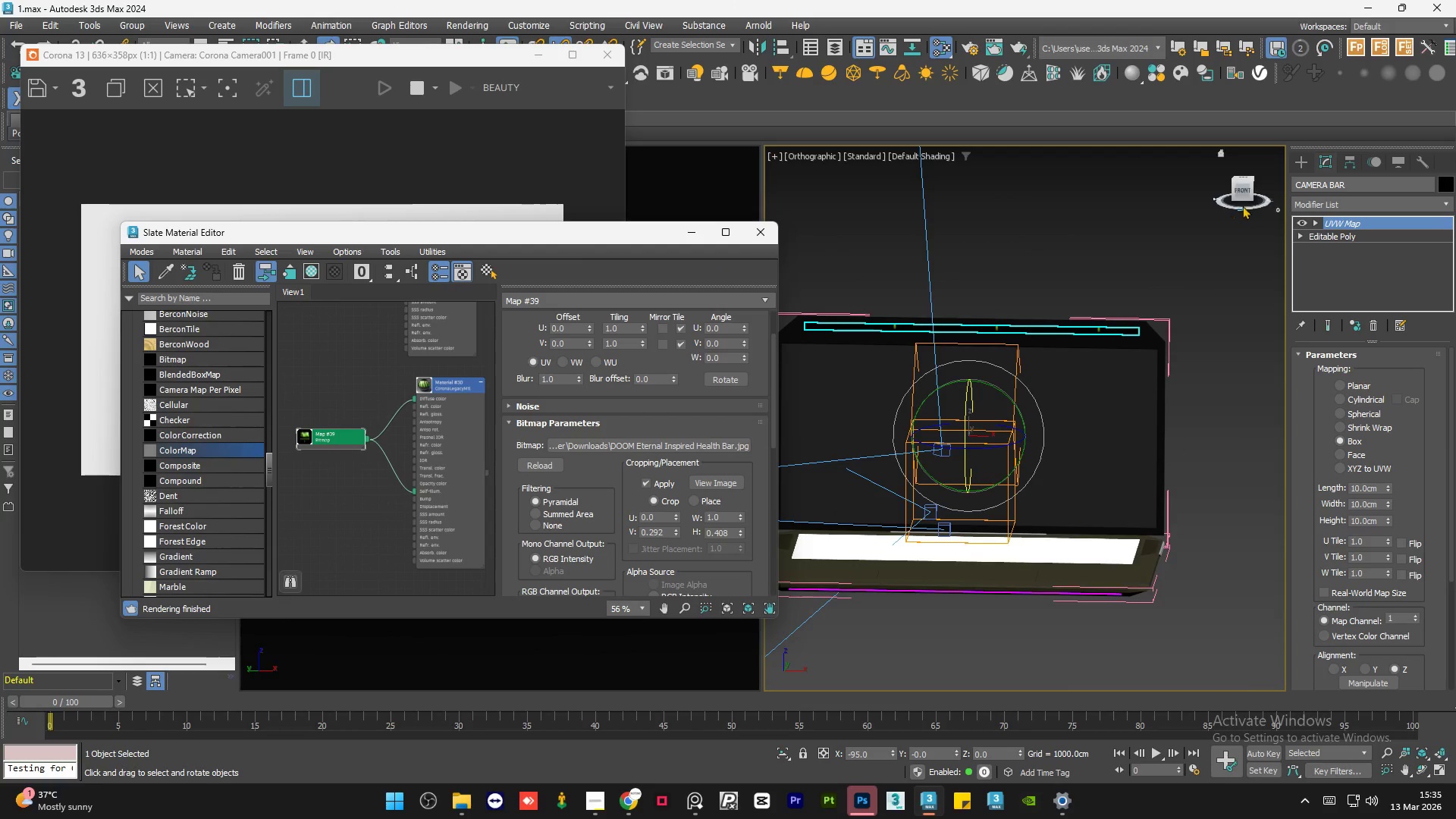 
left_click([1238, 190])
 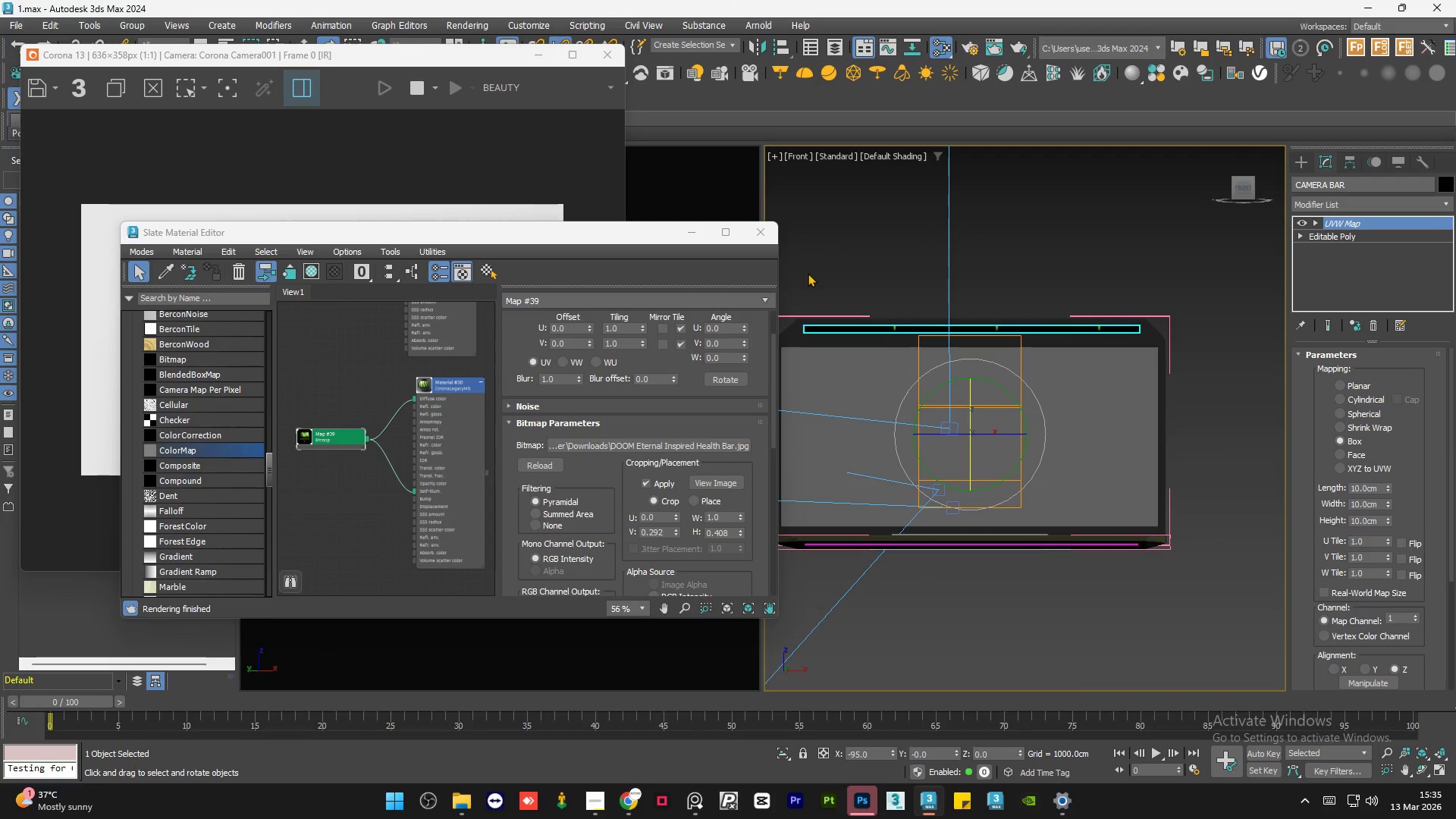 
scroll: coordinate [830, 284], scroll_direction: up, amount: 1.0
 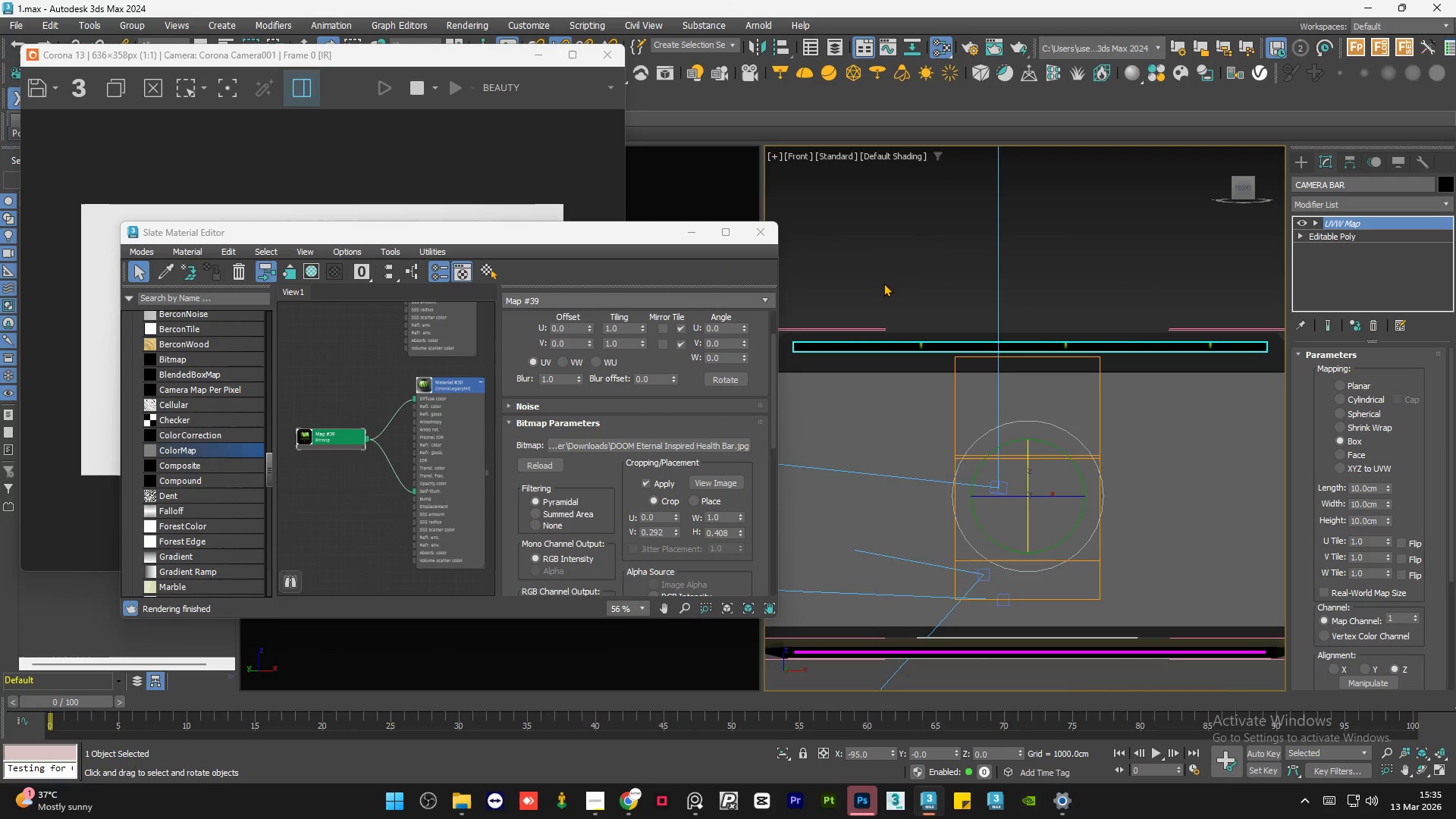 
key(Alt+W)
 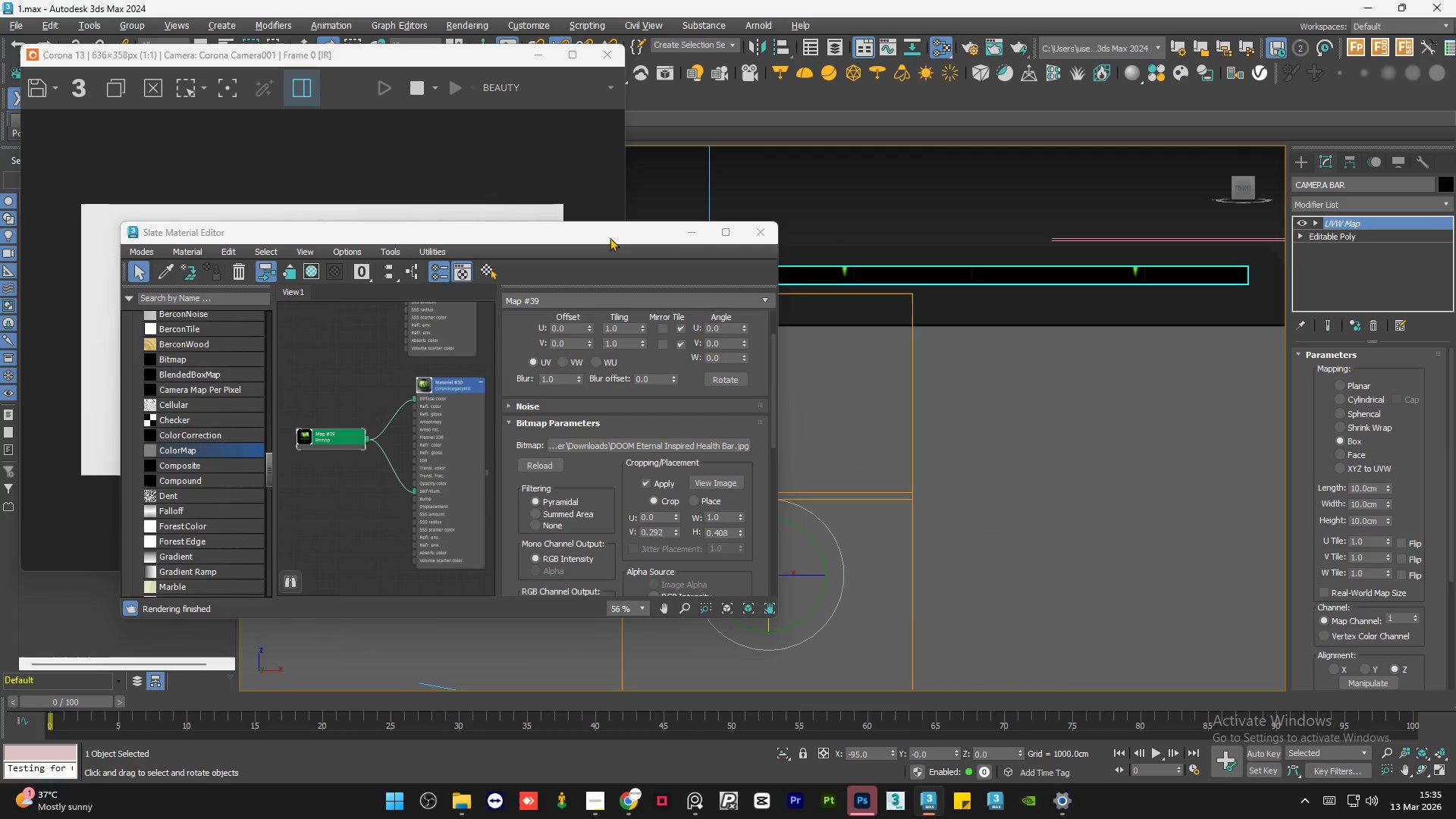 
left_click_drag(start_coordinate=[599, 237], to_coordinate=[461, 268])
 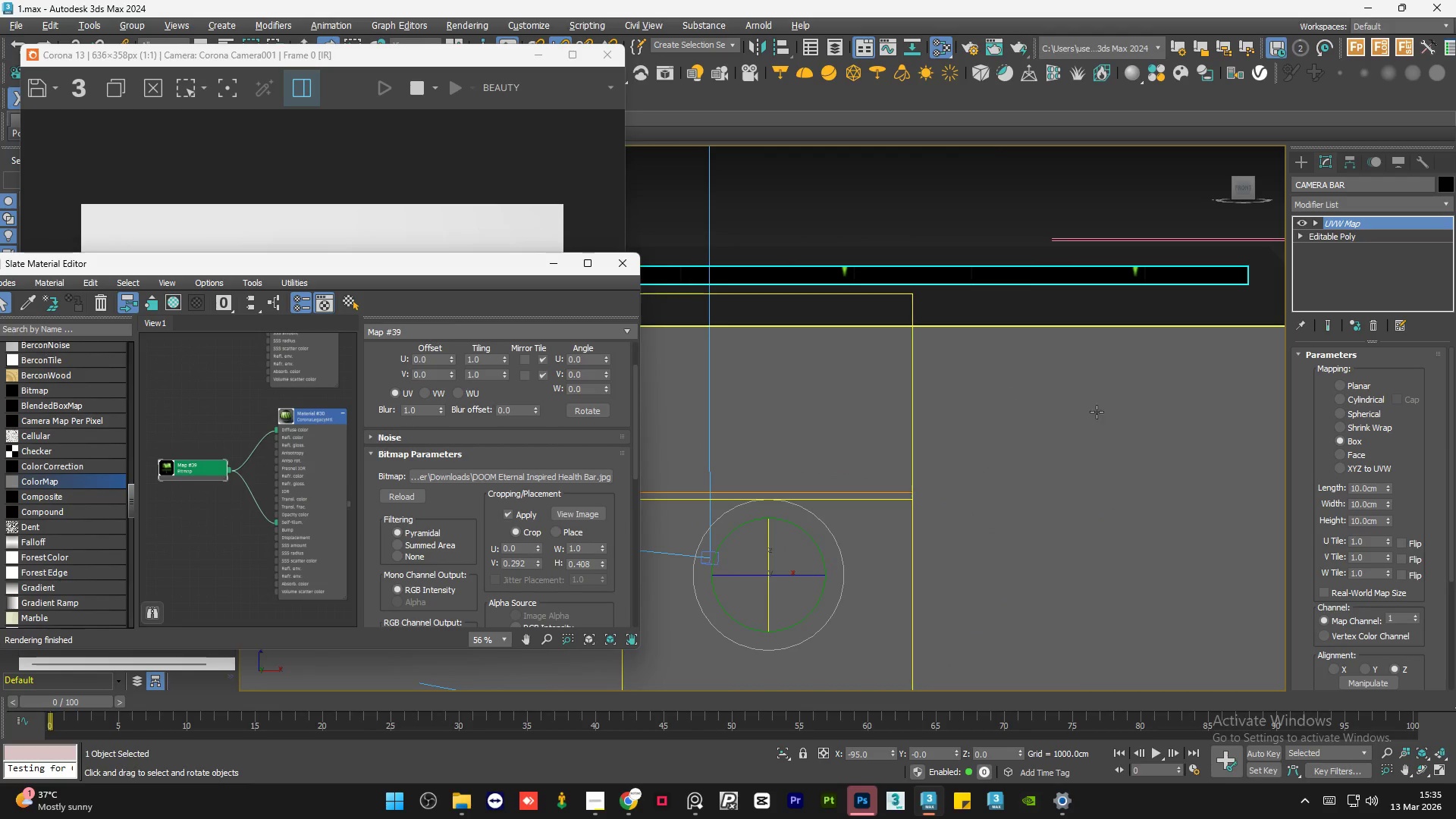 
scroll: coordinate [1157, 412], scroll_direction: down, amount: 2.0
 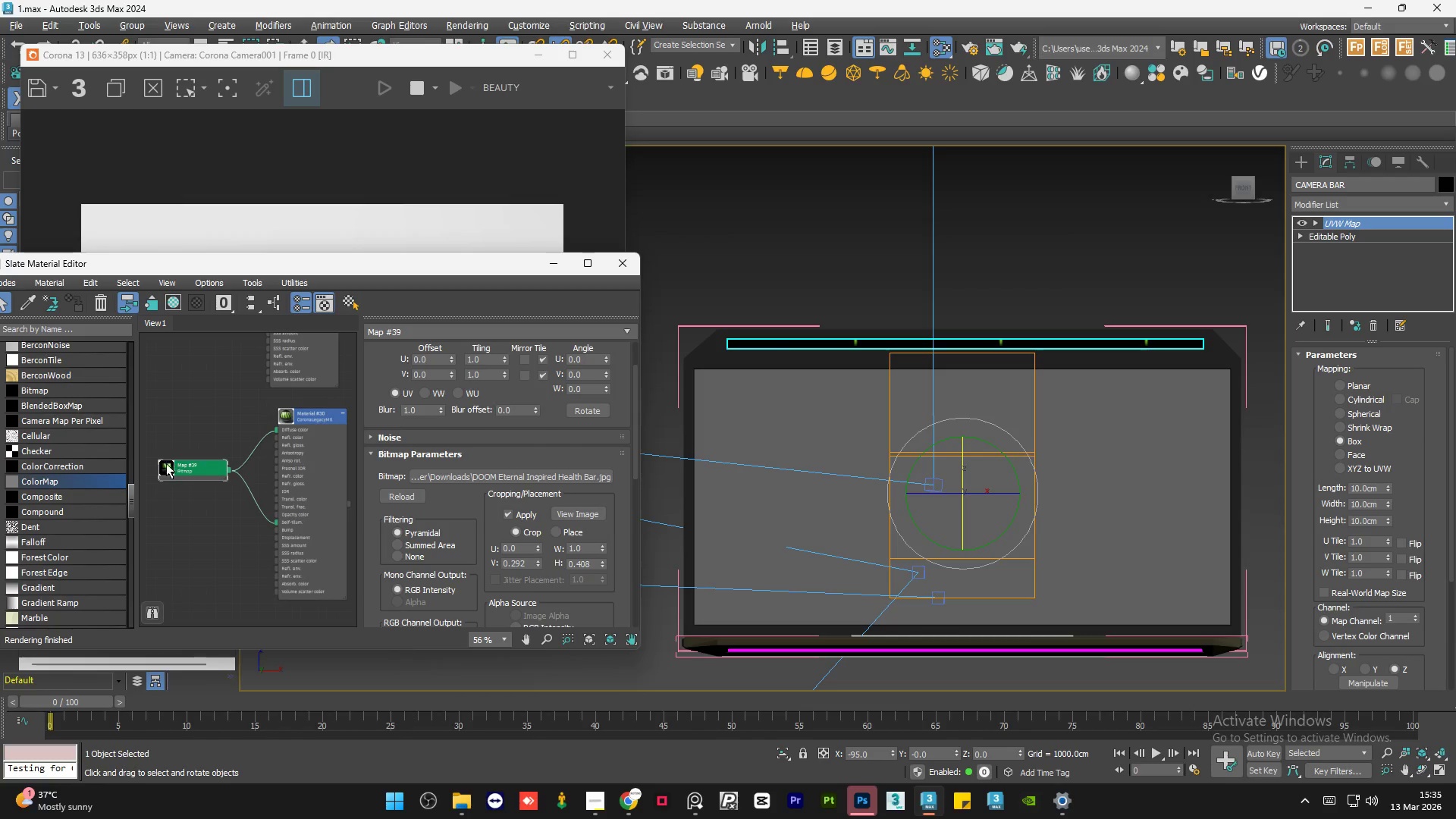 
double_click([189, 461])
 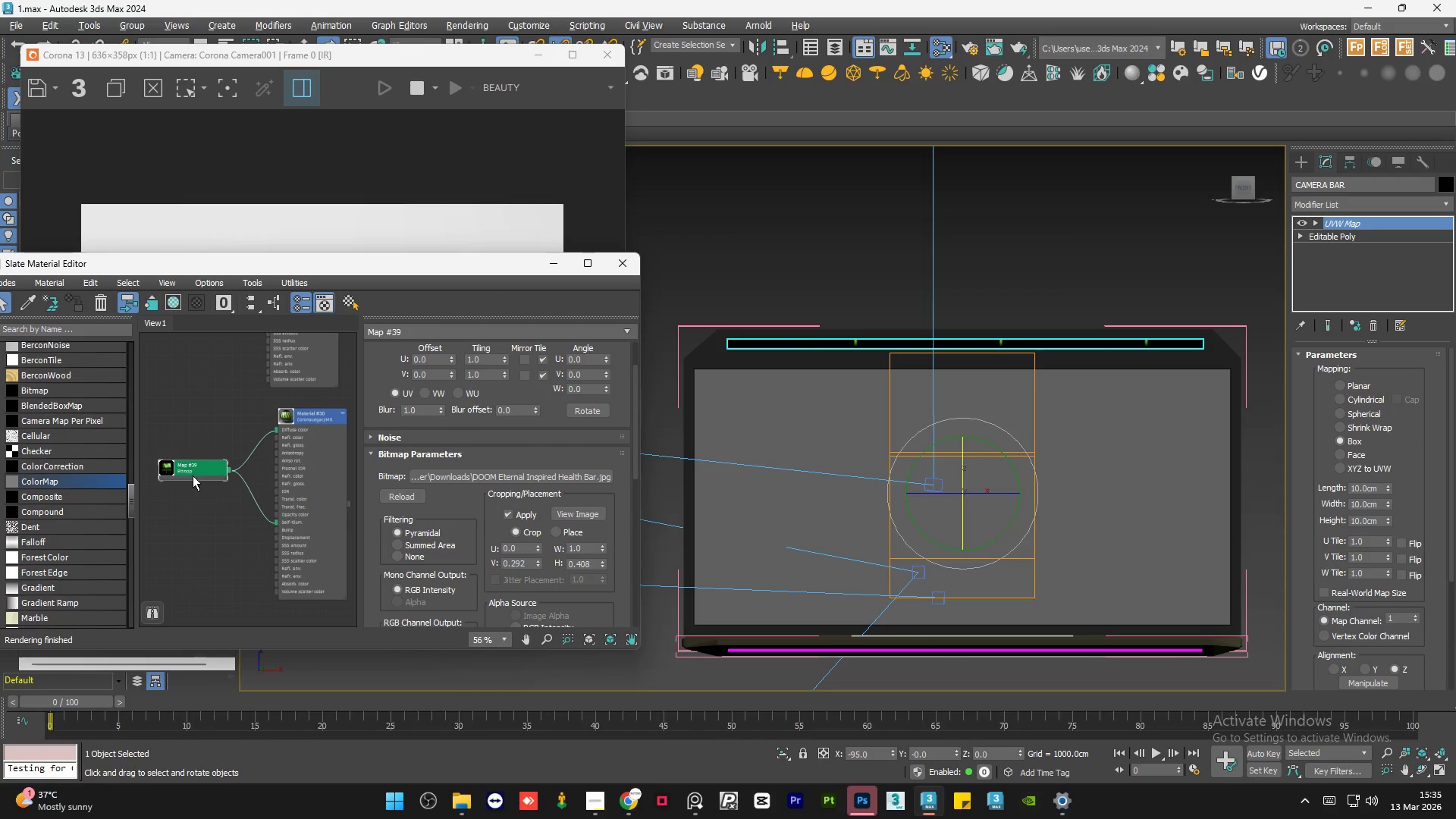 
double_click([195, 475])
 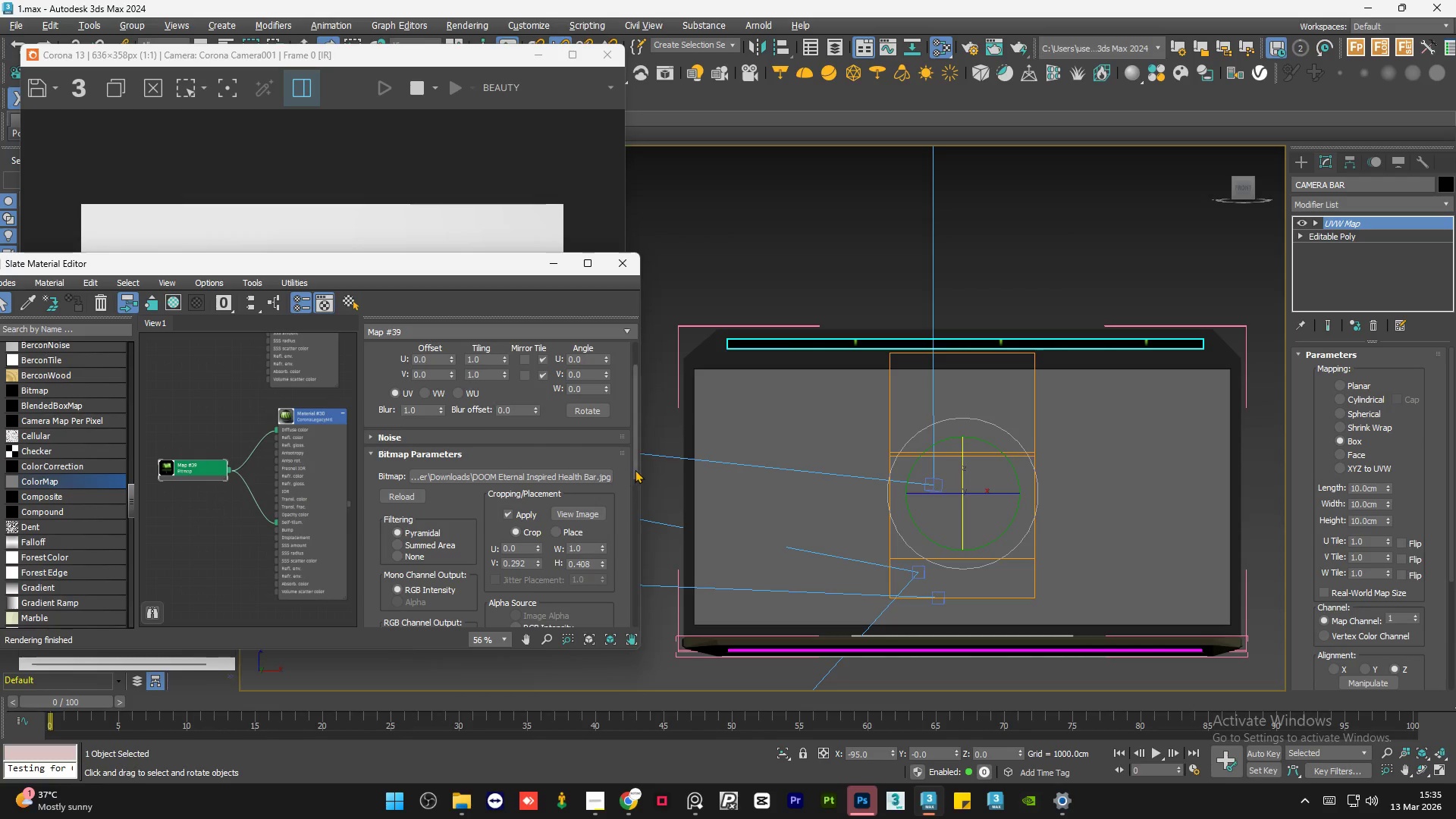 
left_click_drag(start_coordinate=[635, 467], to_coordinate=[627, 413])
 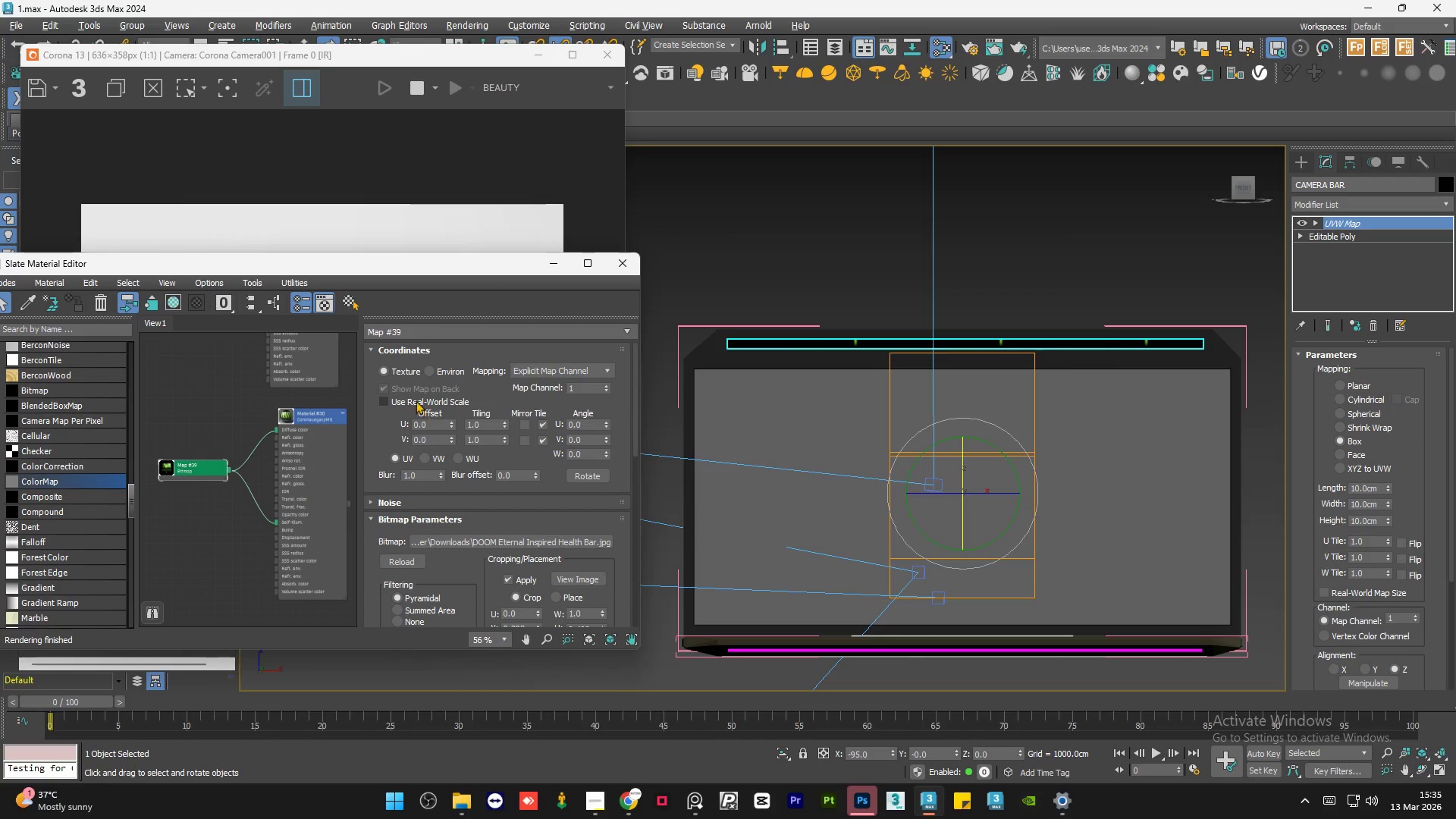 
left_click([413, 400])
 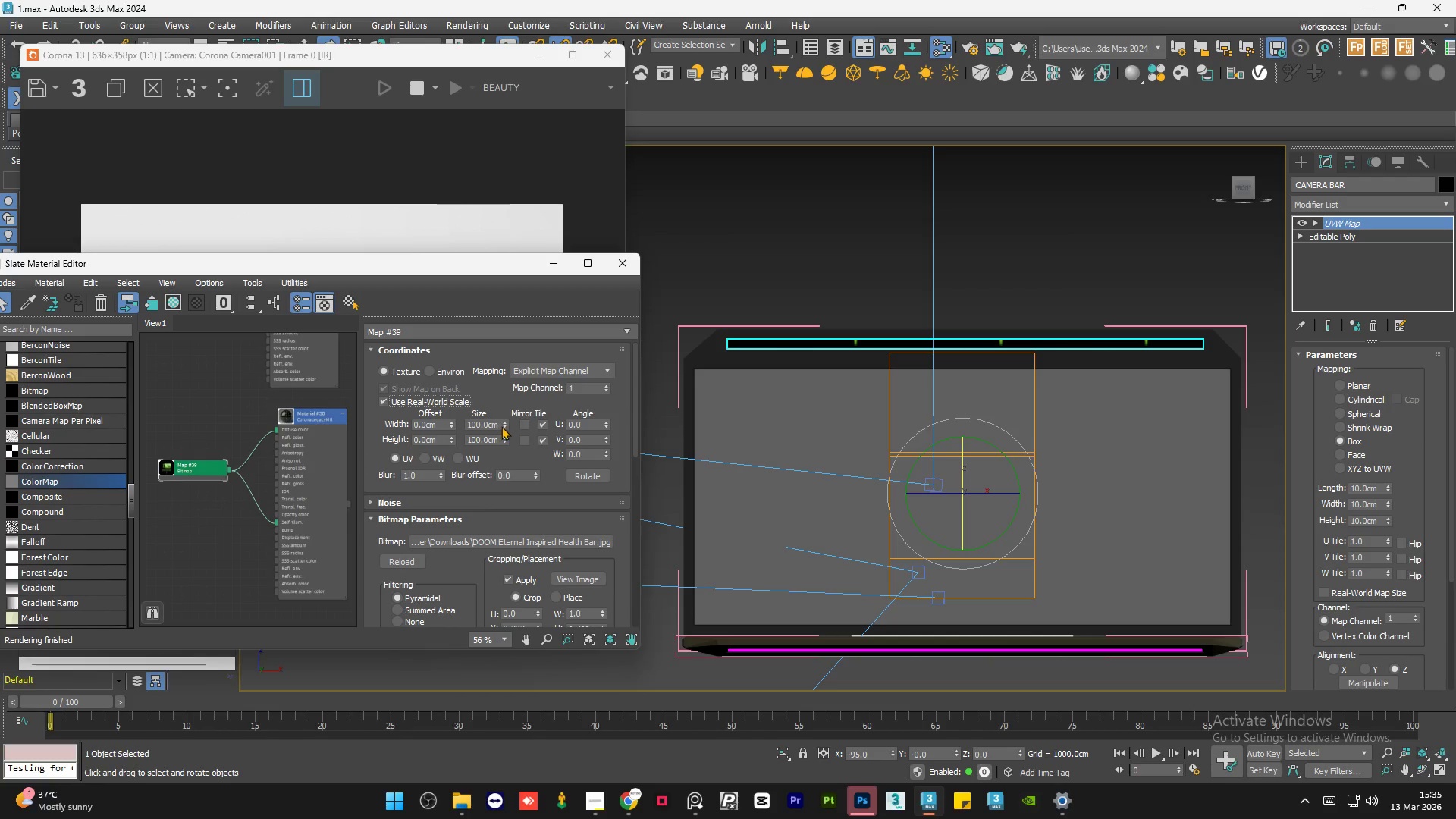 
double_click([501, 426])
 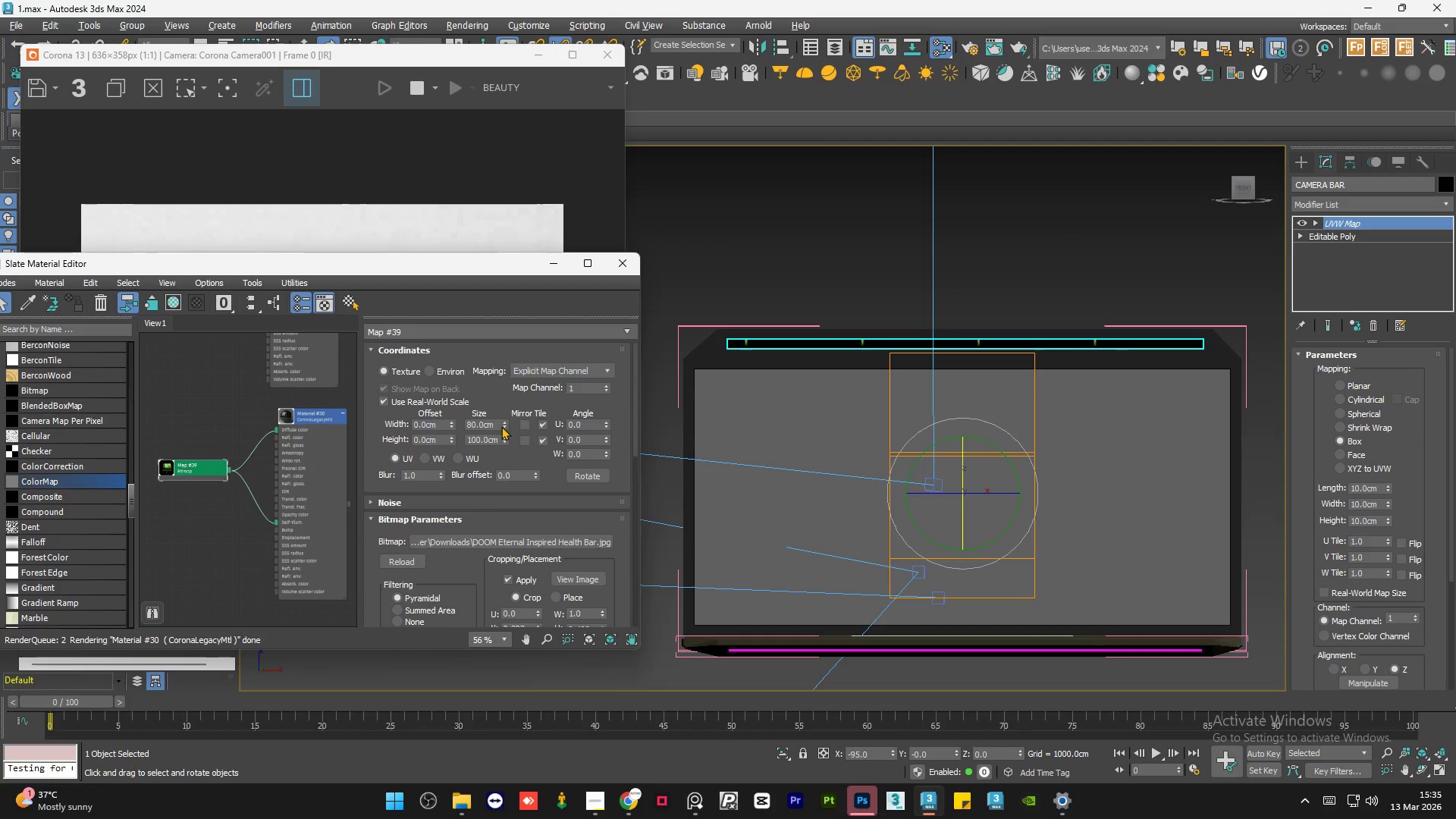 
triple_click([501, 426])
 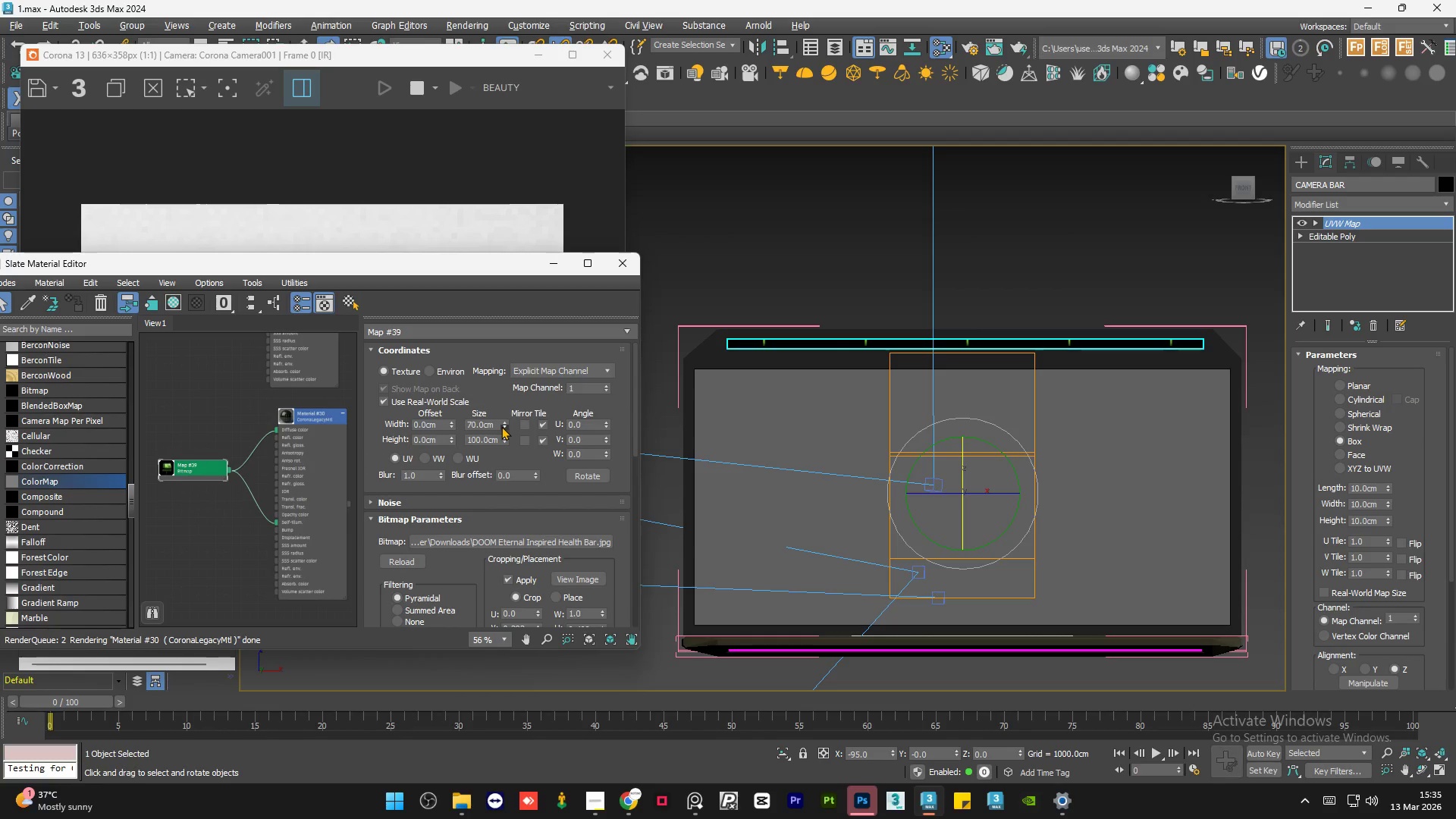 
triple_click([501, 426])
 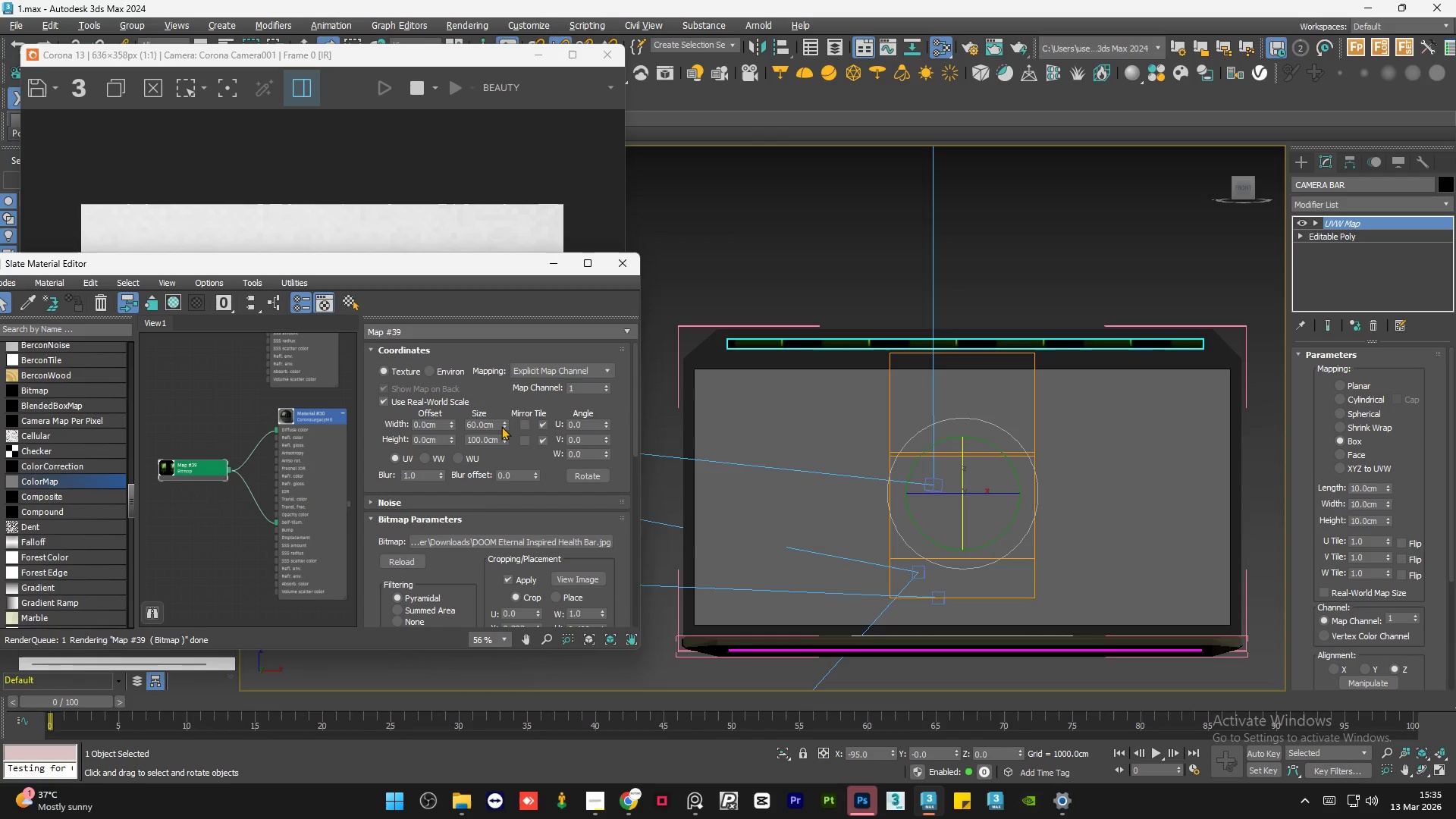 
triple_click([501, 426])
 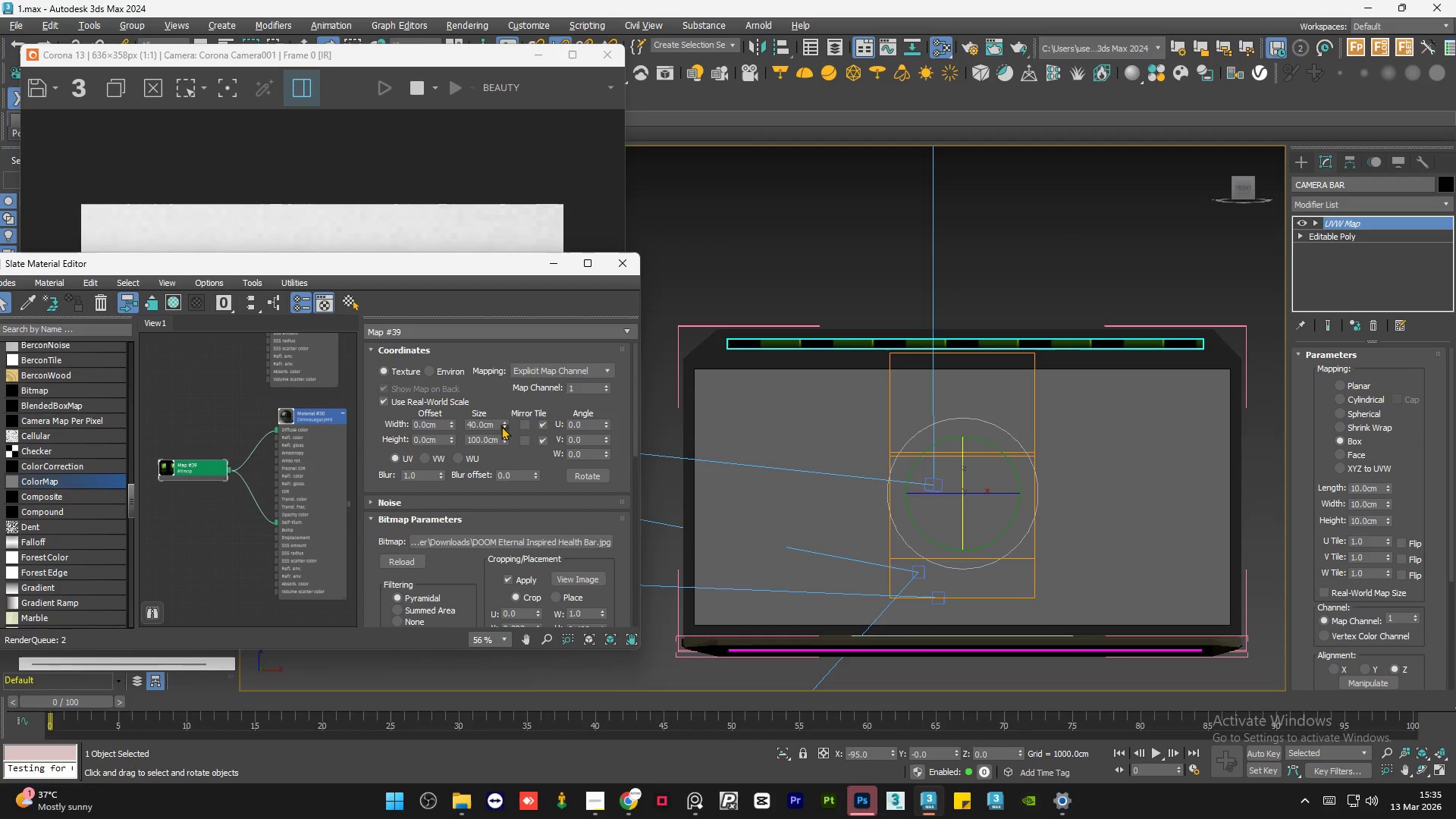 
triple_click([501, 426])
 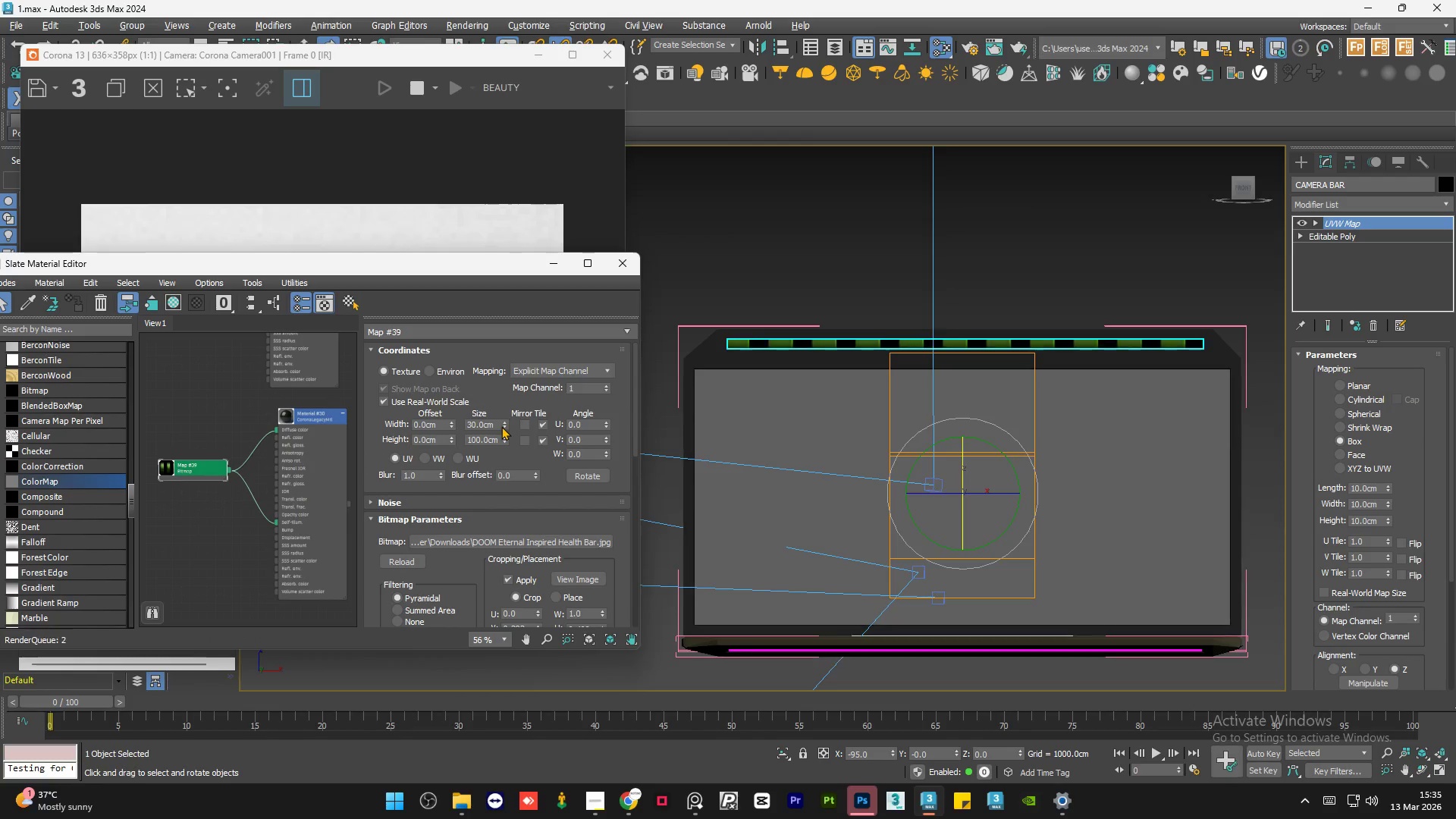 
double_click([501, 426])
 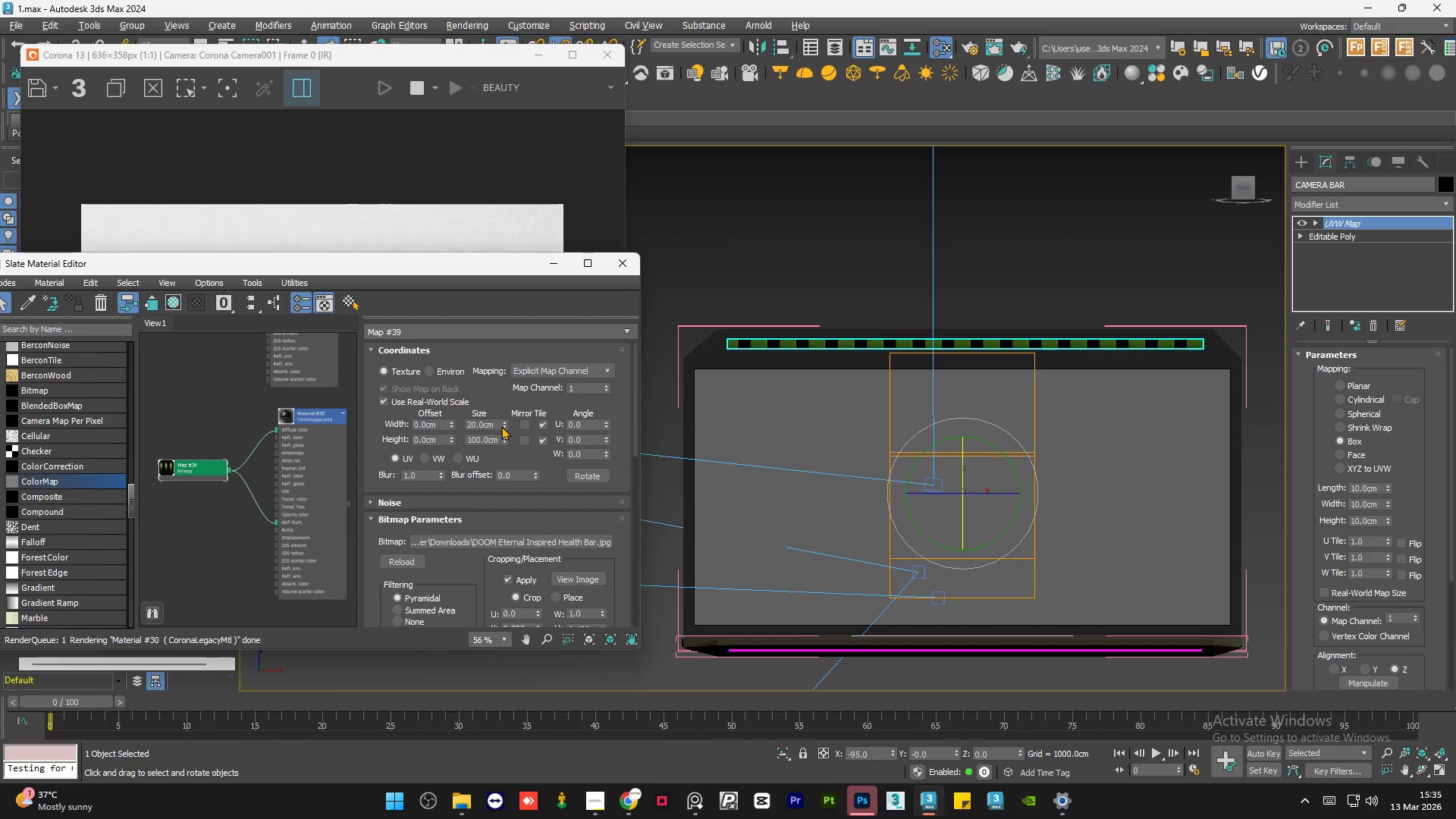 
triple_click([501, 426])
 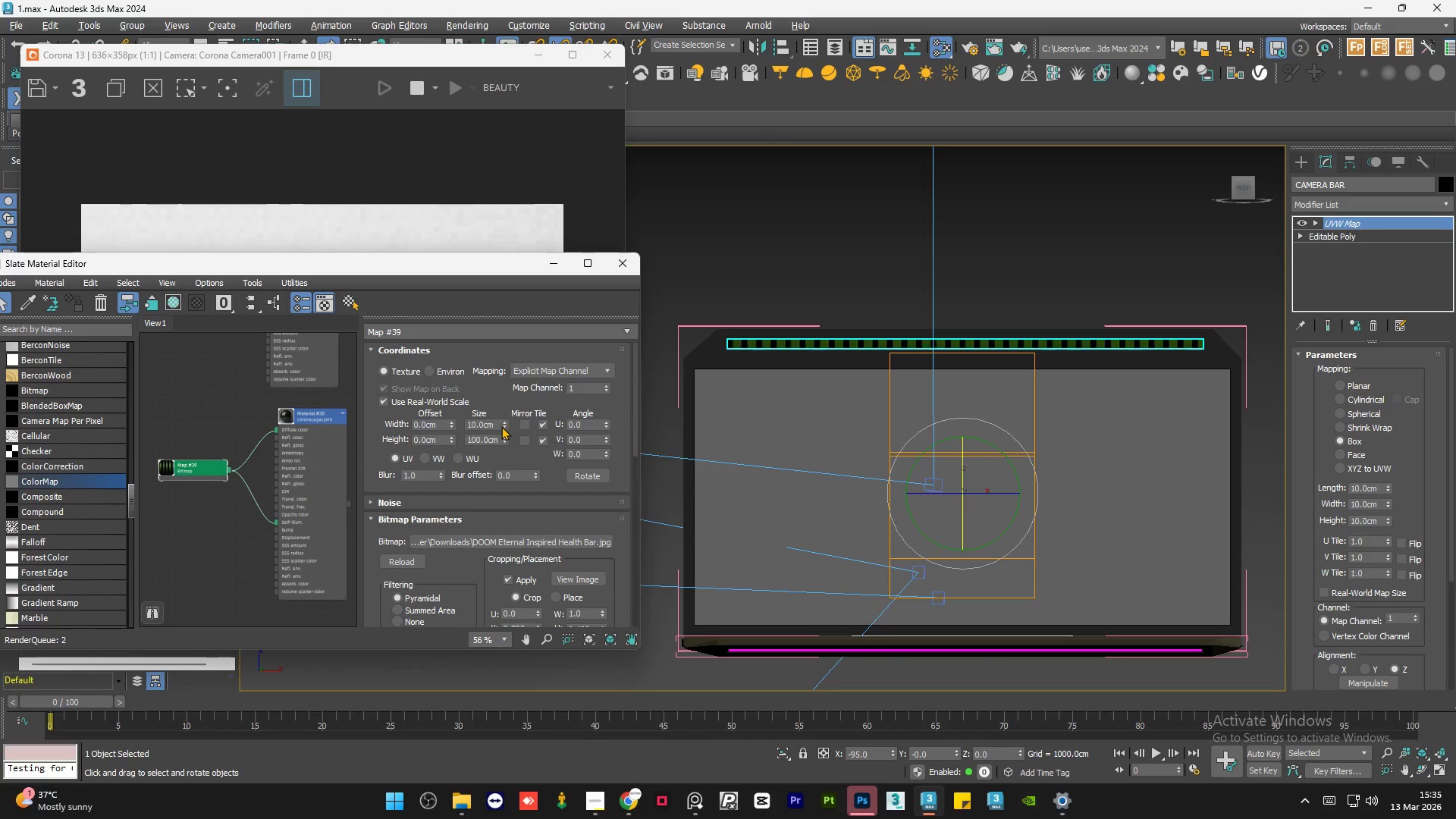 
triple_click([501, 426])
 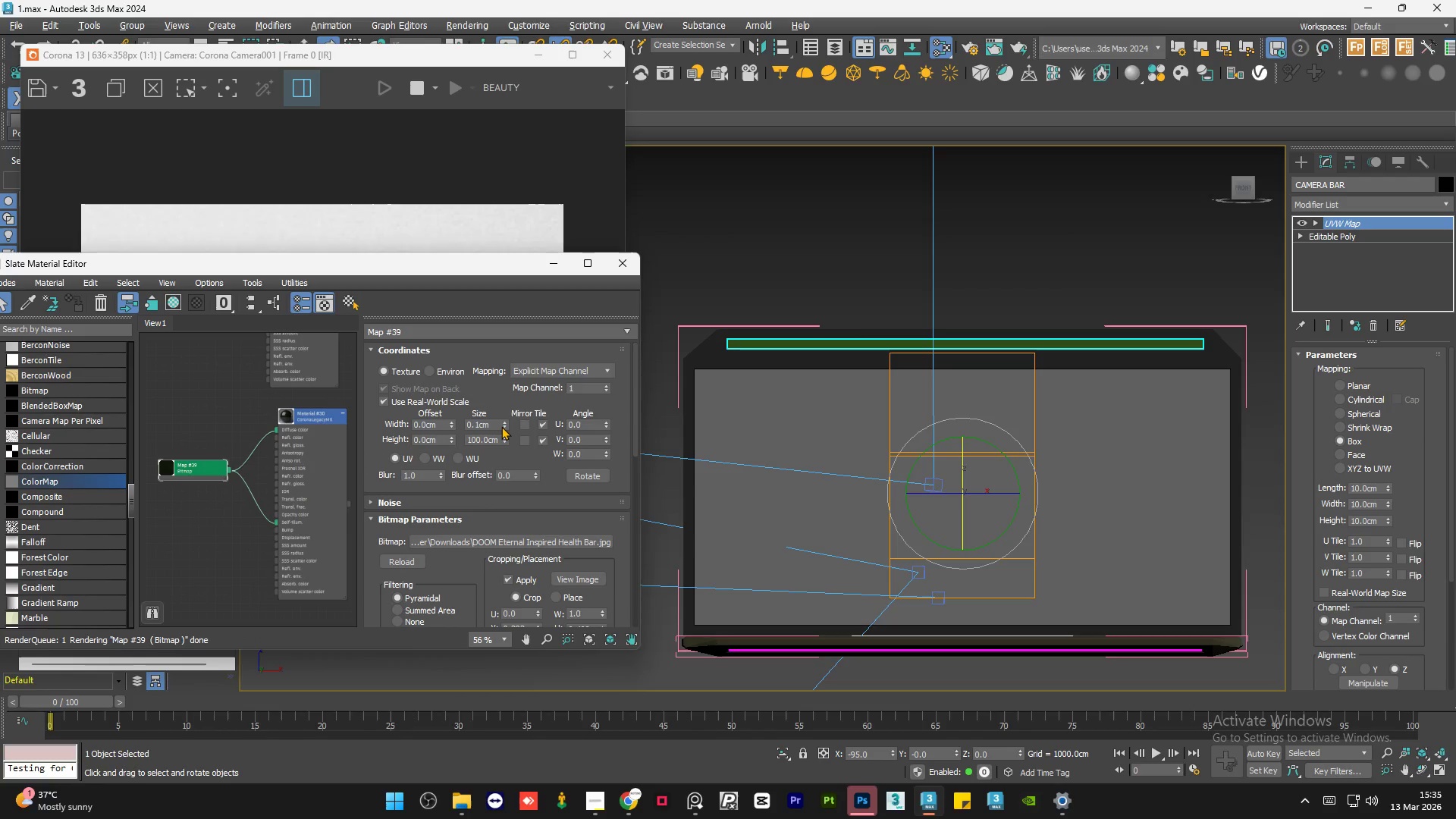 
left_click([501, 426])
 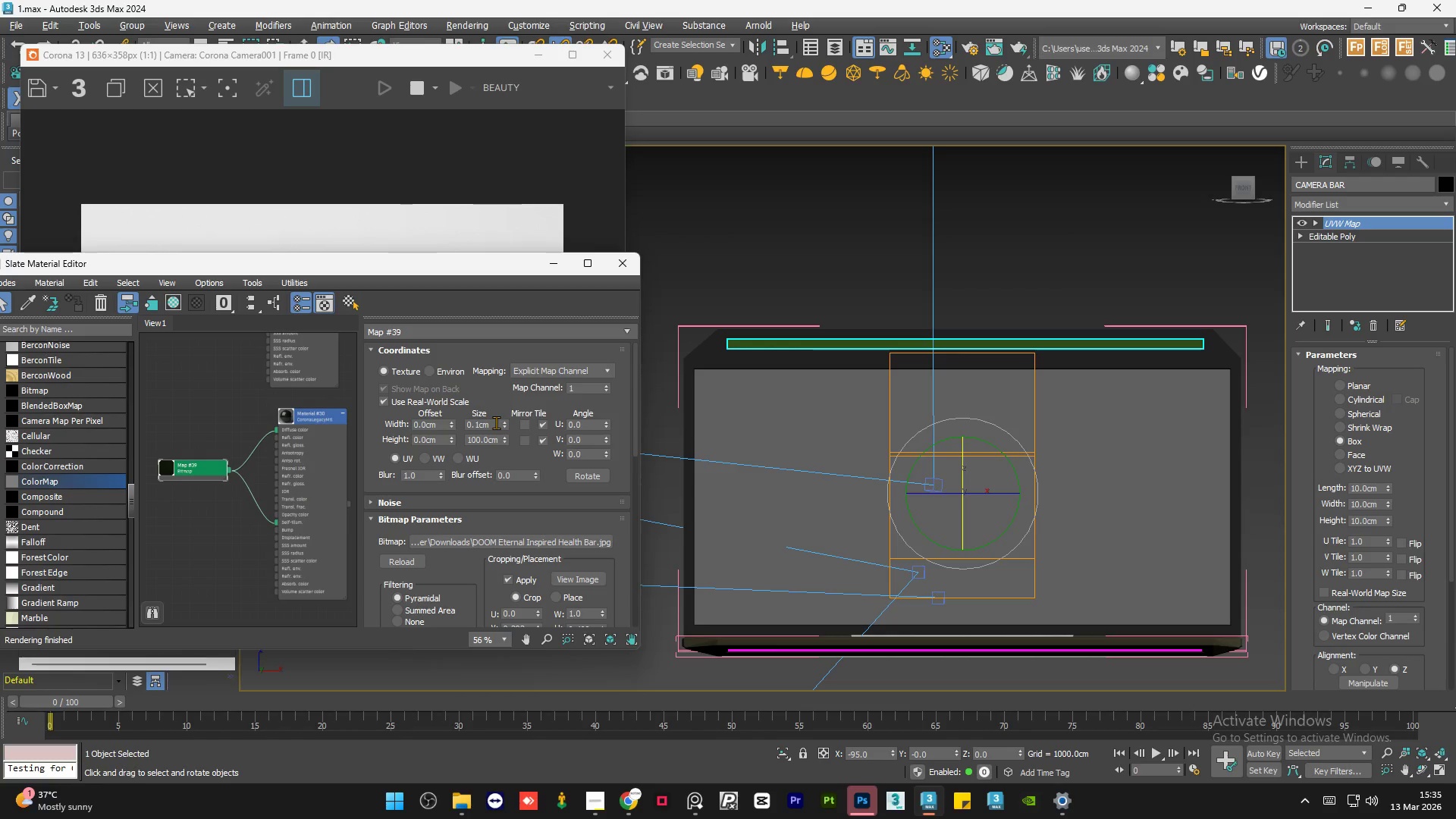 
double_click([494, 422])
 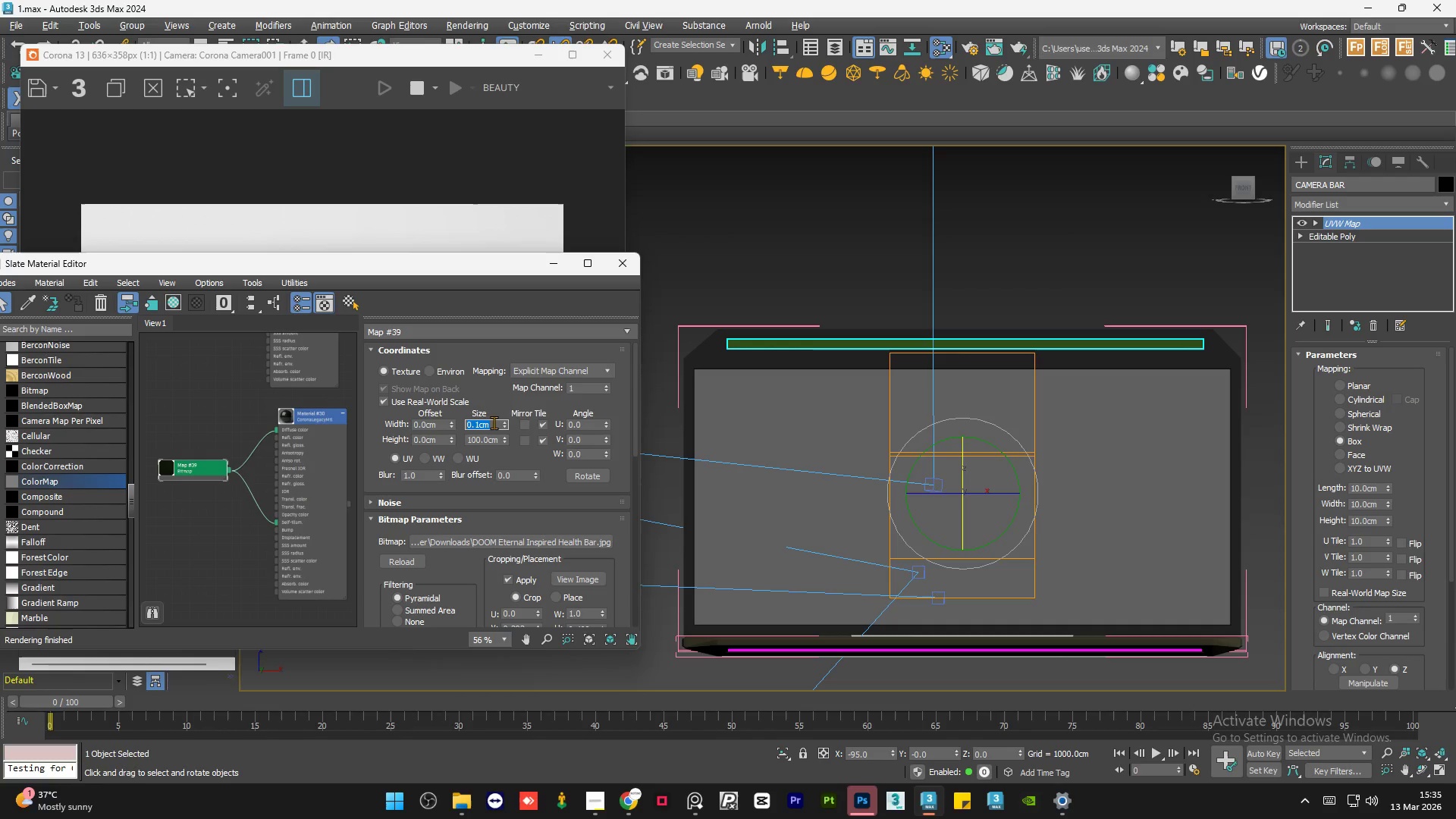 
key(Numpad1)
 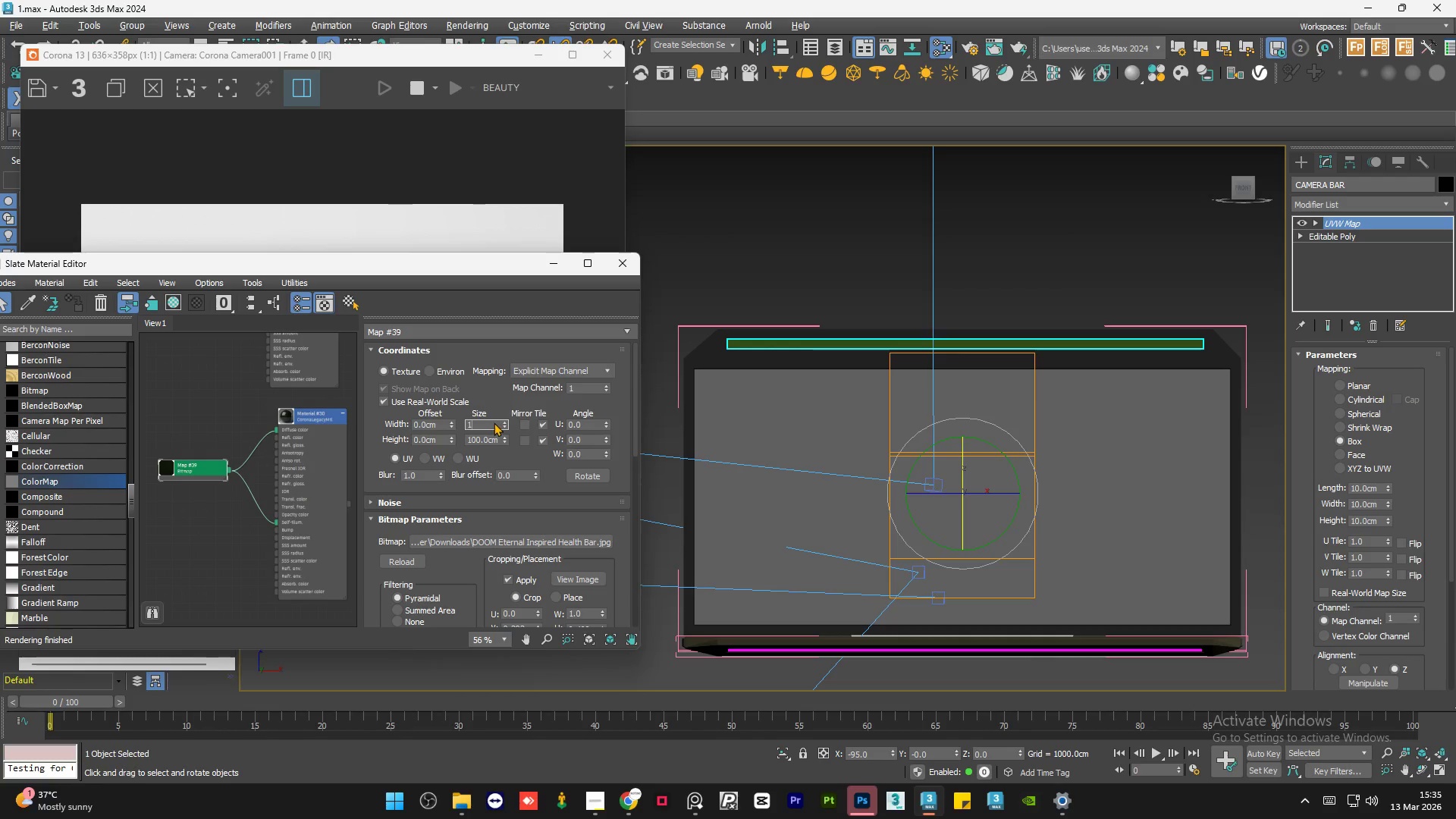 
key(Numpad0)
 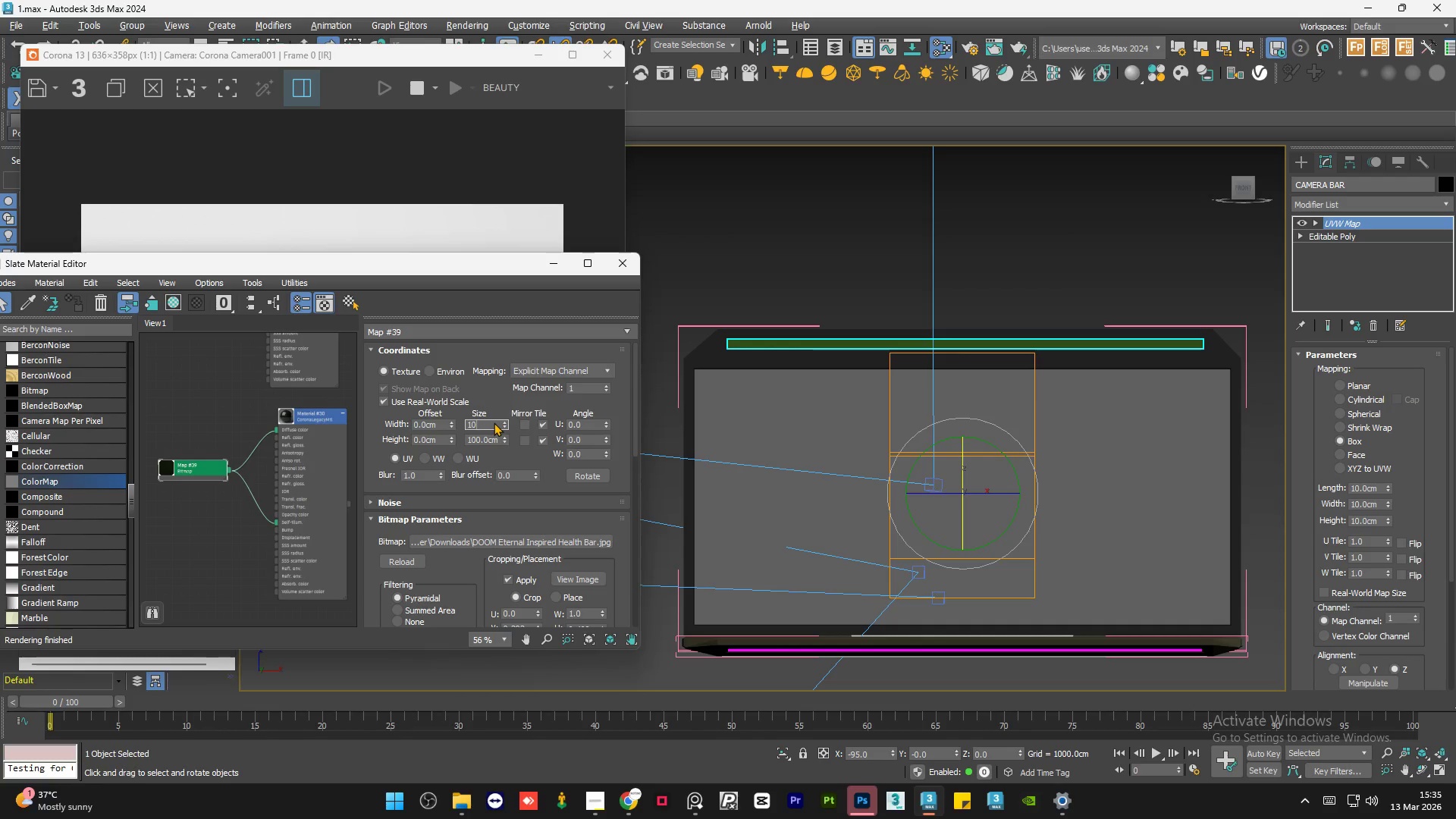 
key(NumpadEnter)
 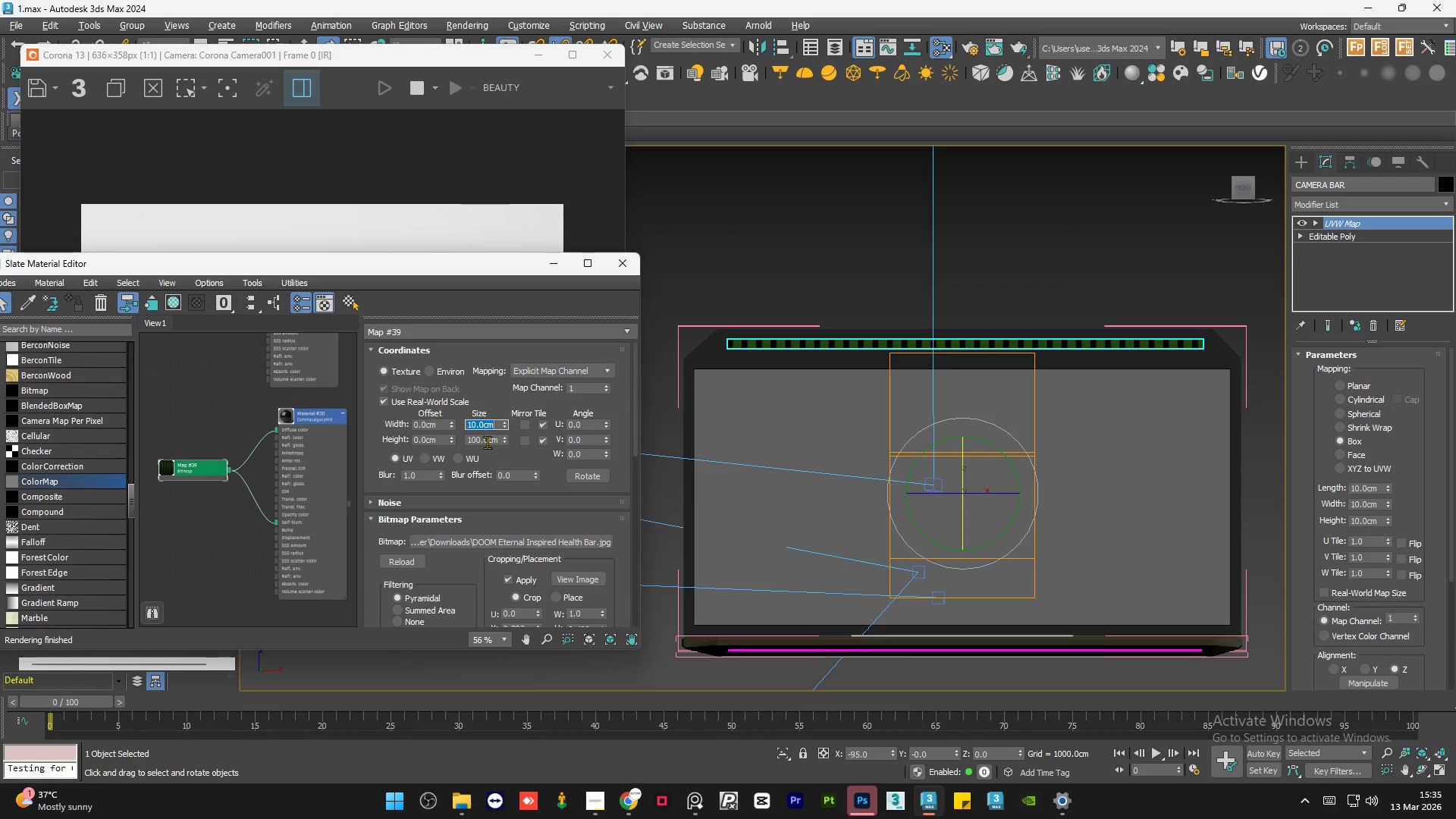 
double_click([487, 442])
 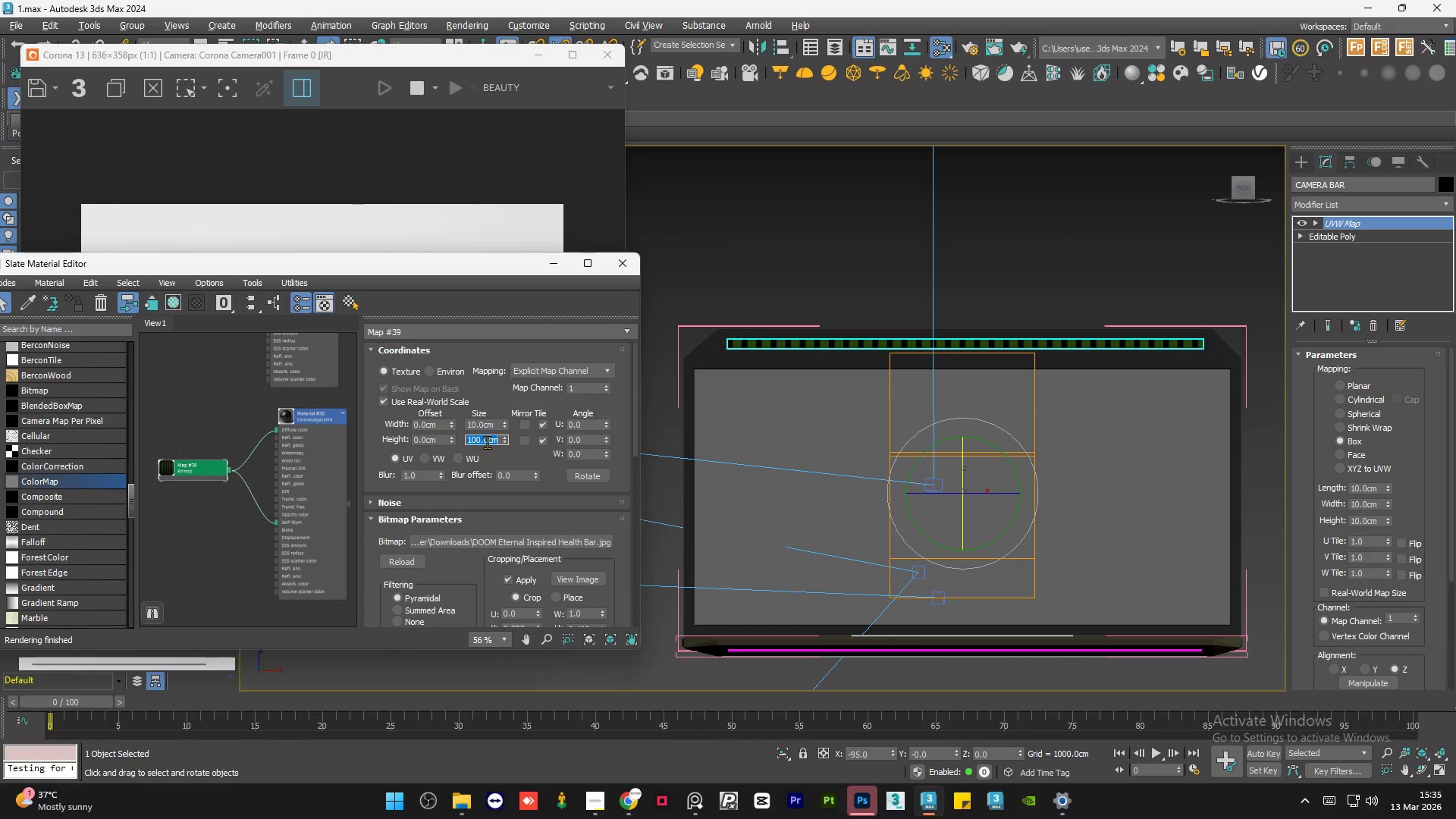 
key(Numpad1)
 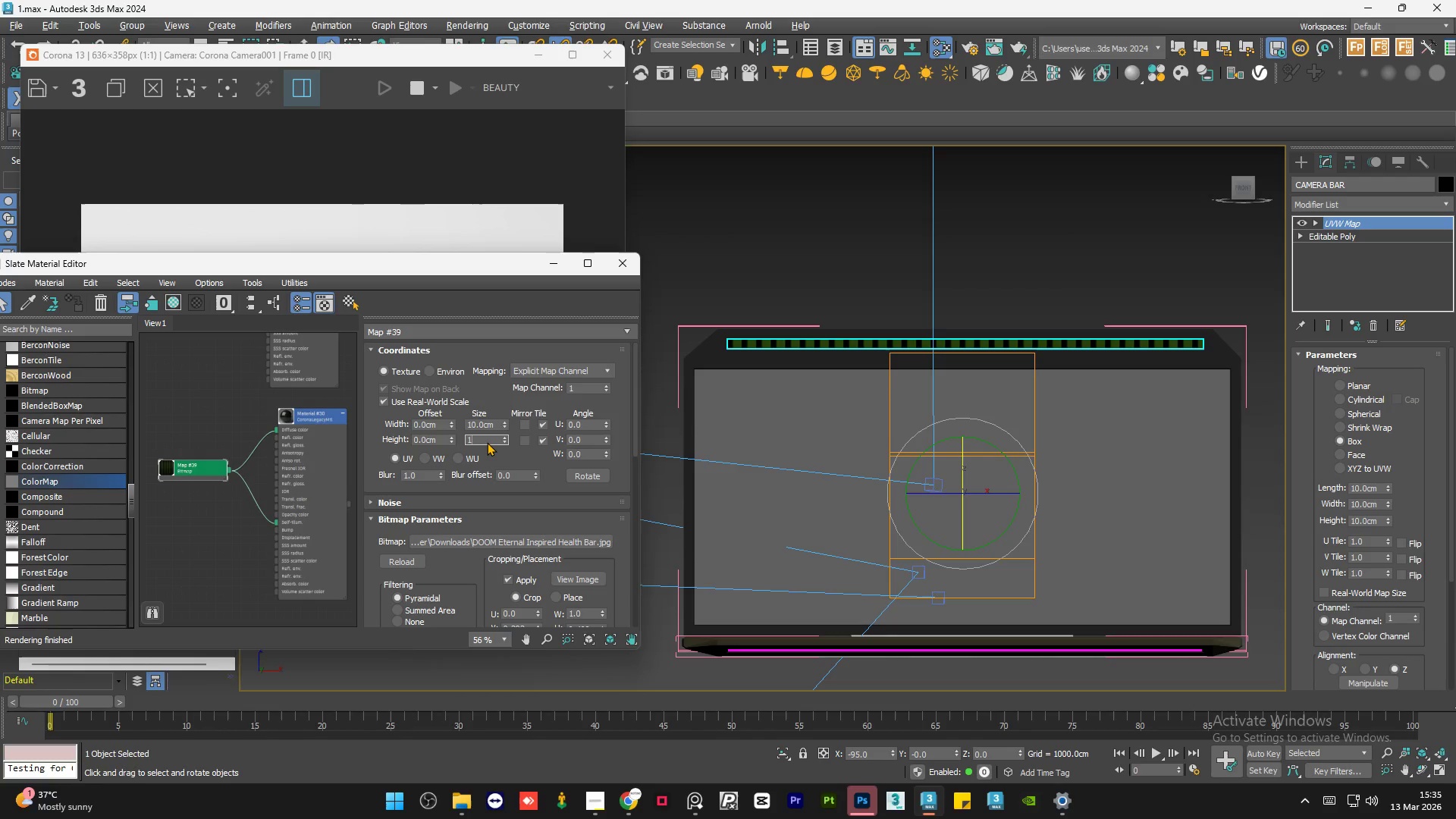 
key(Numpad0)
 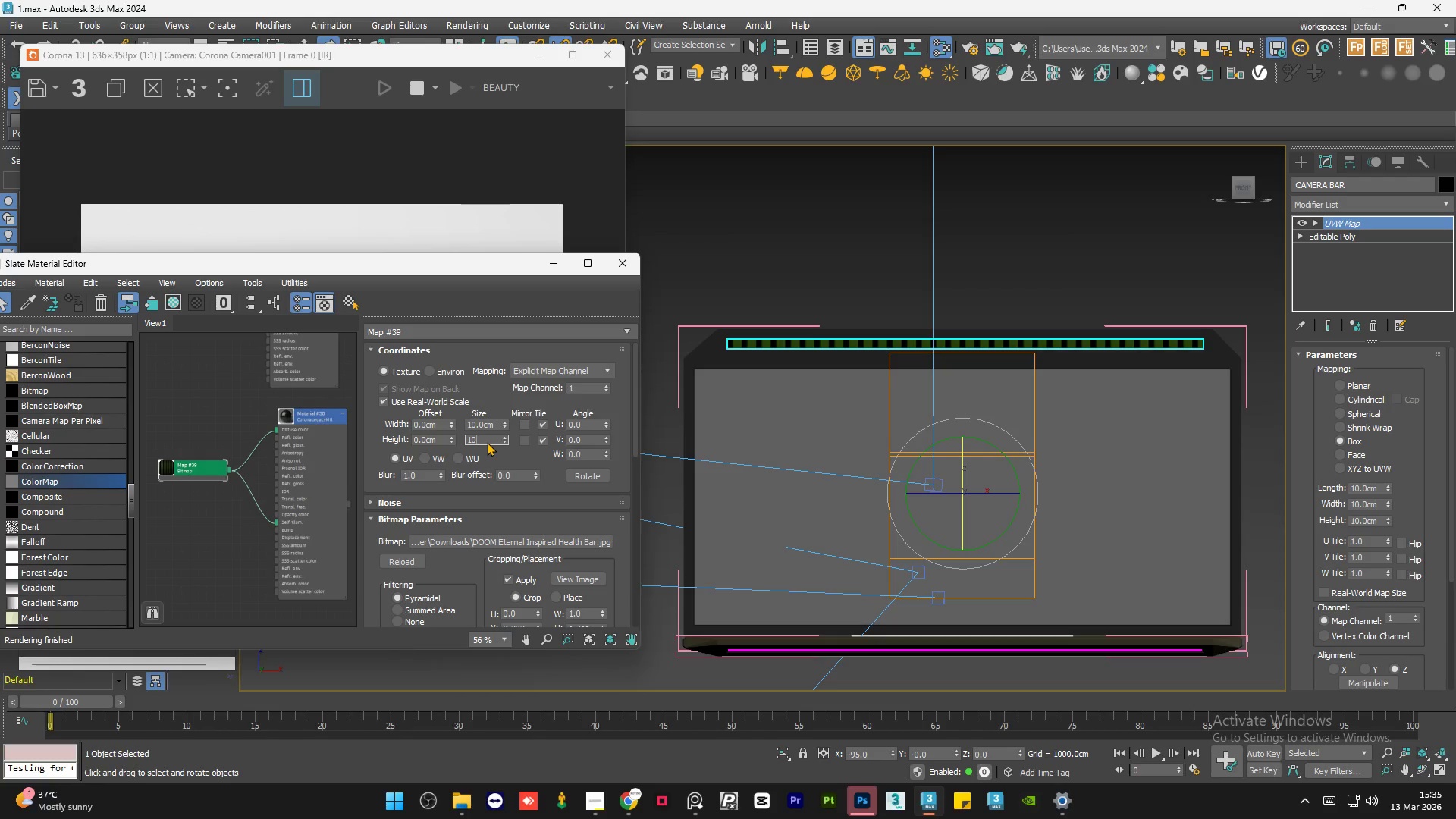 
key(NumpadEnter)
 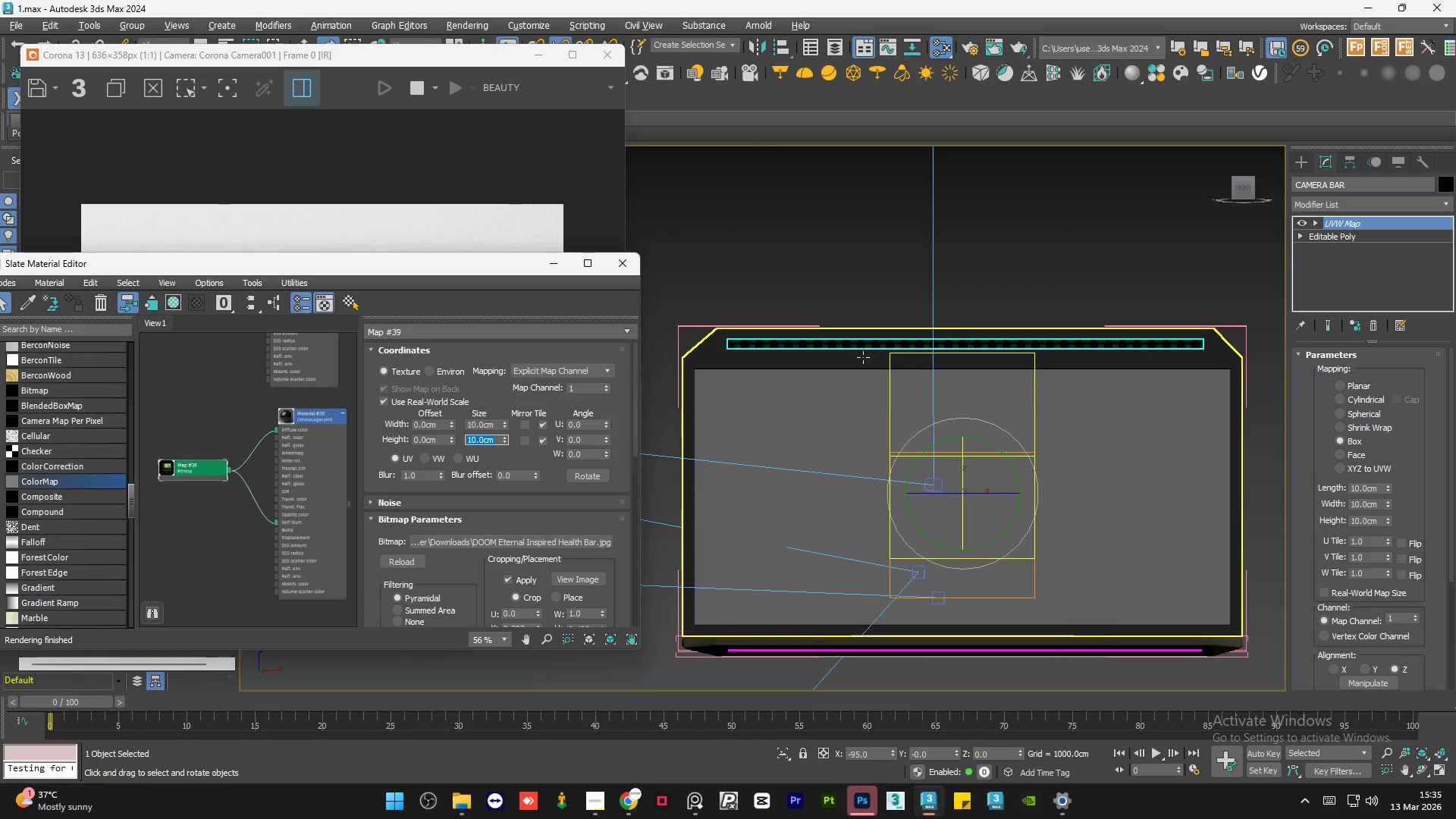 
scroll: coordinate [883, 357], scroll_direction: up, amount: 13.0
 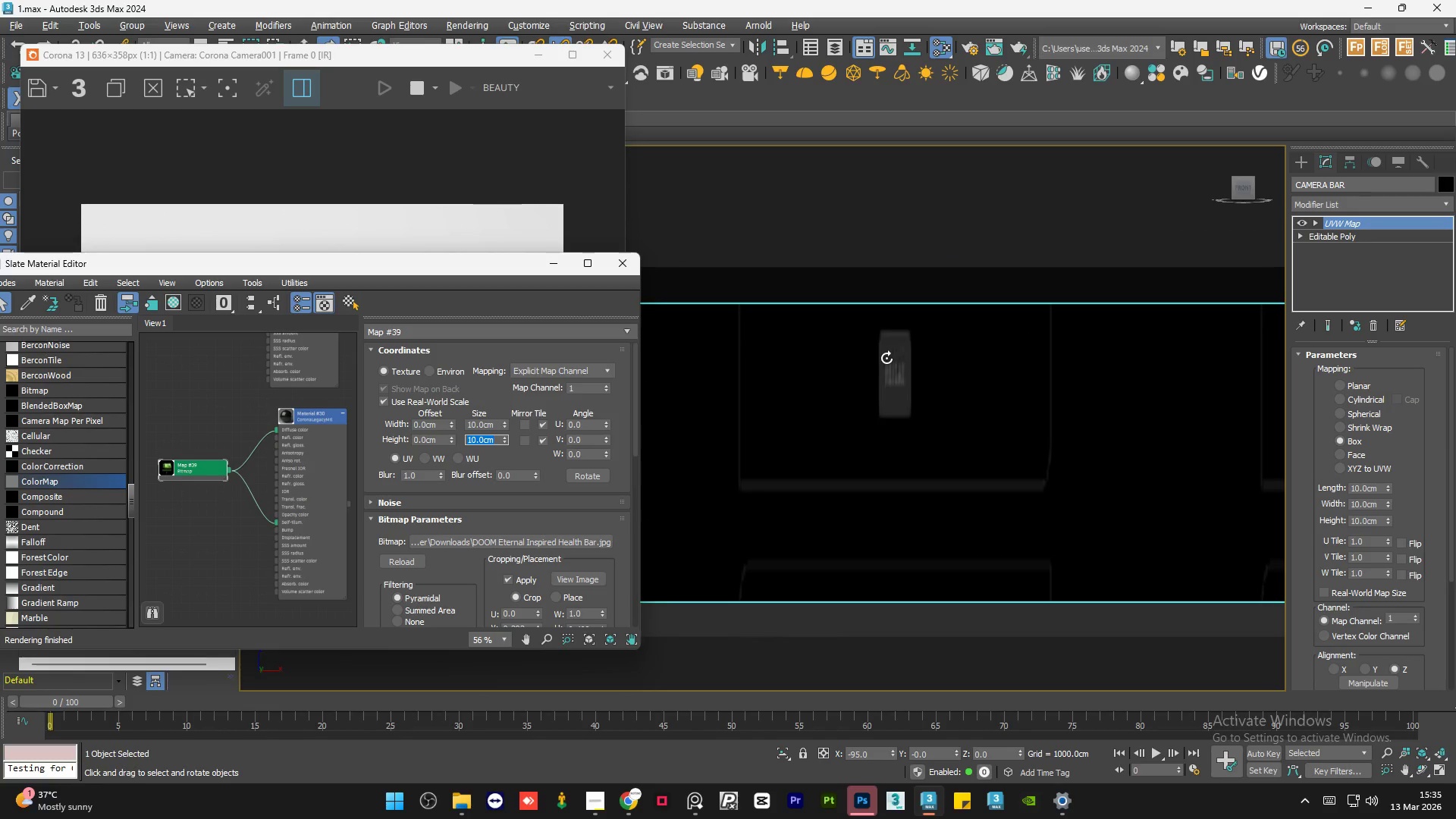 
scroll: coordinate [908, 377], scroll_direction: down, amount: 3.0
 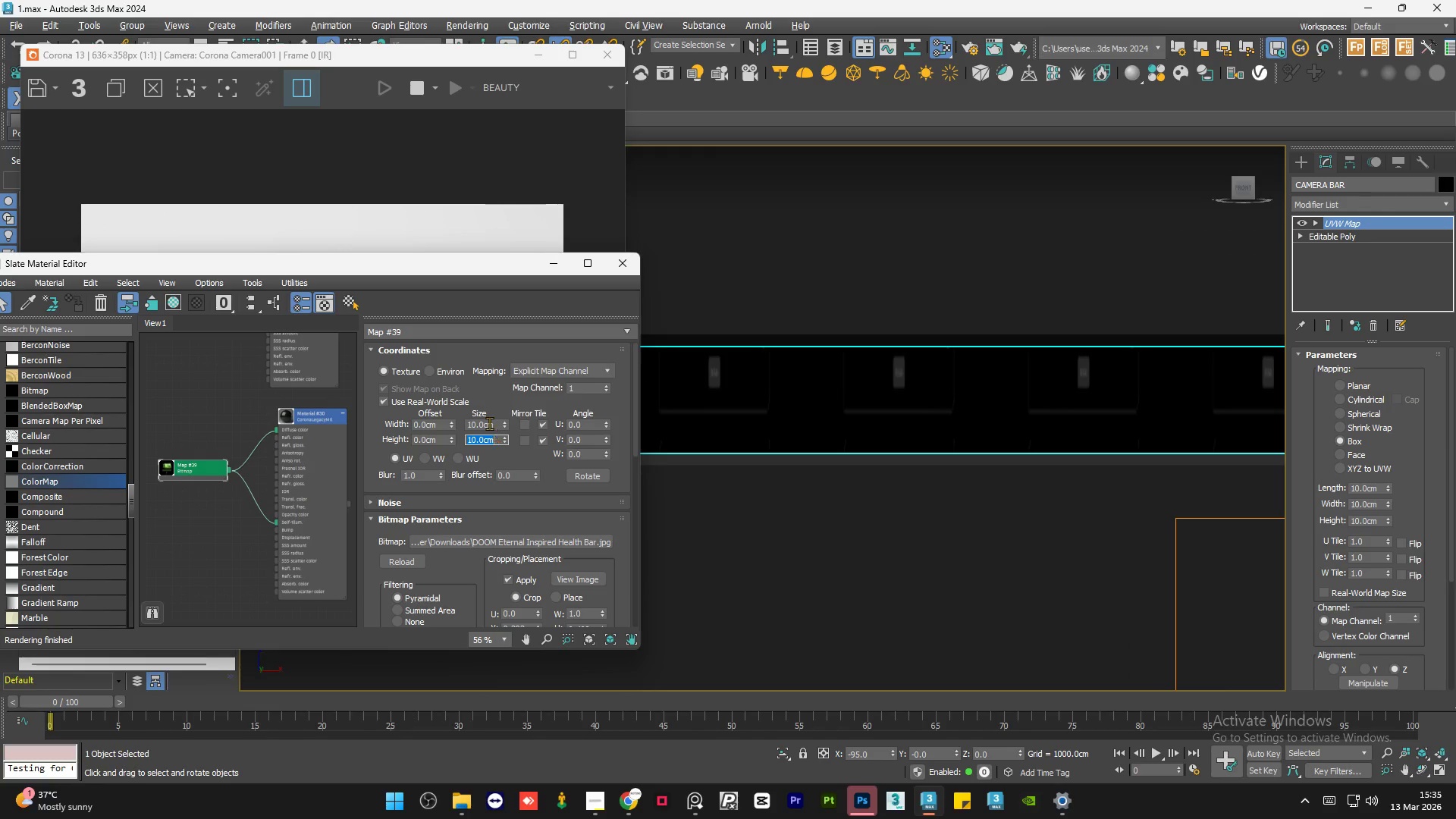 
double_click([488, 422])
 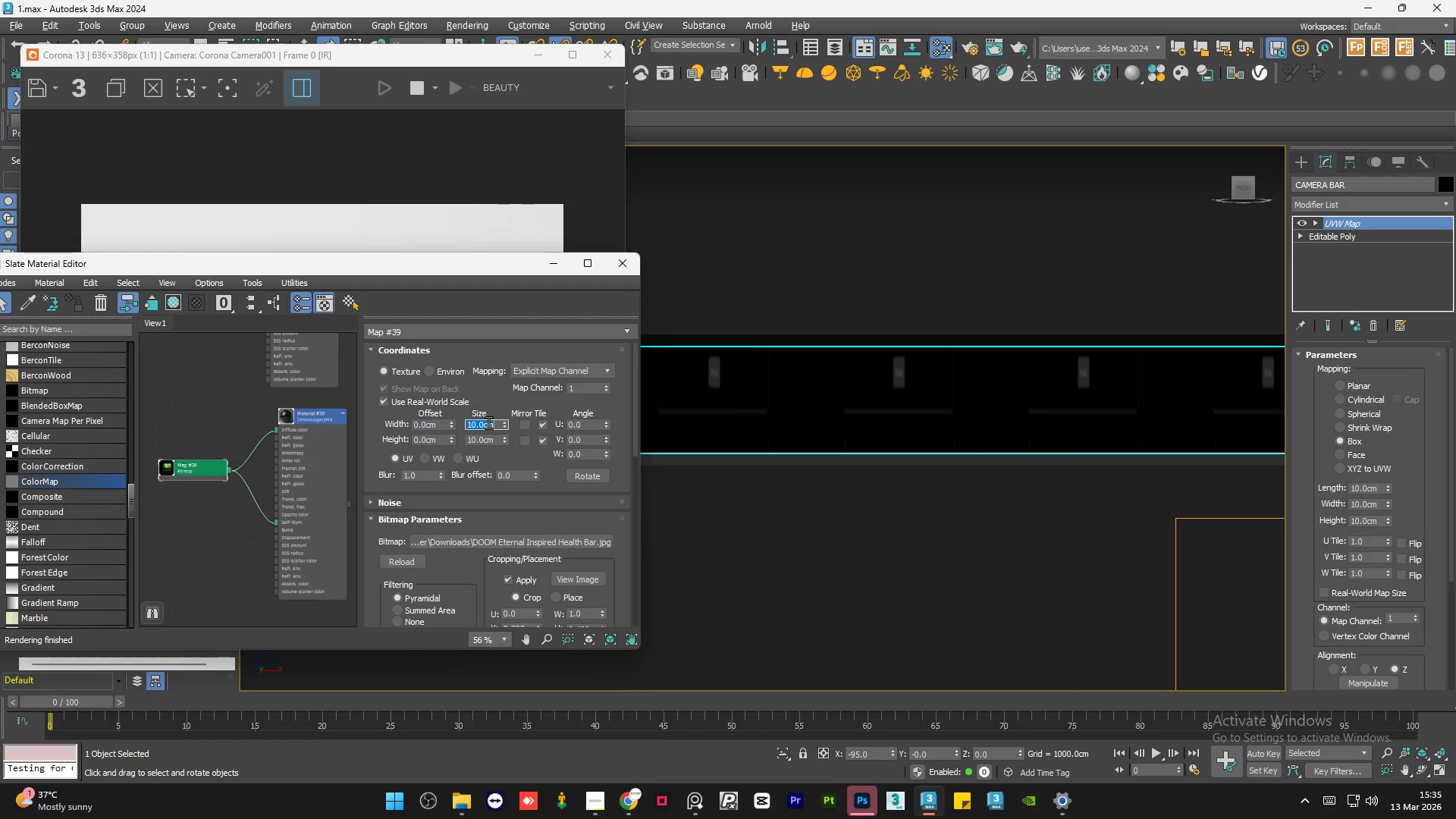 
key(Numpad5)
 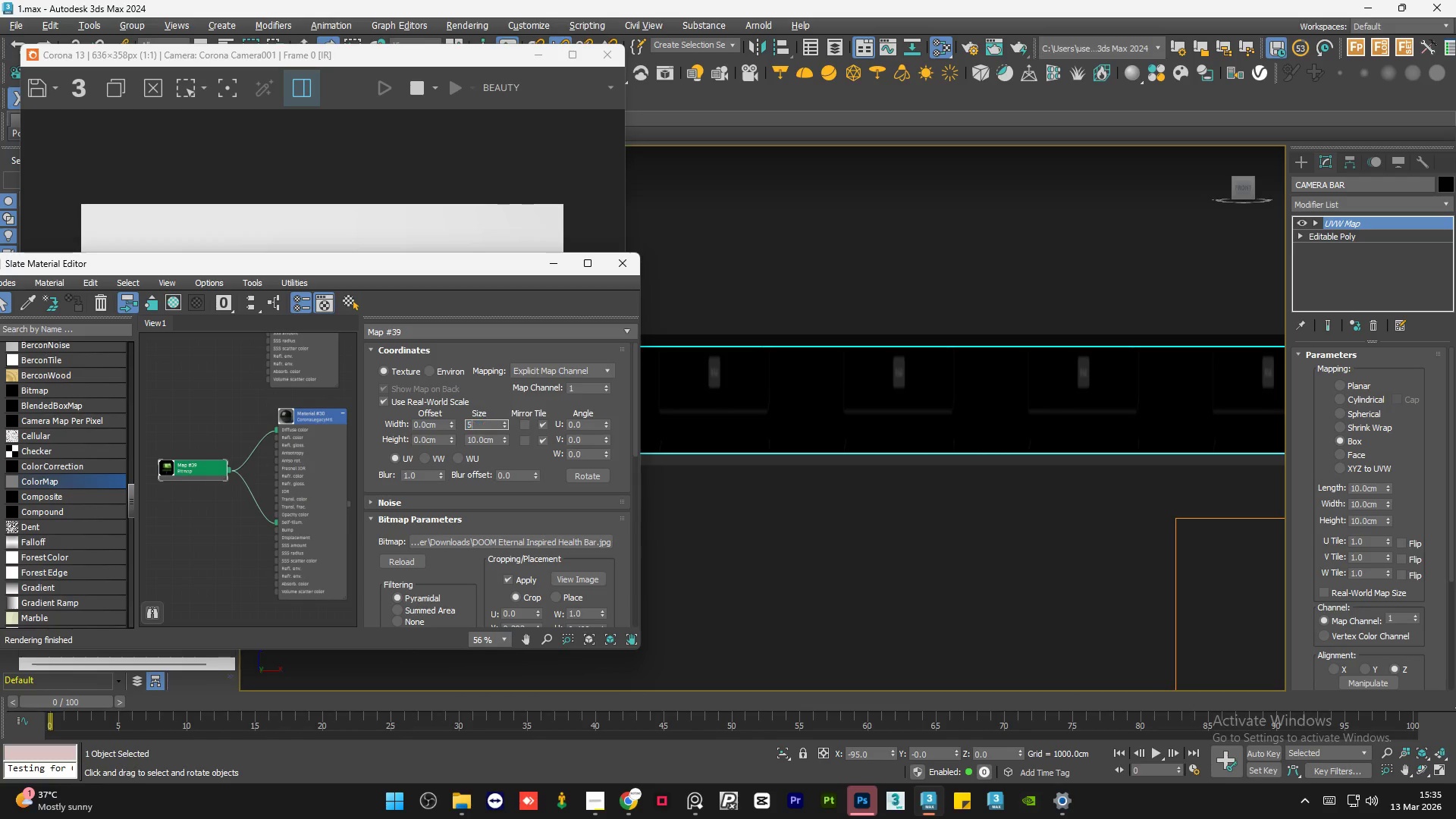 
key(Numpad0)
 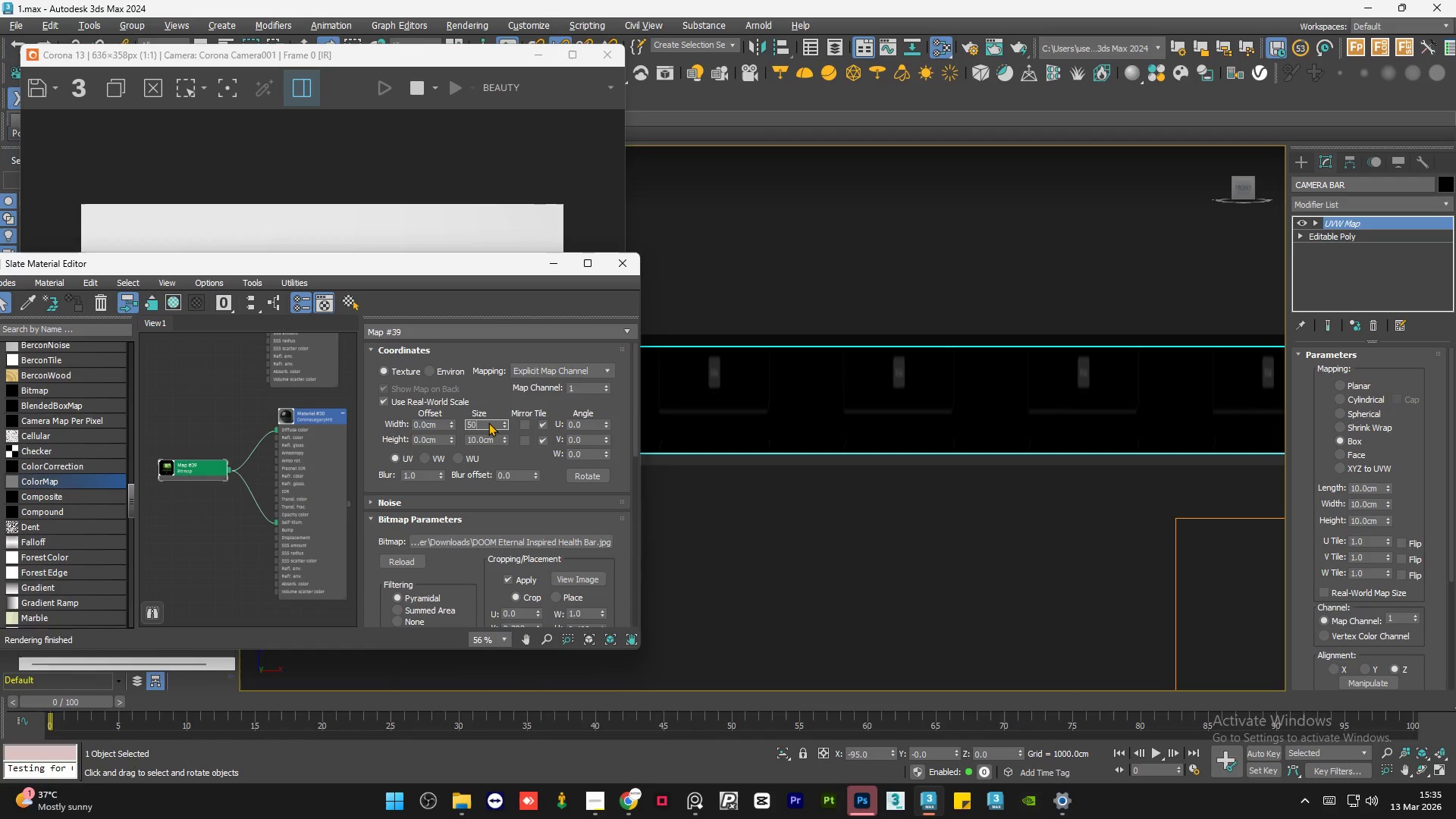 
key(NumpadEnter)
 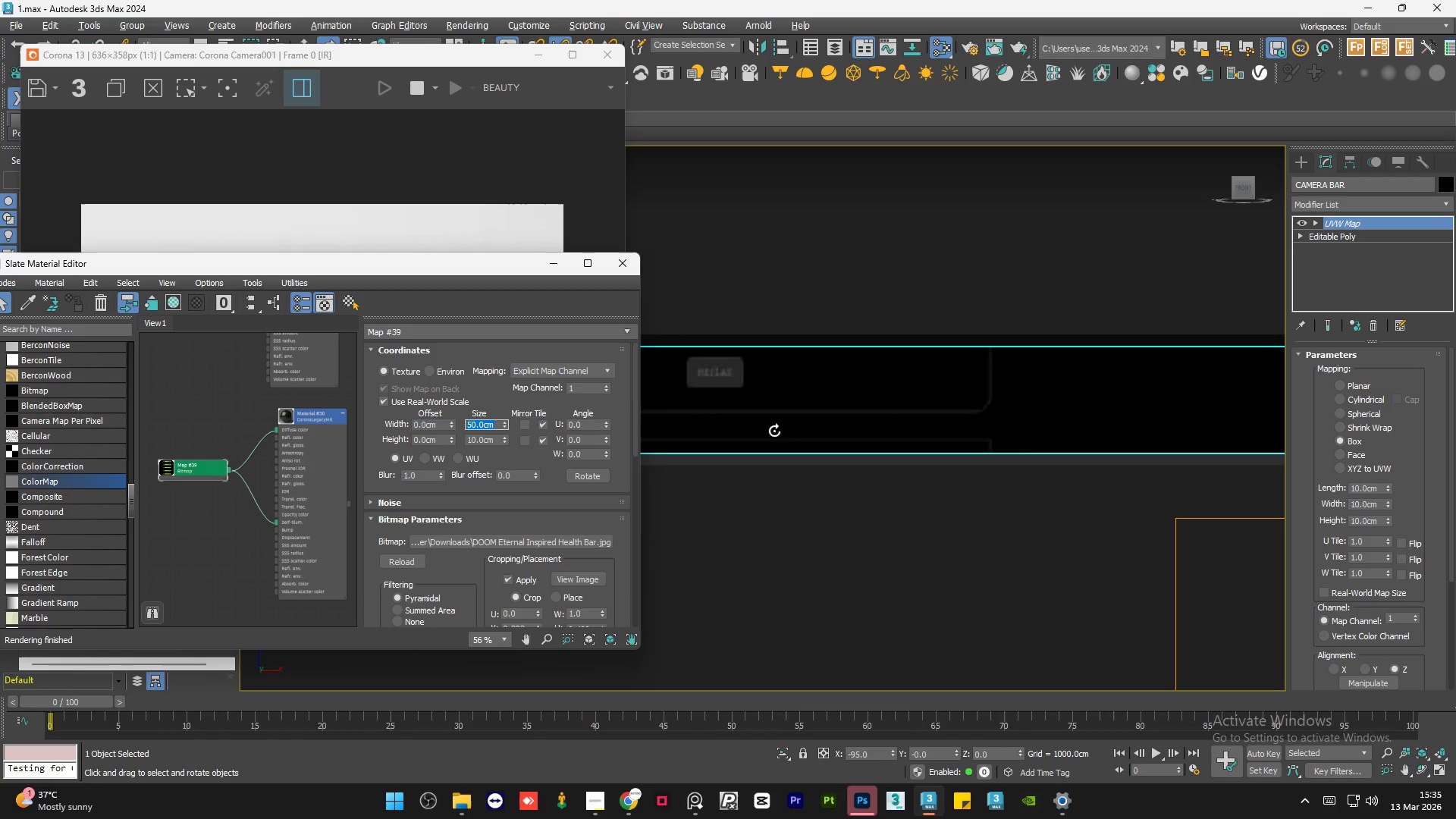 
scroll: coordinate [986, 412], scroll_direction: down, amount: 5.0
 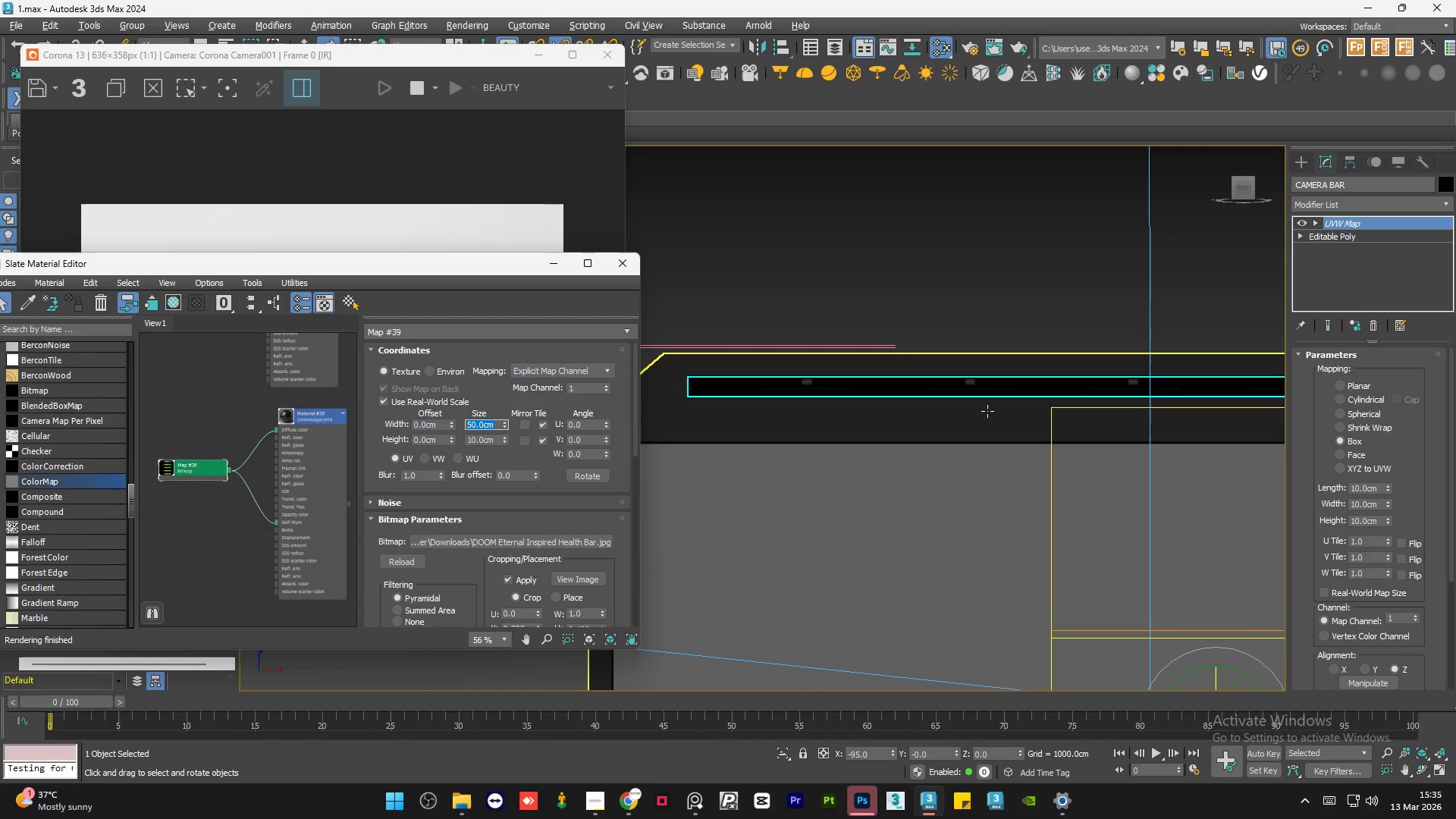 
key(Numpad1)
 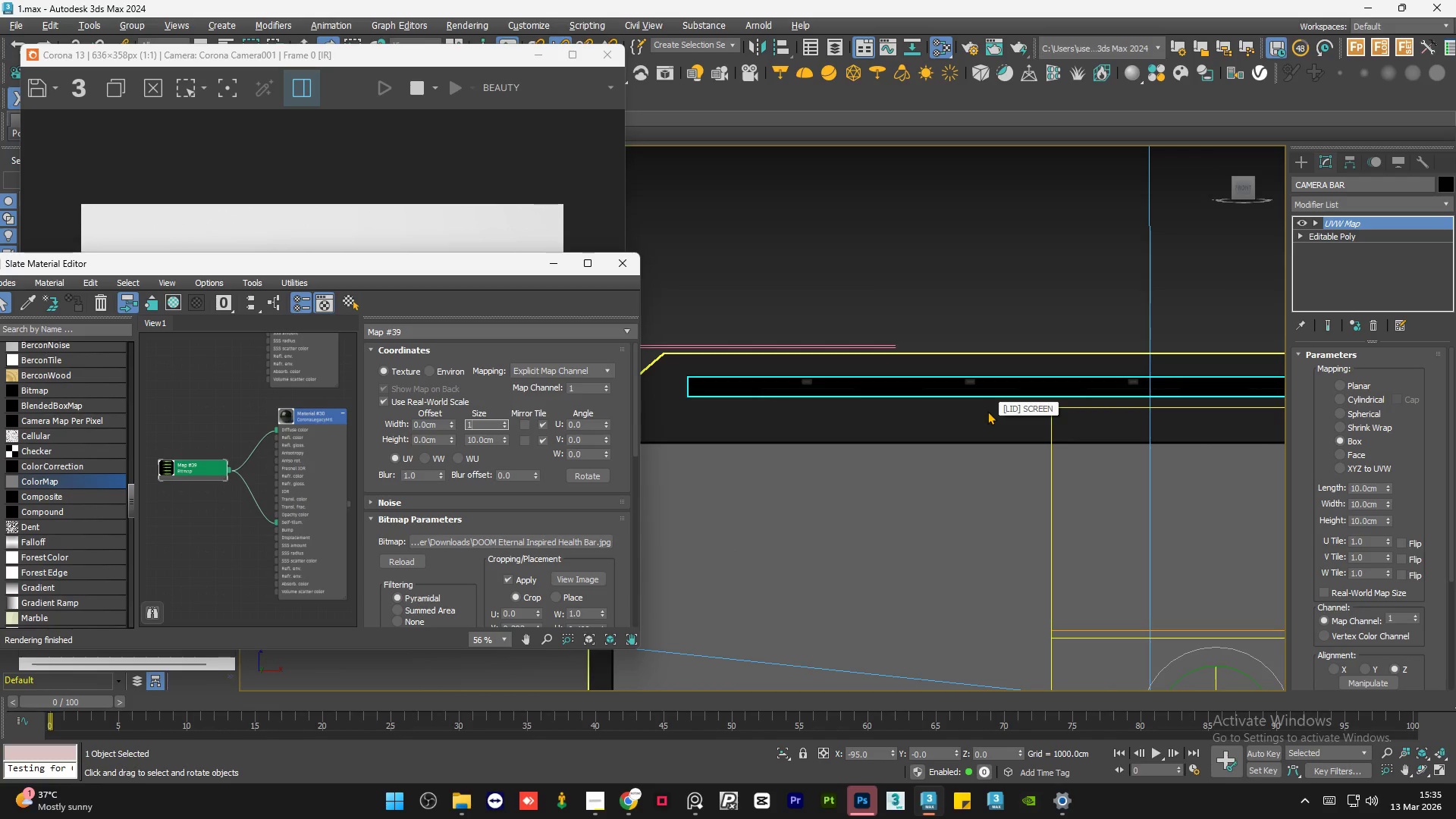 
key(Numpad0)
 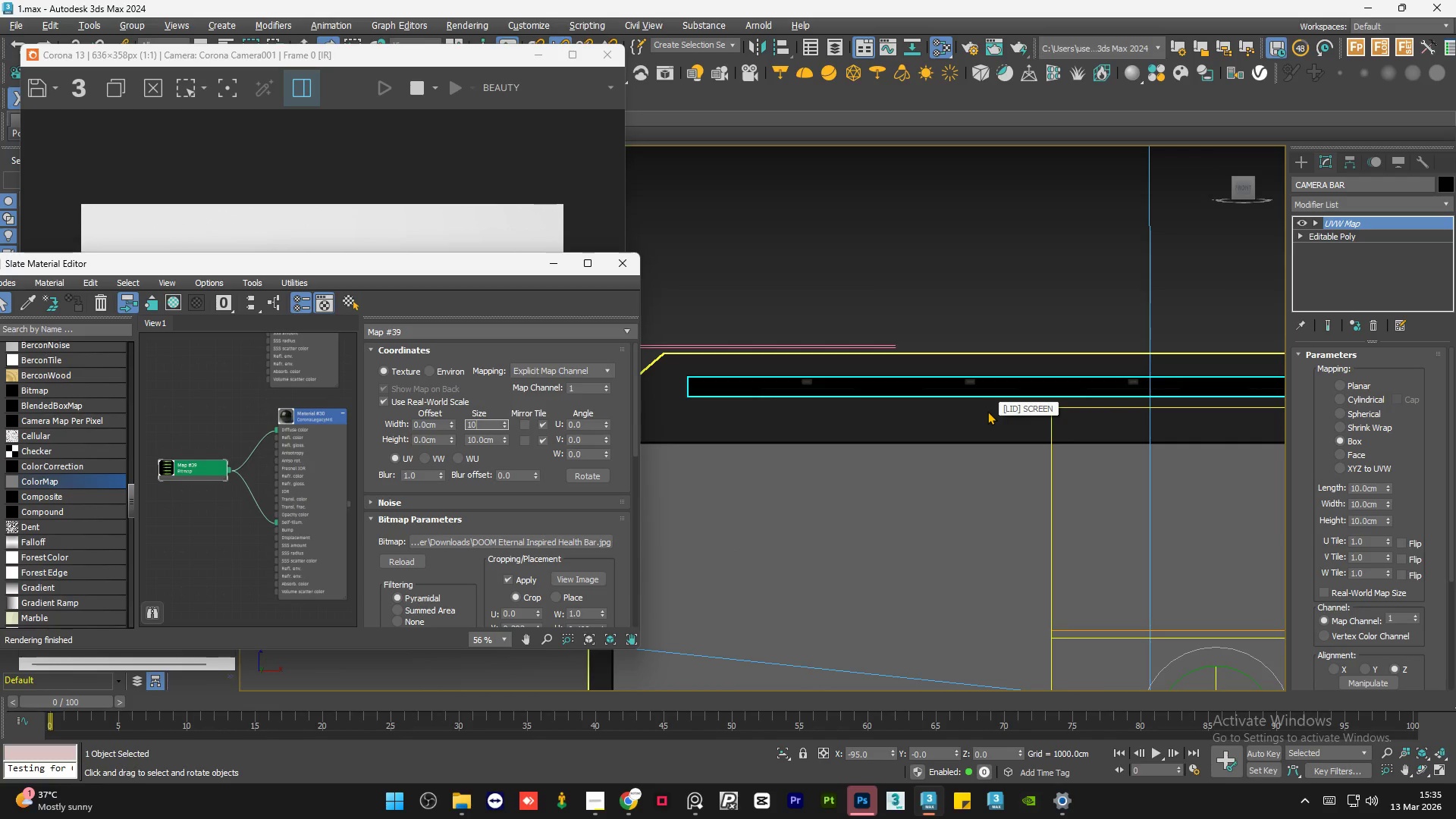 
key(Numpad0)
 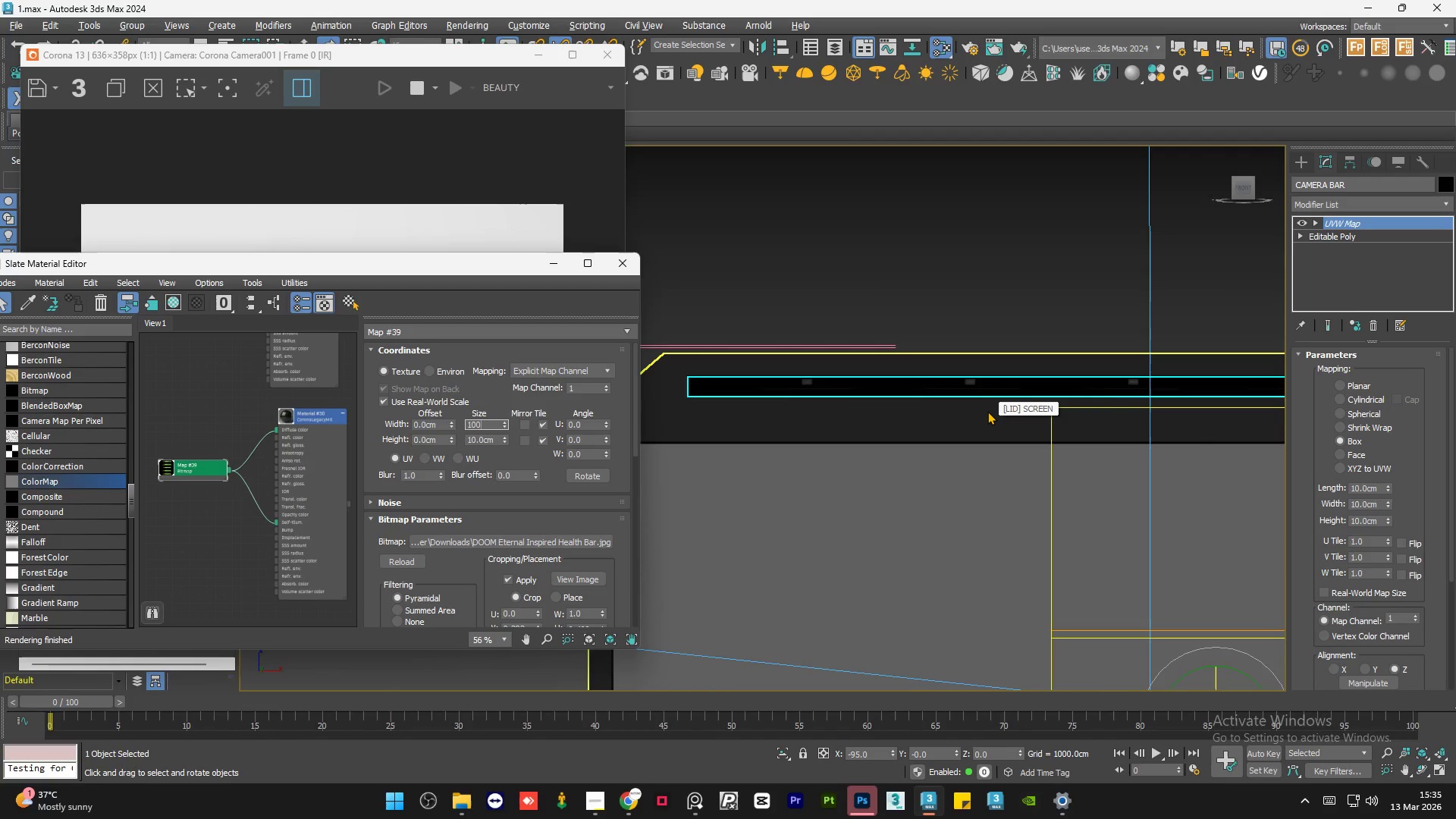 
key(NumpadEnter)
 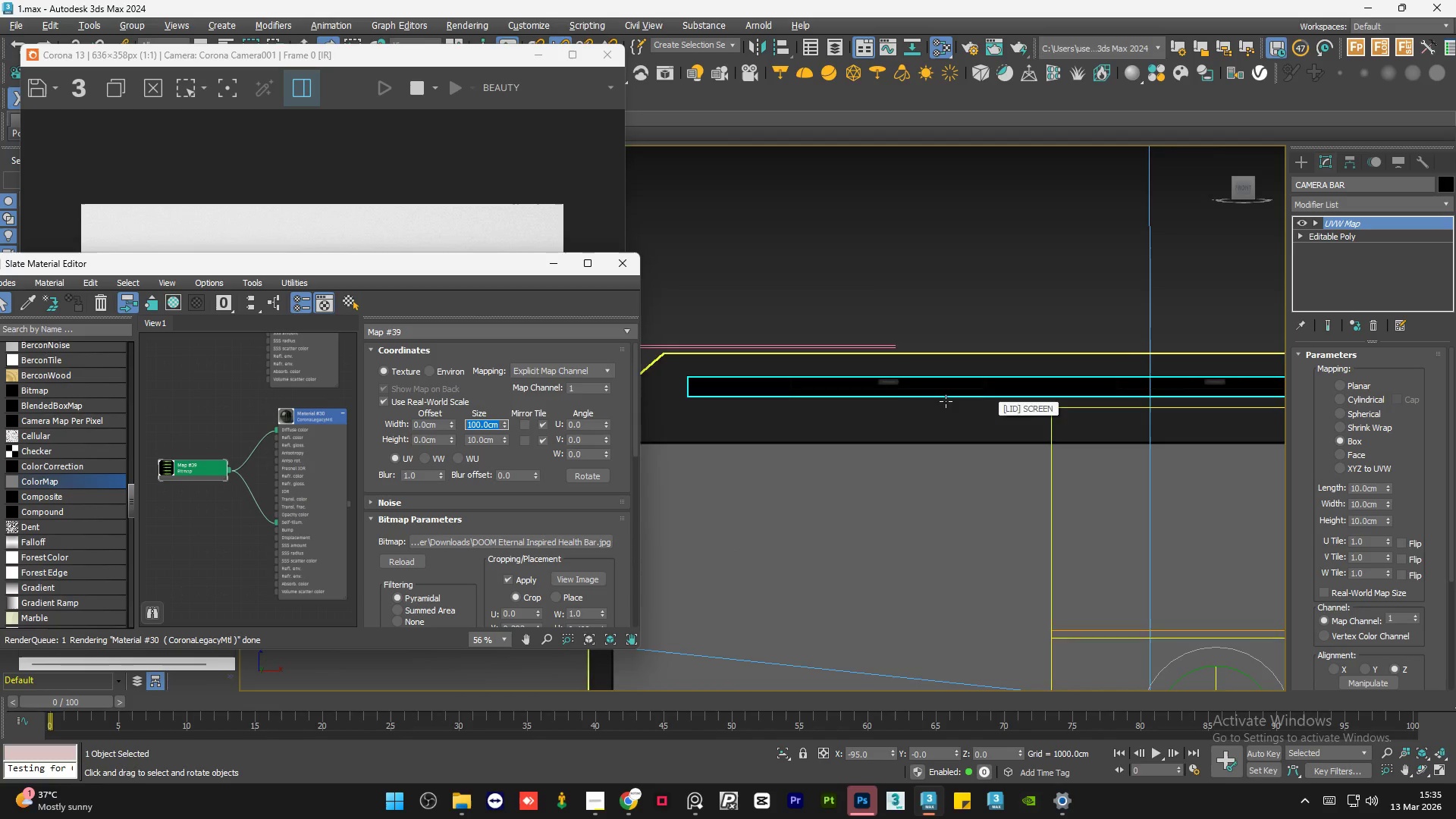 
scroll: coordinate [881, 386], scroll_direction: up, amount: 1.0
 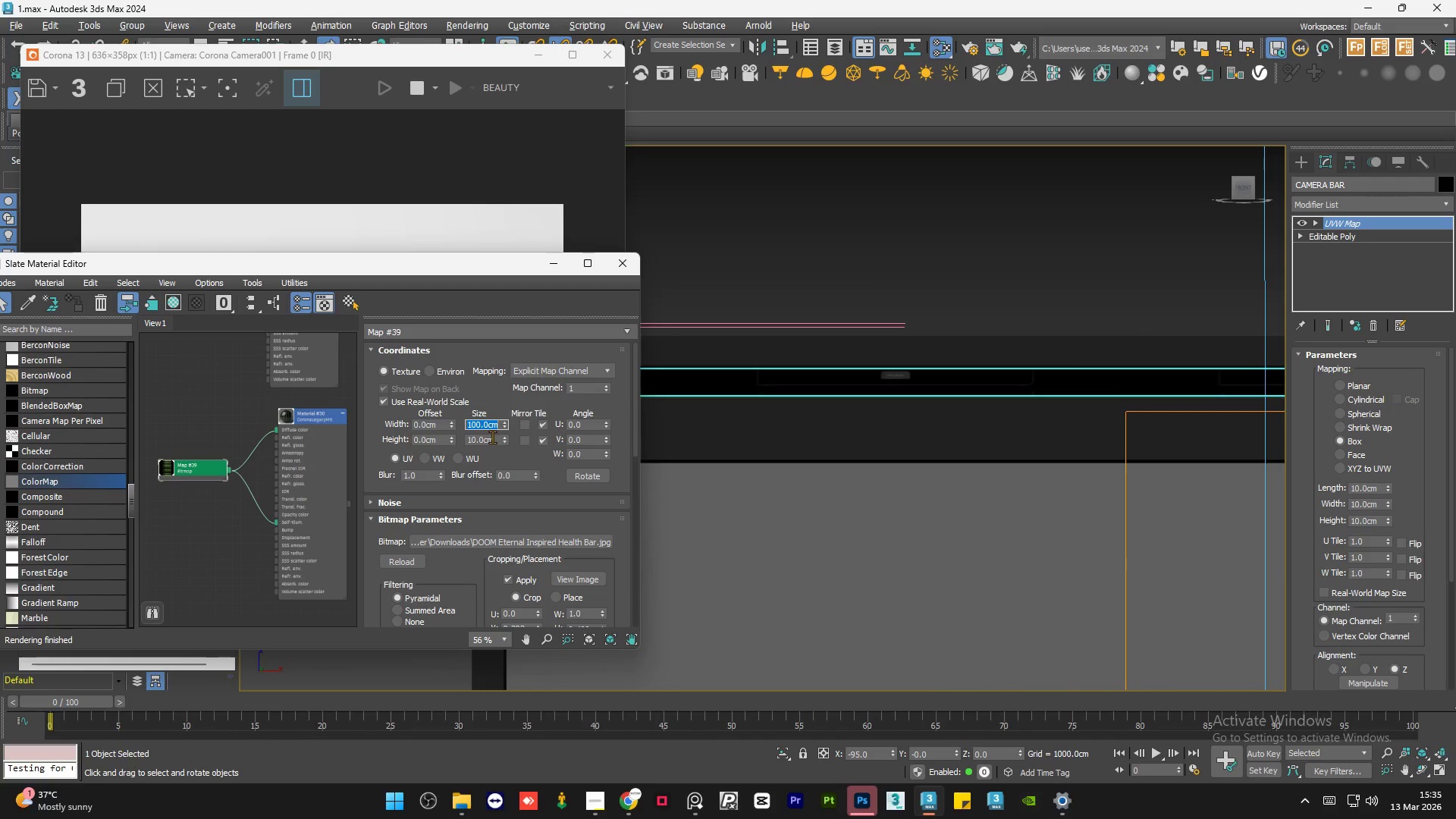 
double_click([492, 437])
 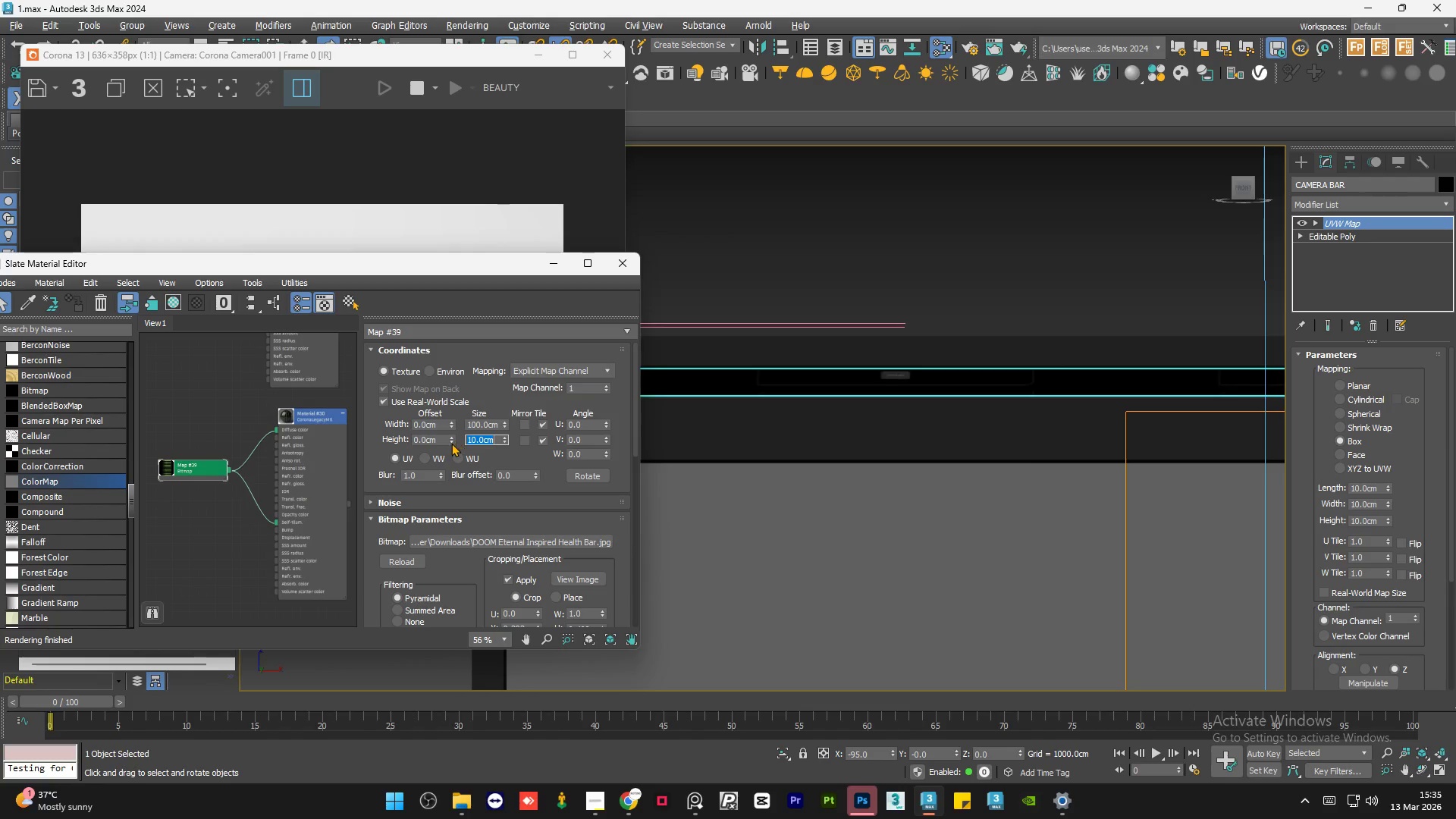 
double_click([451, 443])
 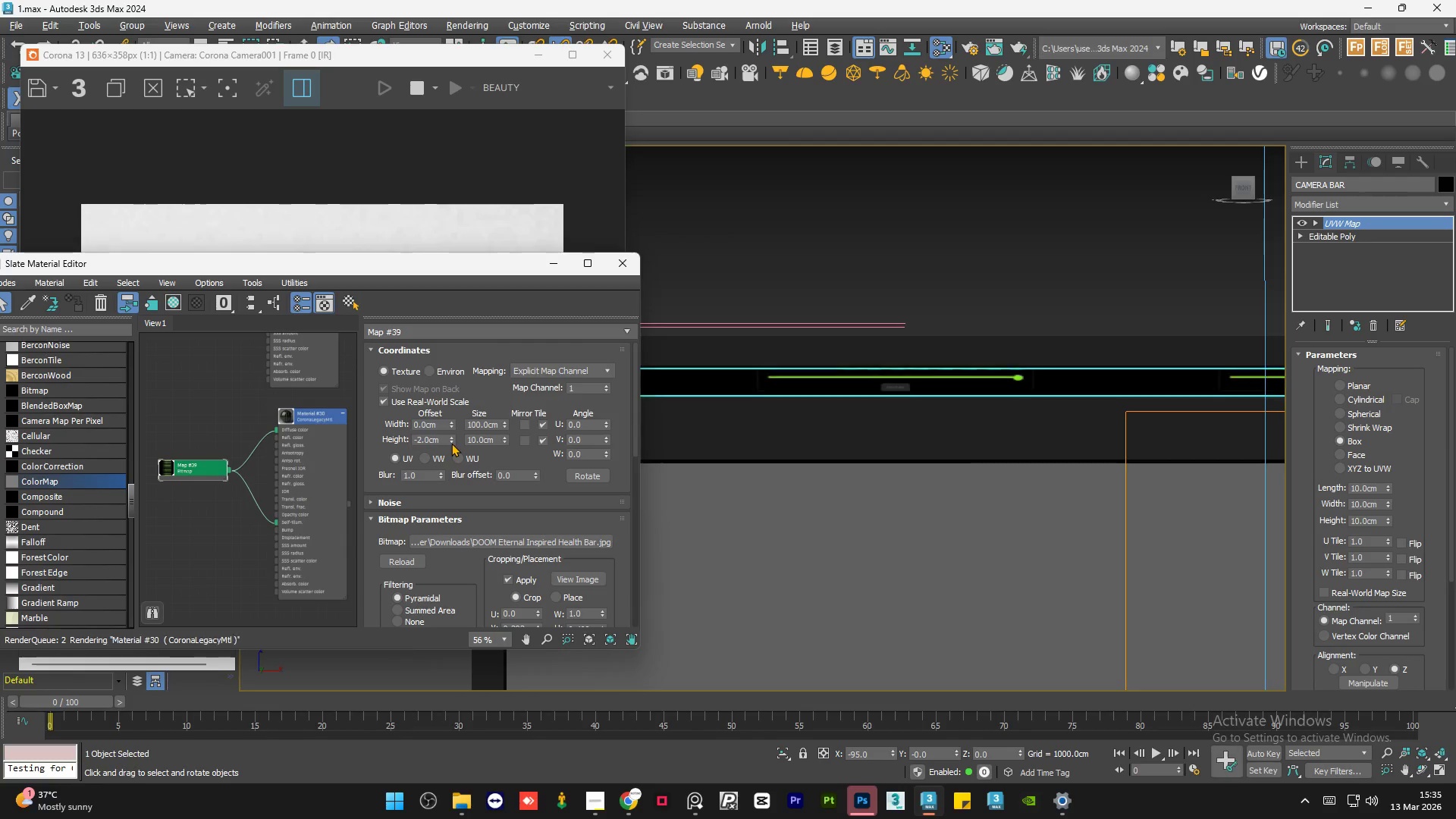 
triple_click([451, 443])
 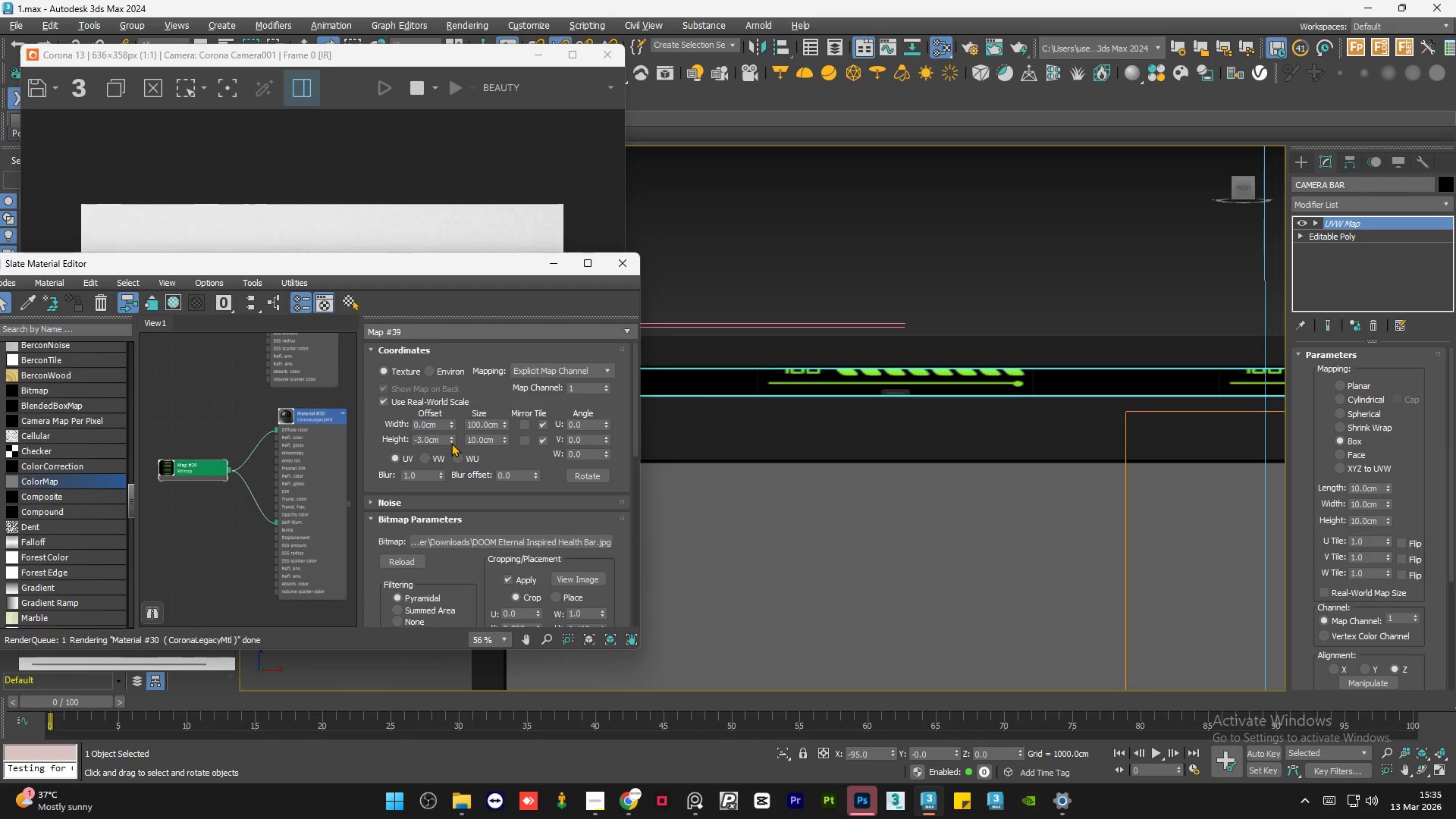 
left_click([451, 443])
 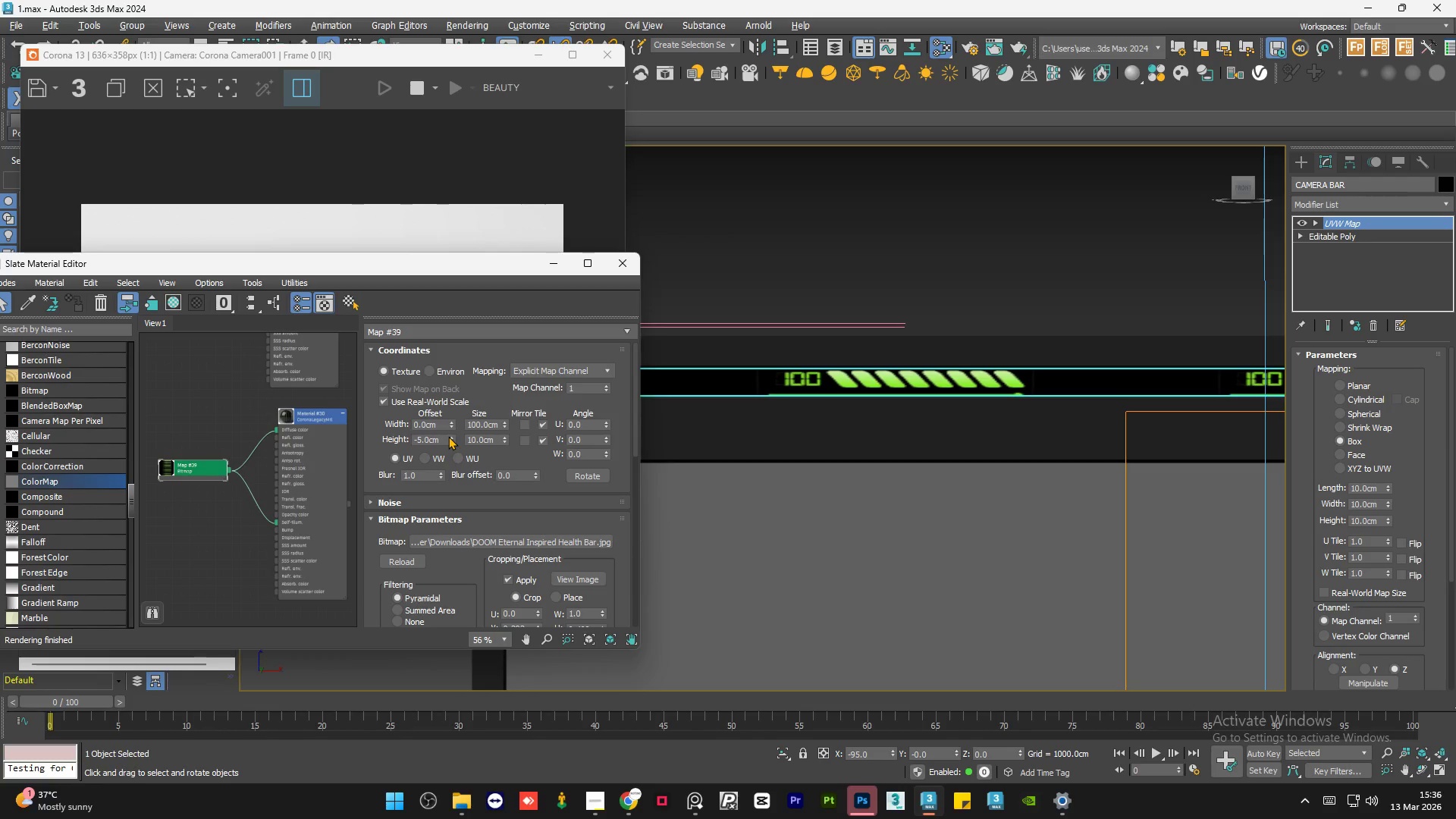 
double_click([448, 436])
 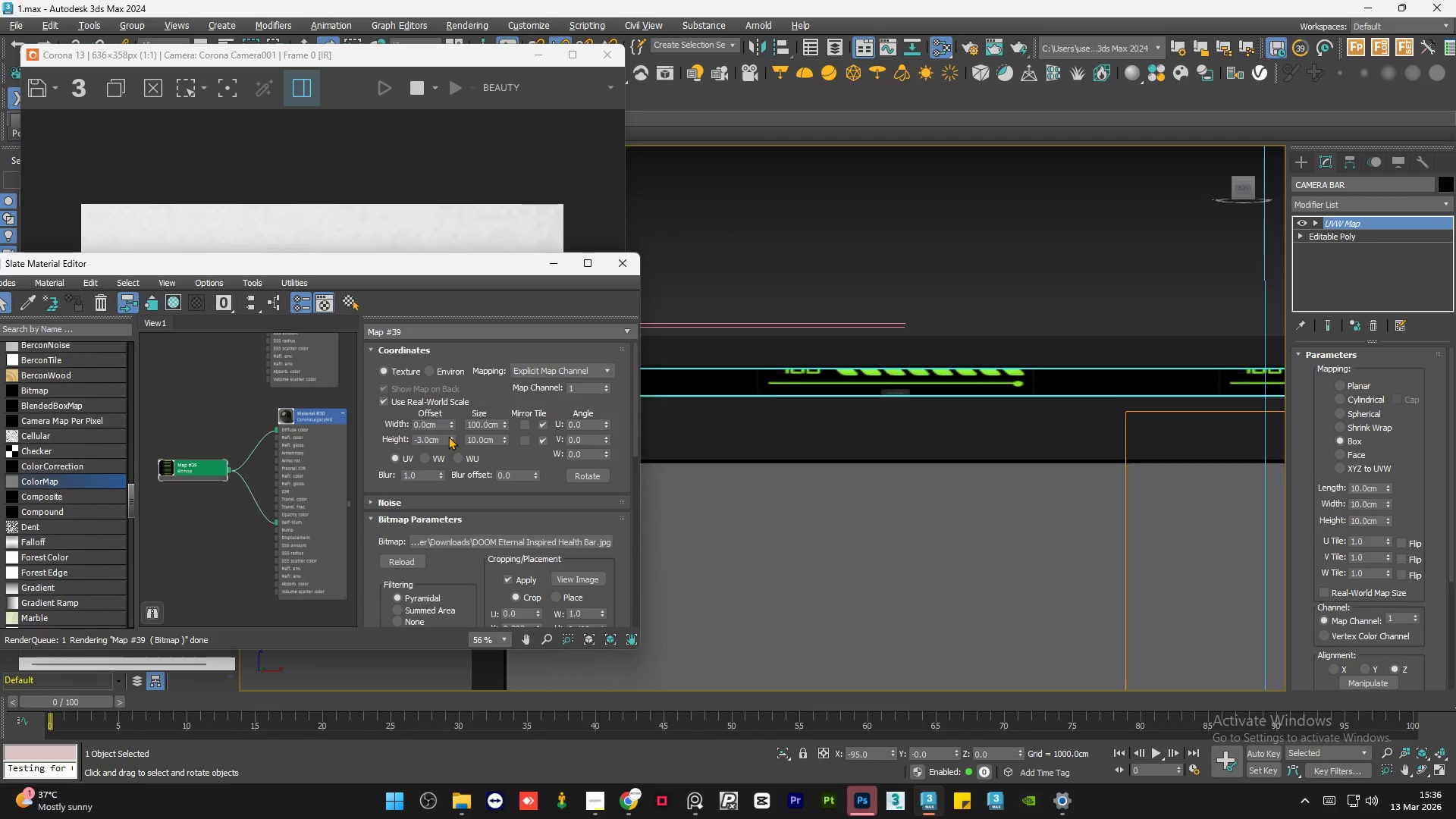 
triple_click([448, 436])
 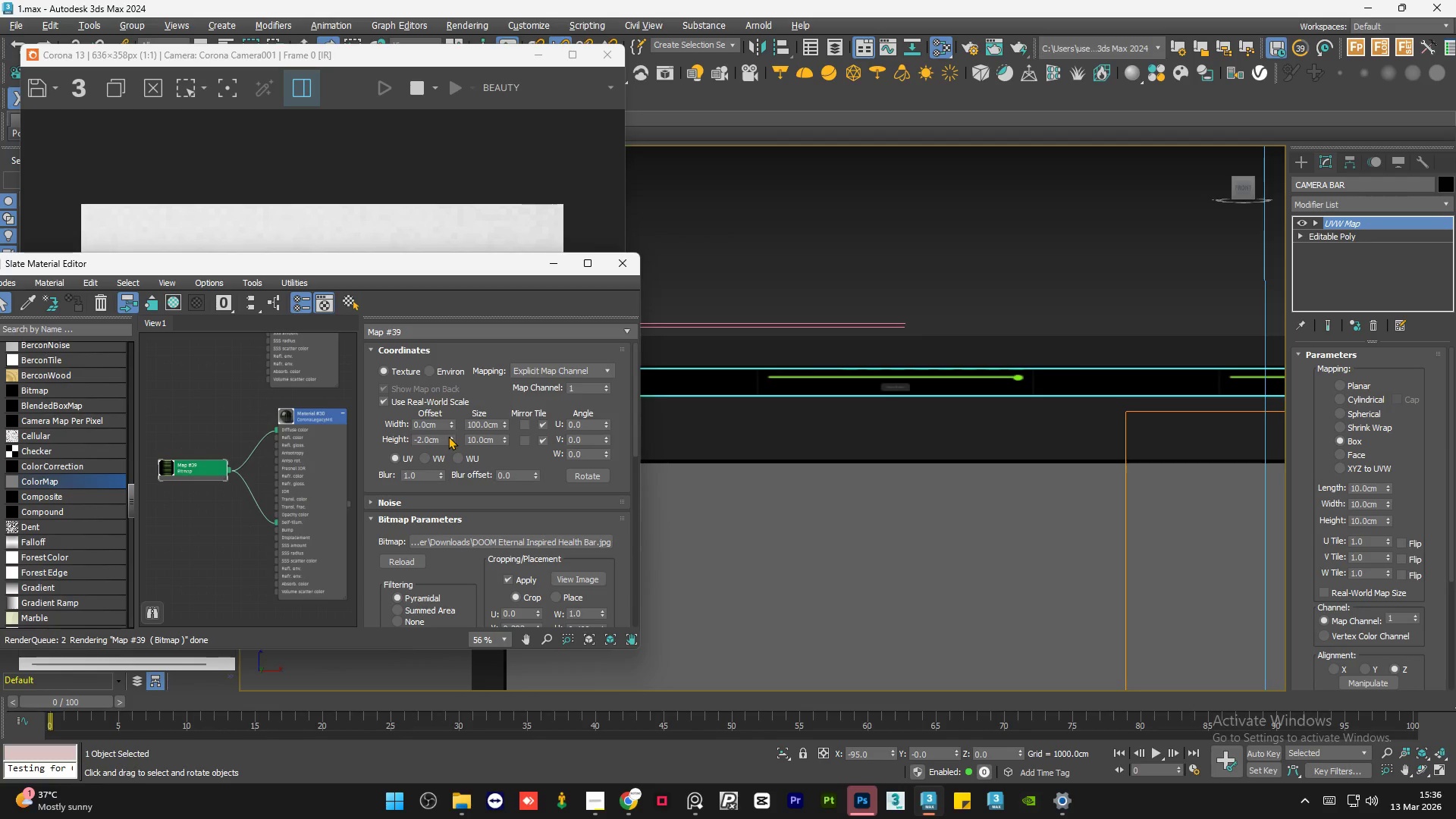 
triple_click([448, 436])
 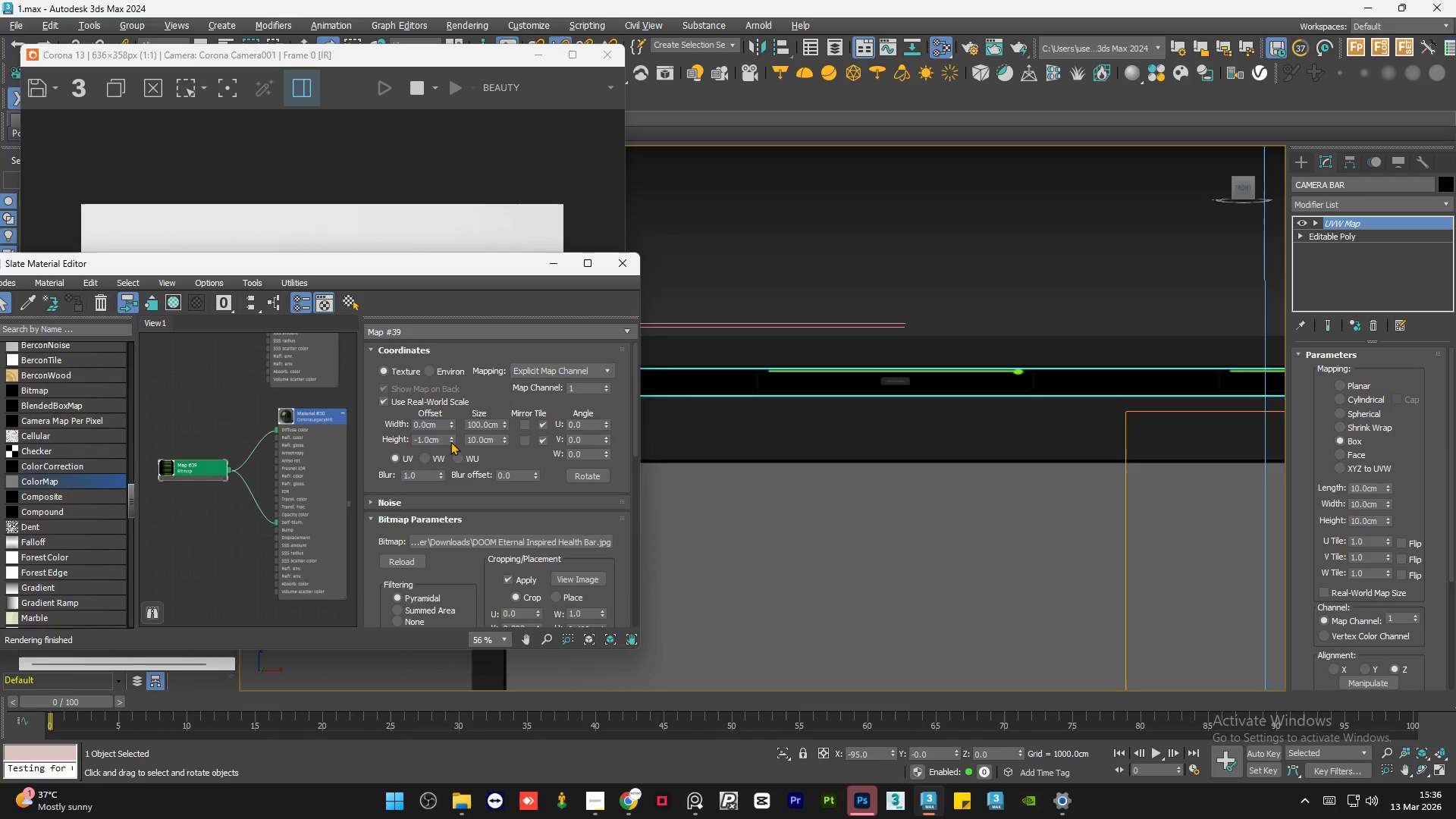 
left_click([450, 441])
 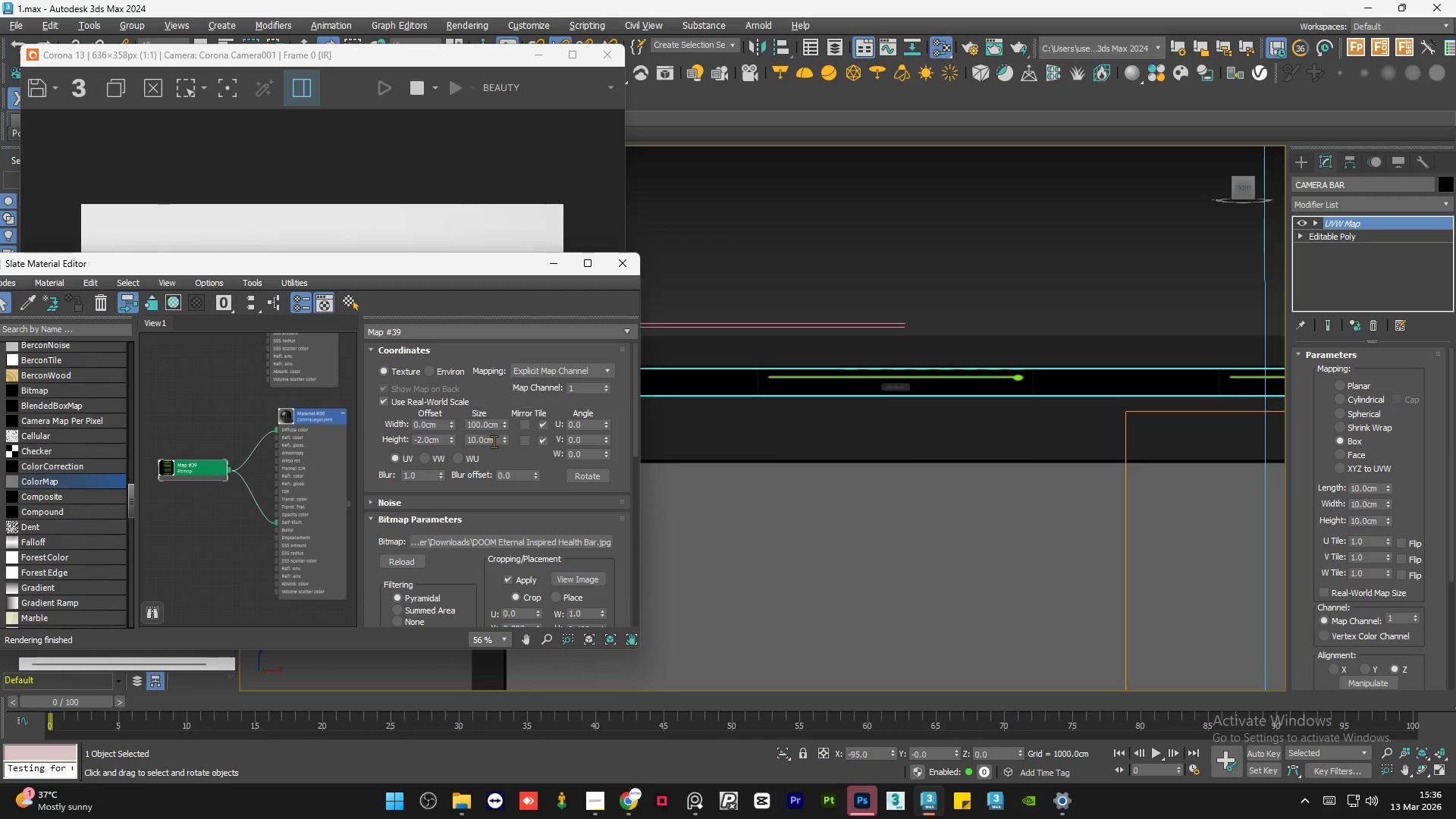 
double_click([497, 441])
 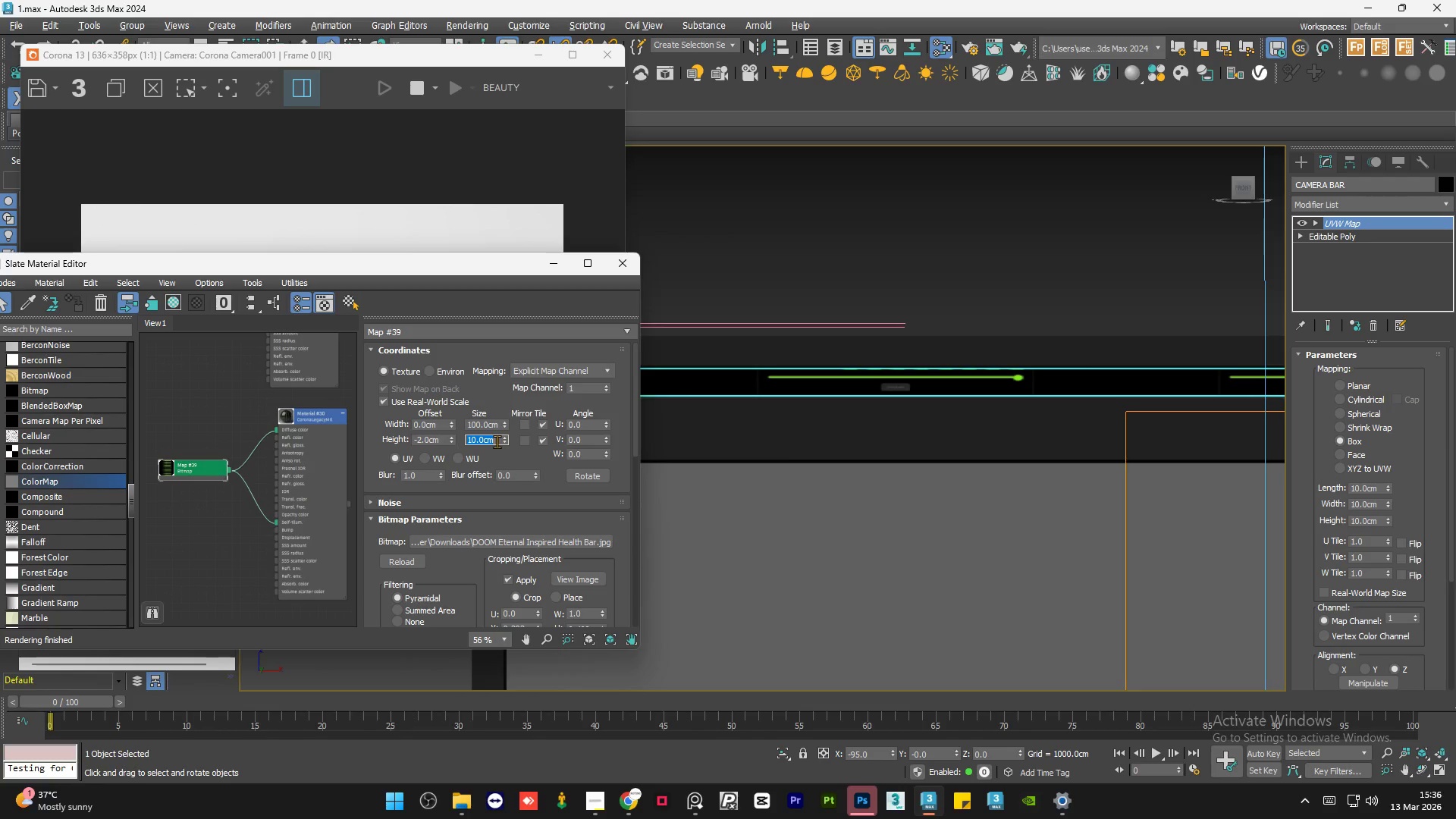 
key(Numpad3)
 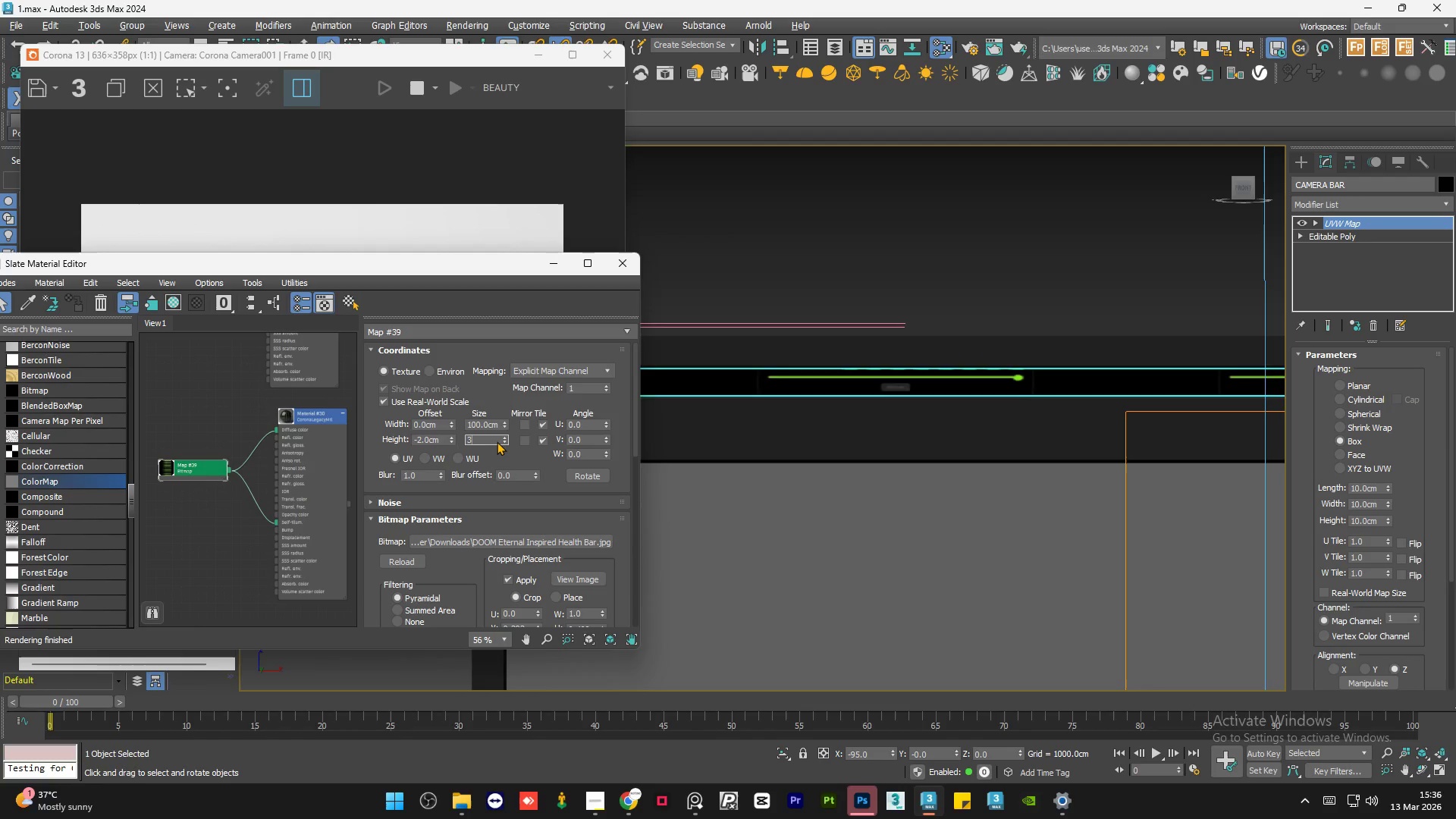 
key(NumpadEnter)
 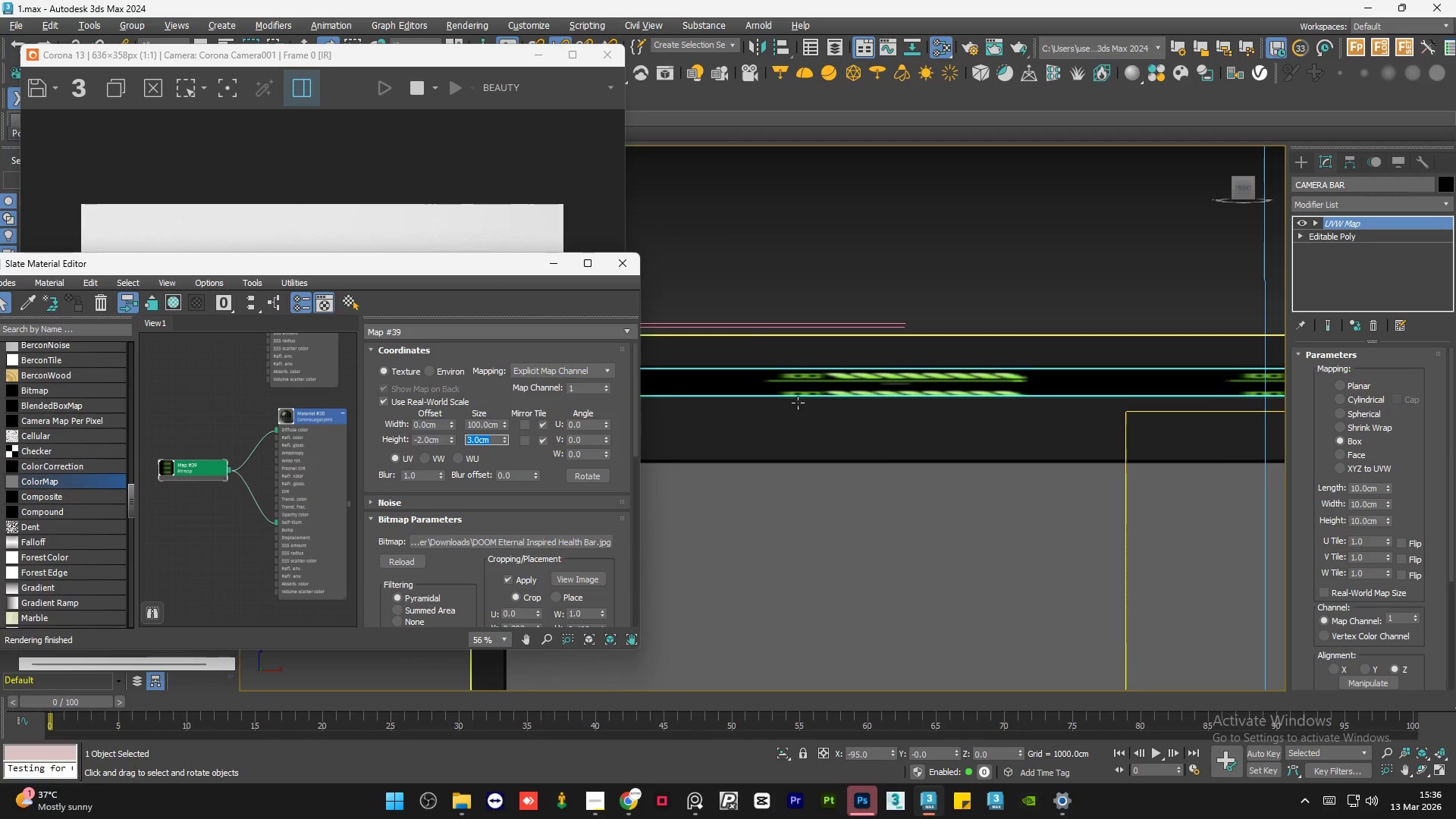 
scroll: coordinate [798, 380], scroll_direction: up, amount: 4.0
 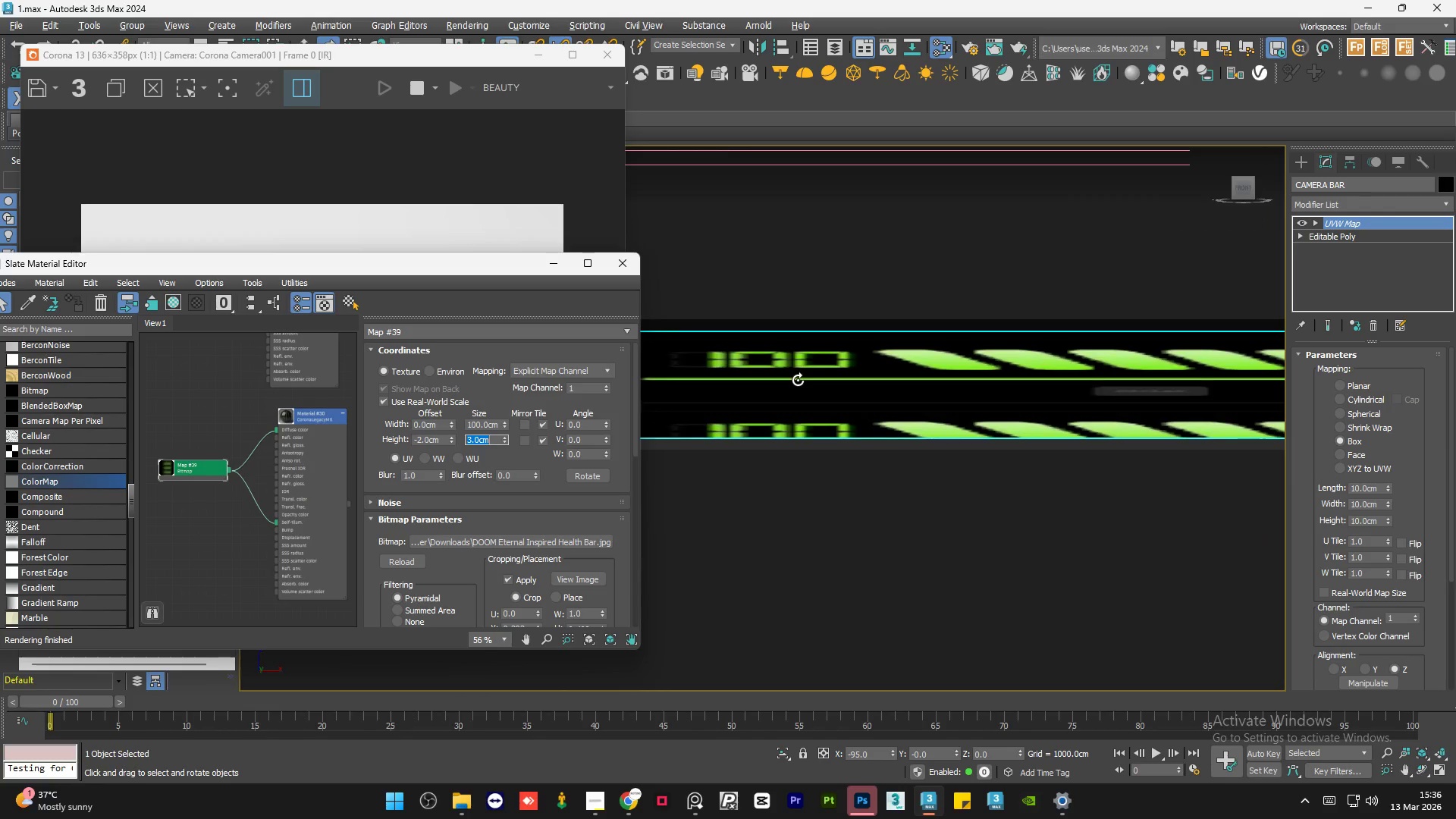 
scroll: coordinate [798, 380], scroll_direction: down, amount: 1.0
 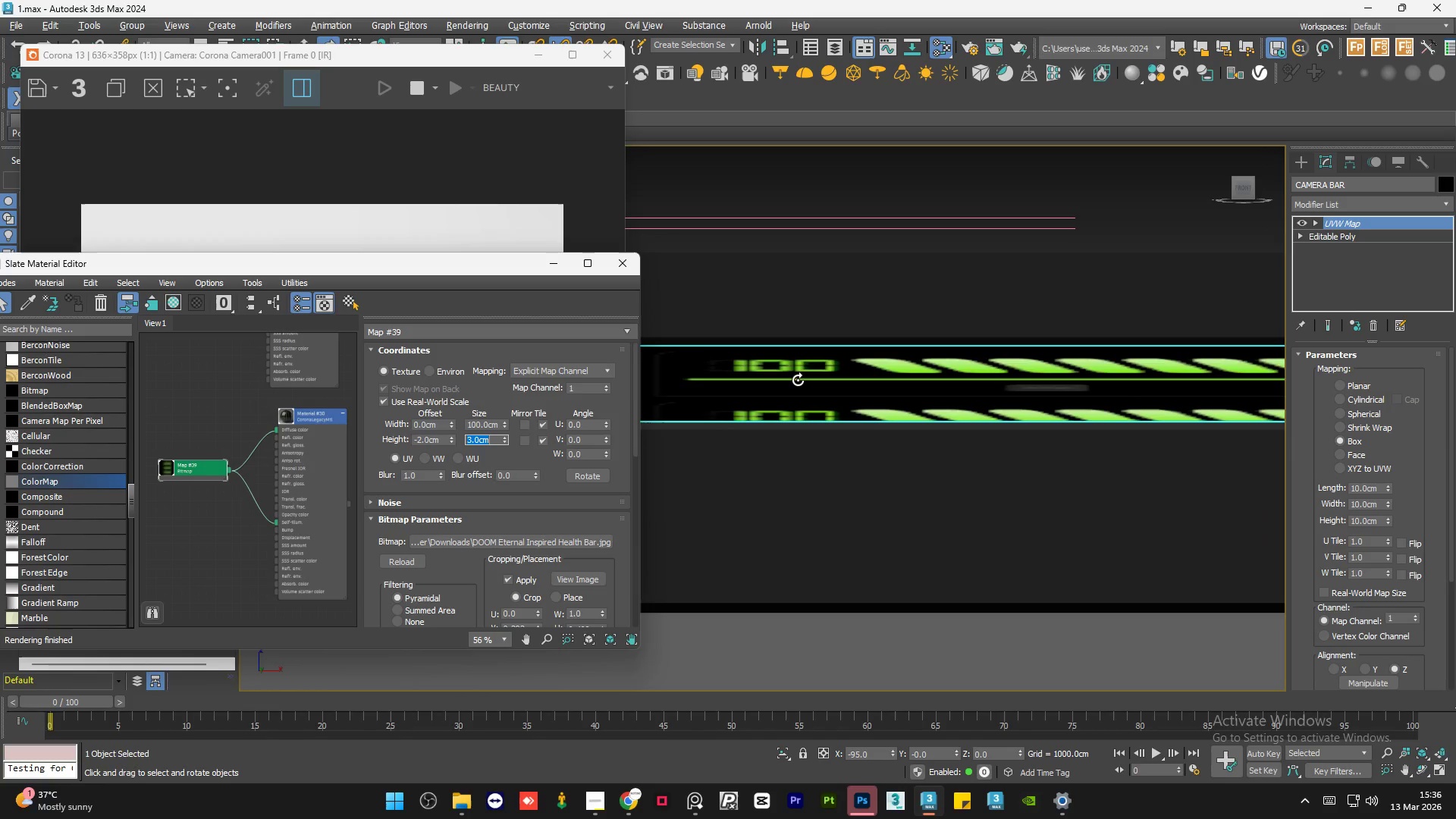 
key(Numpad4)
 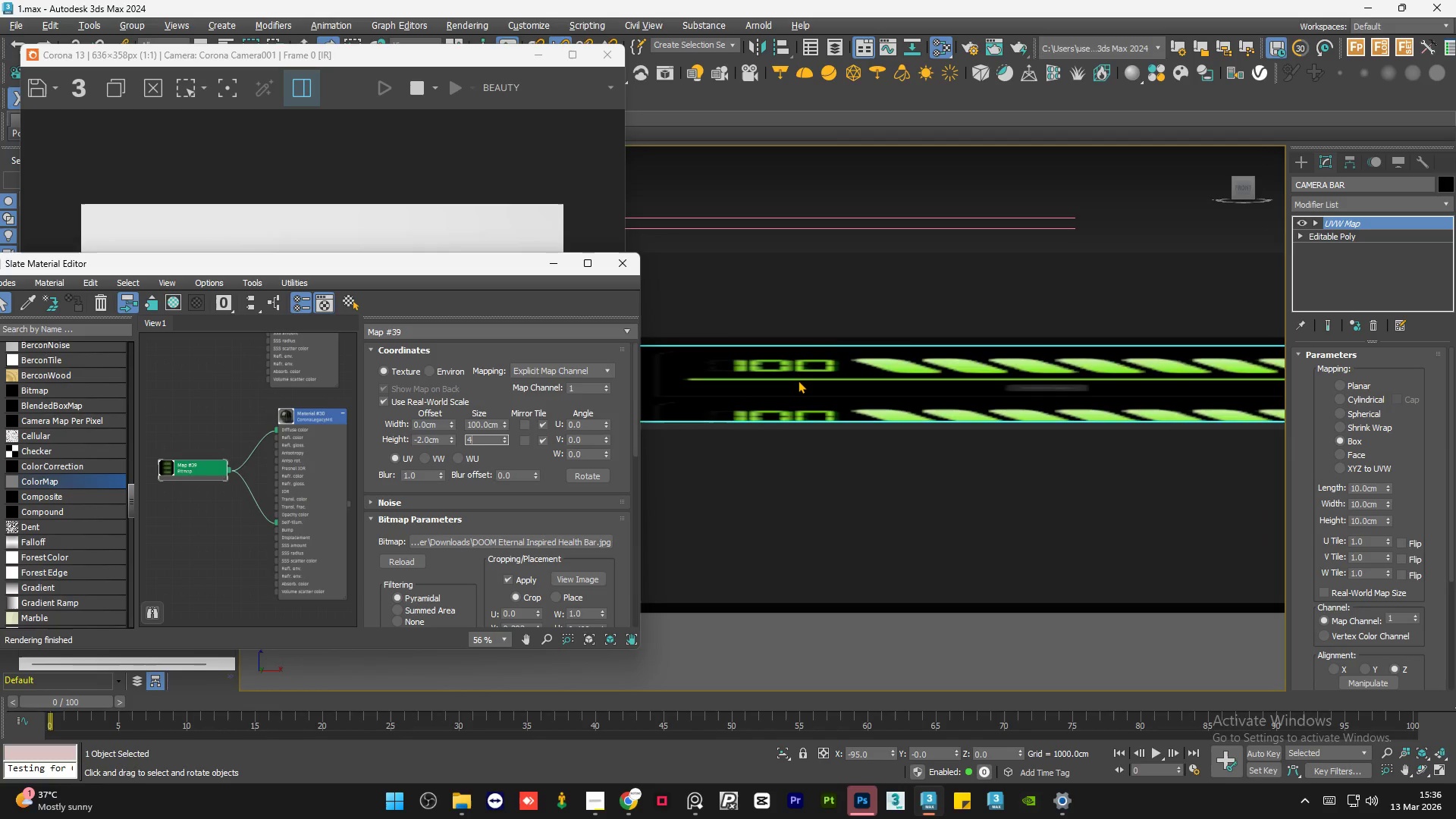 
key(NumpadEnter)
 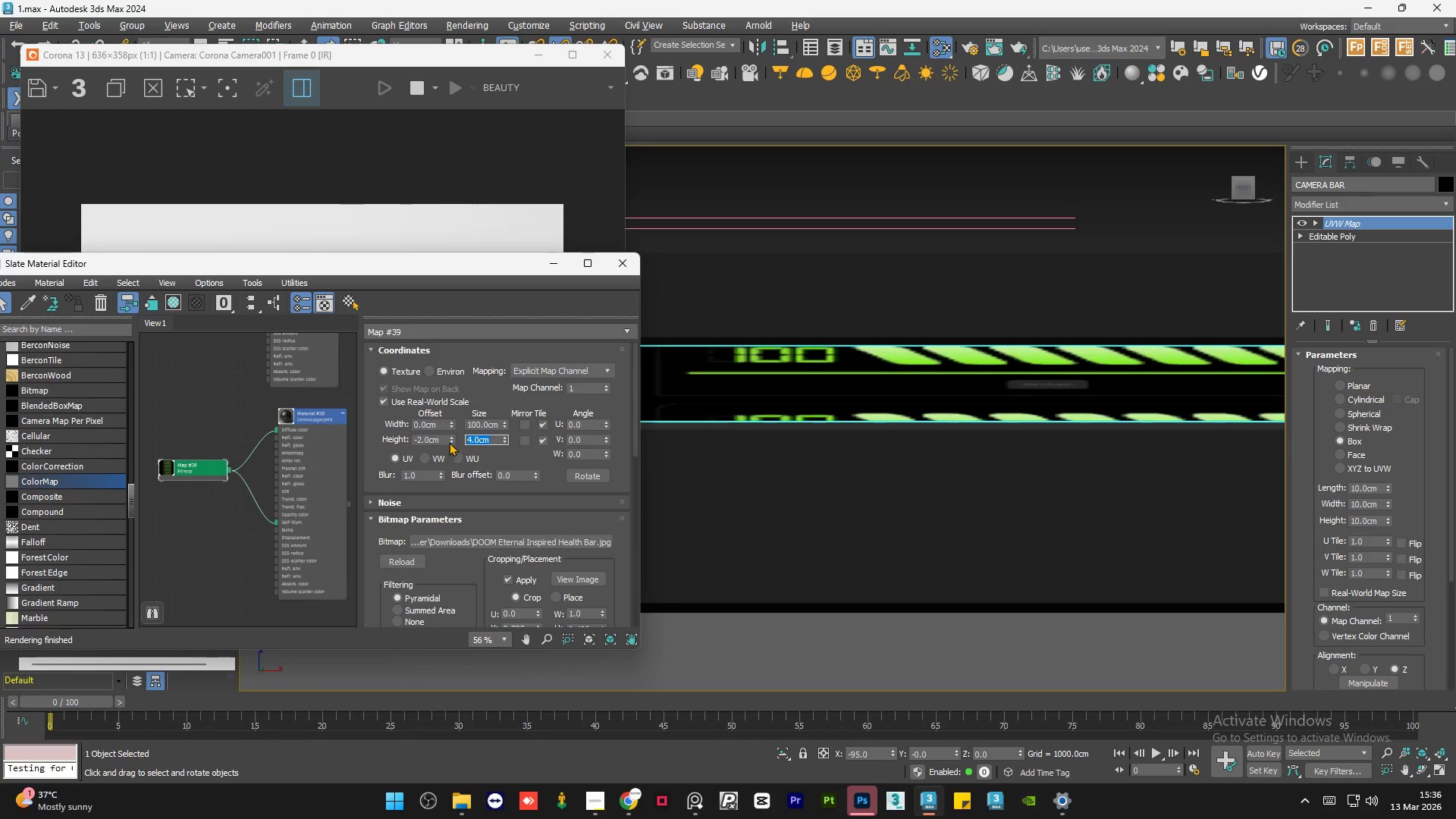 
right_click([452, 440])
 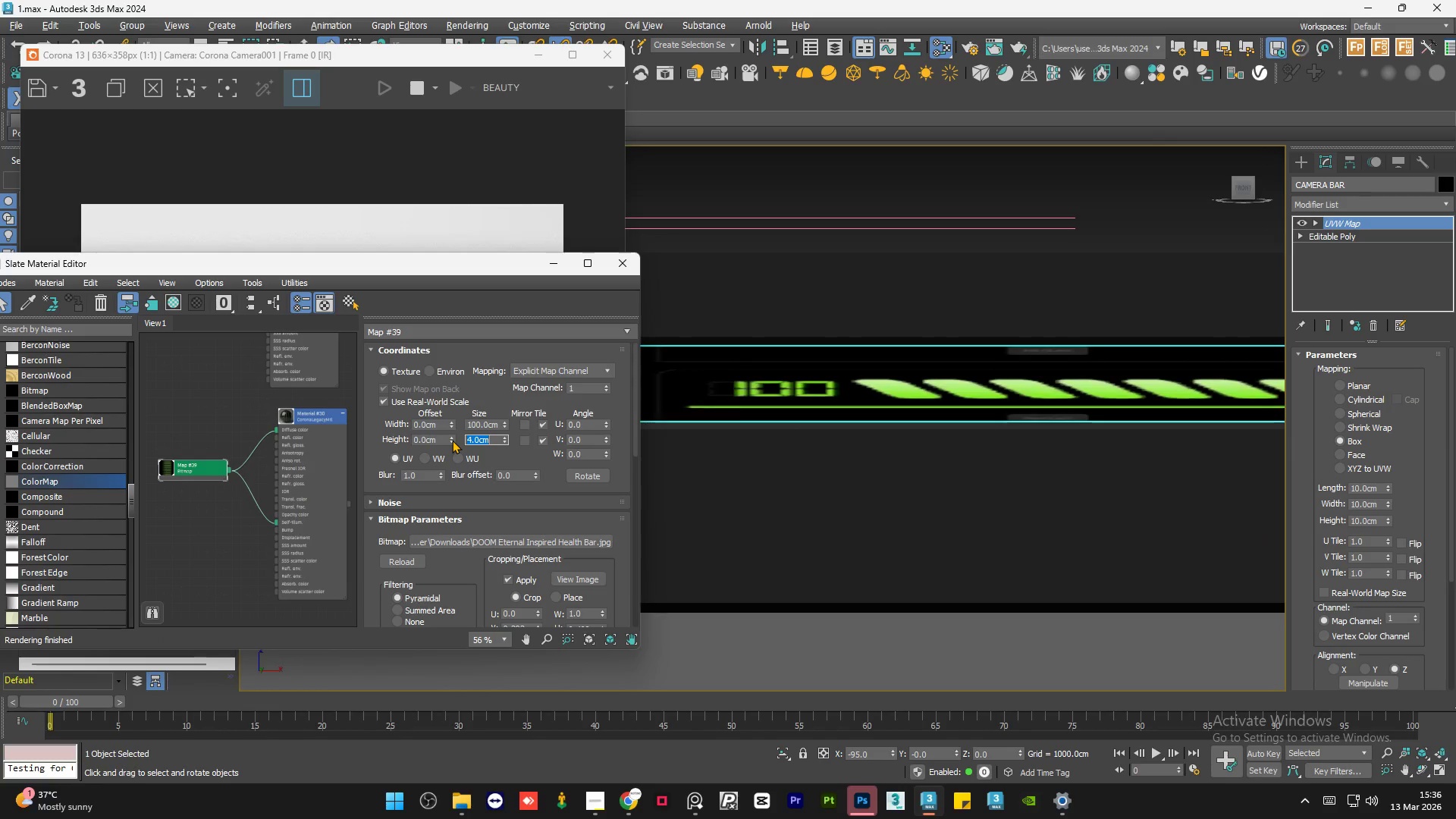 
left_click([452, 440])
 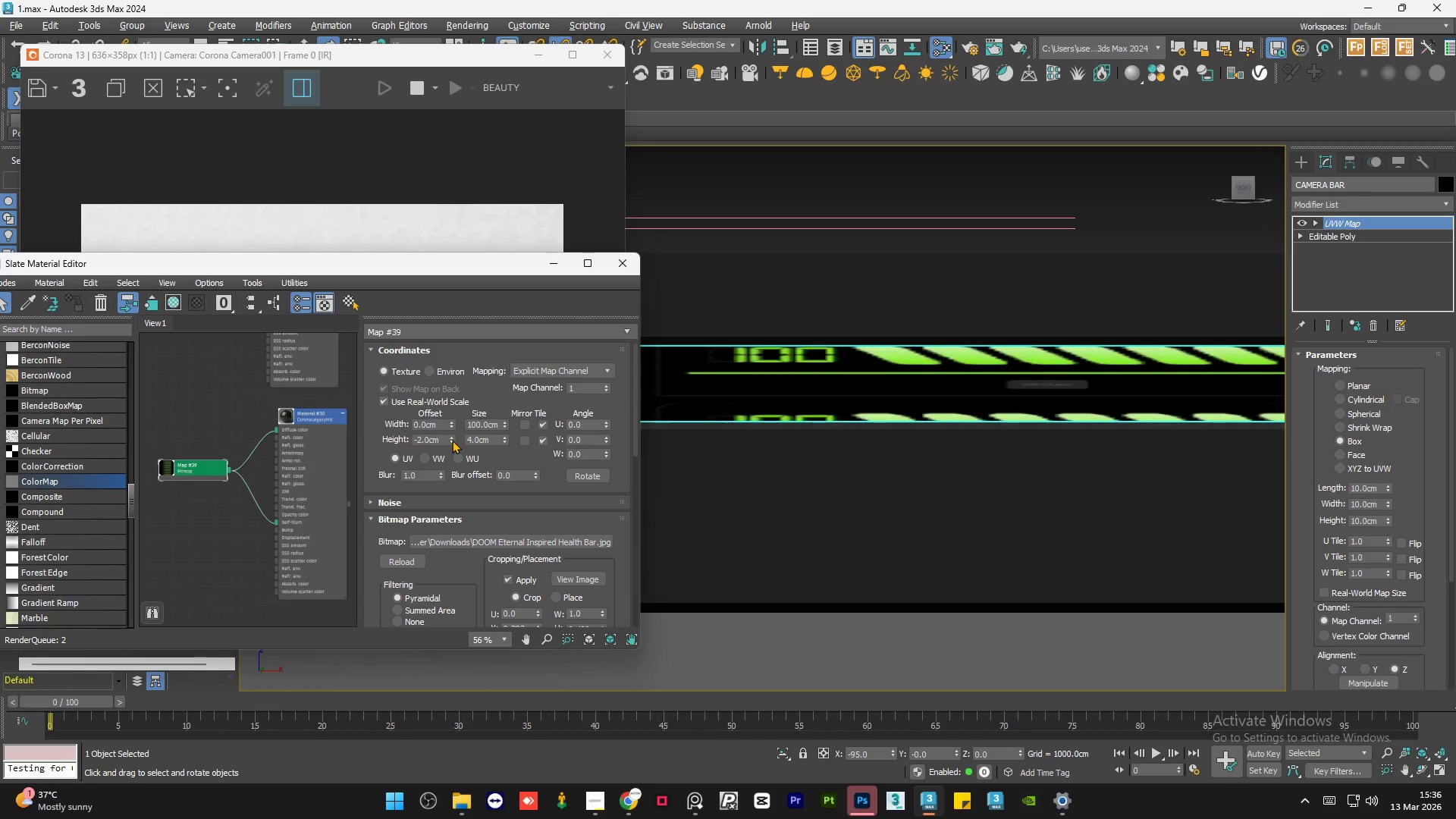 
double_click([452, 440])
 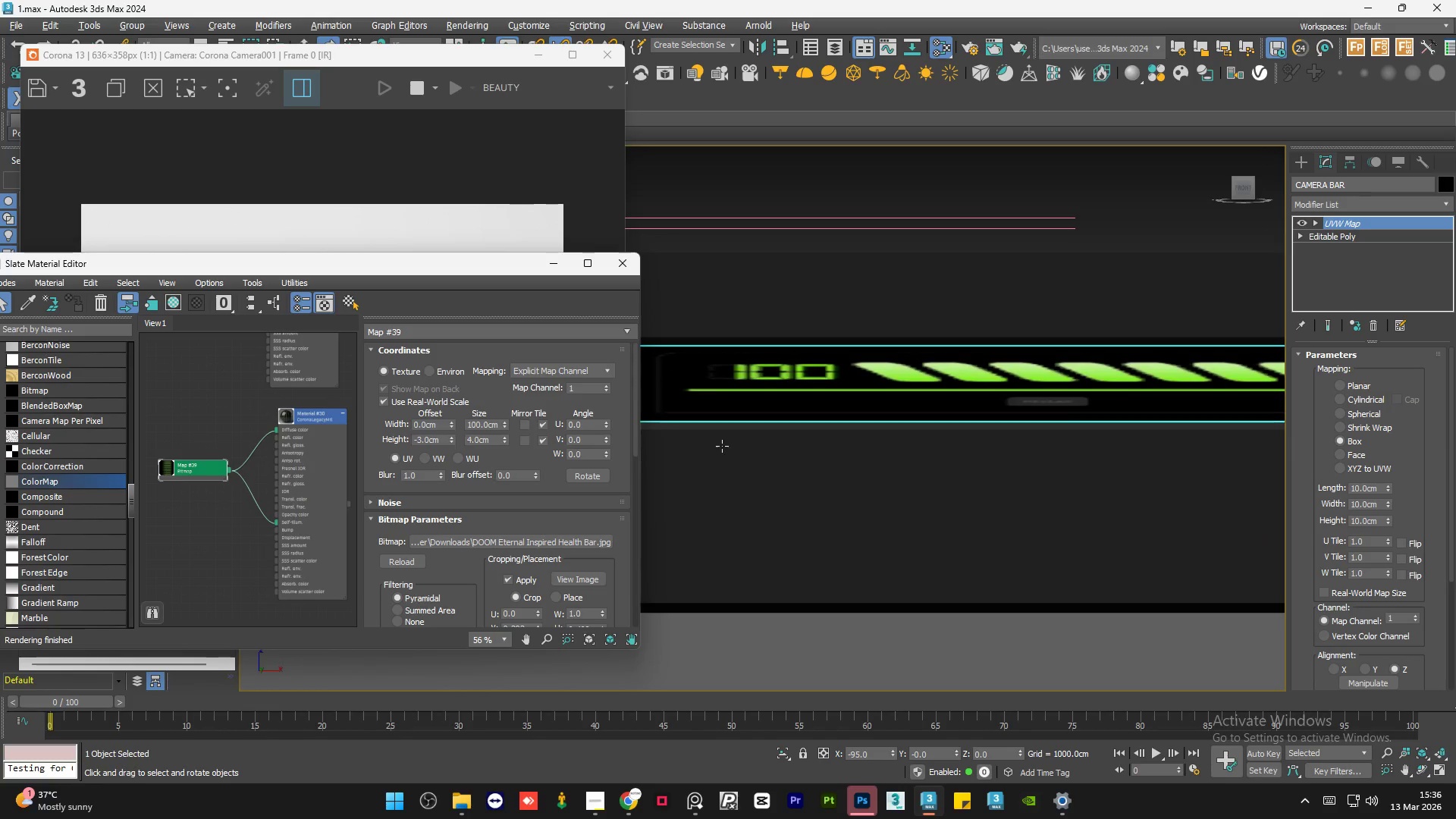 
scroll: coordinate [843, 376], scroll_direction: down, amount: 7.0
 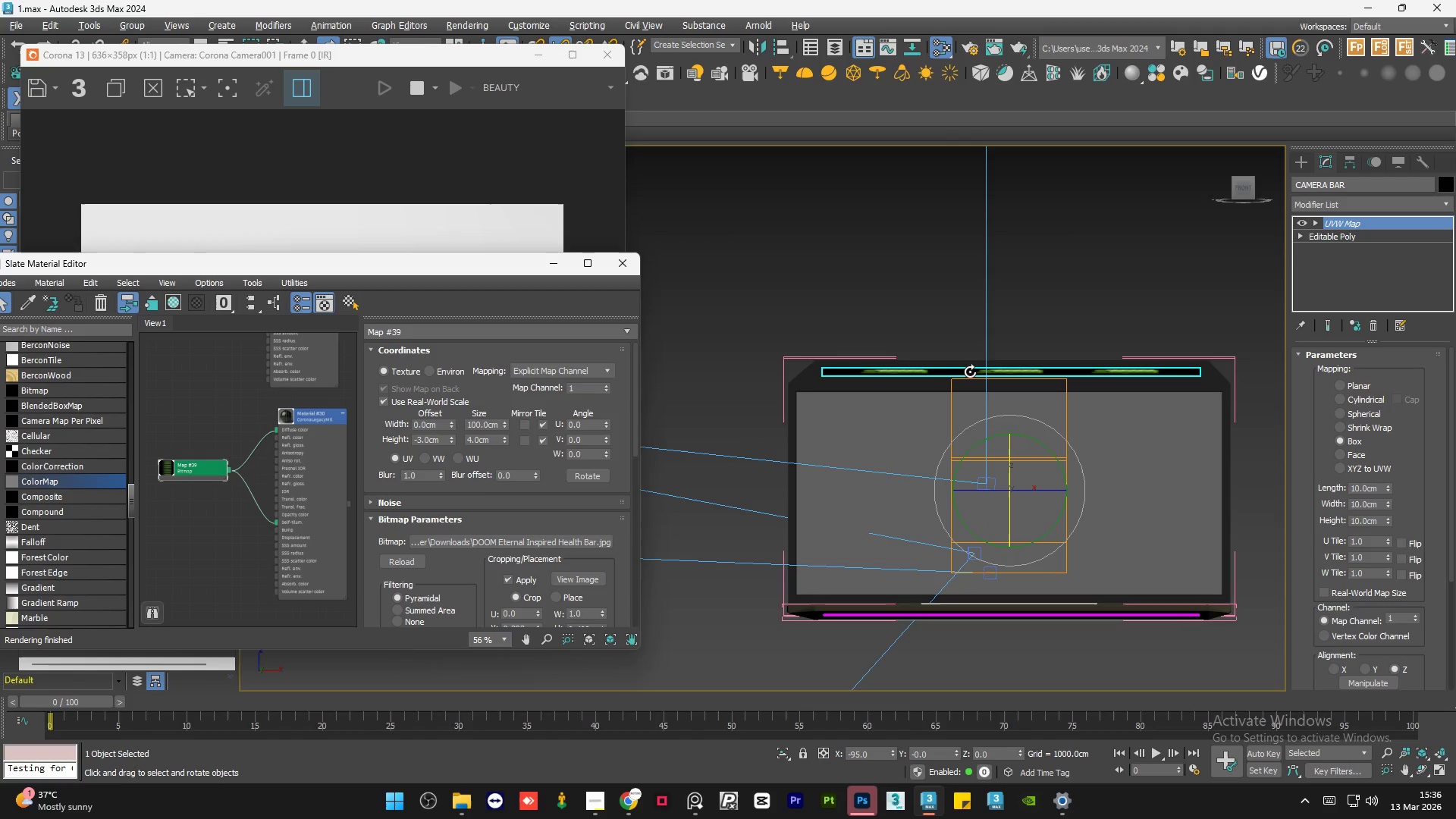 
scroll: coordinate [964, 372], scroll_direction: up, amount: 1.0
 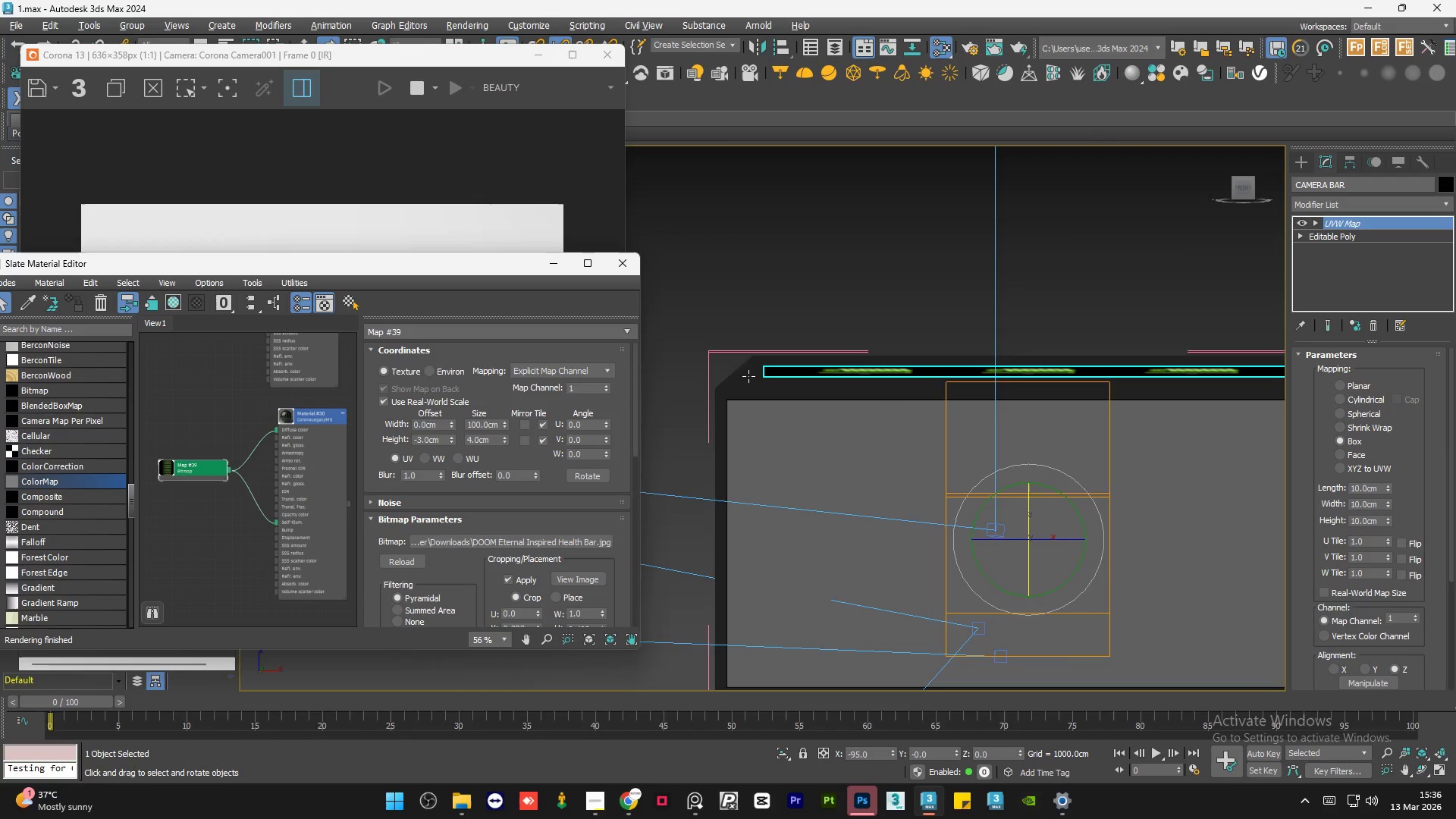 
scroll: coordinate [748, 376], scroll_direction: down, amount: 1.0
 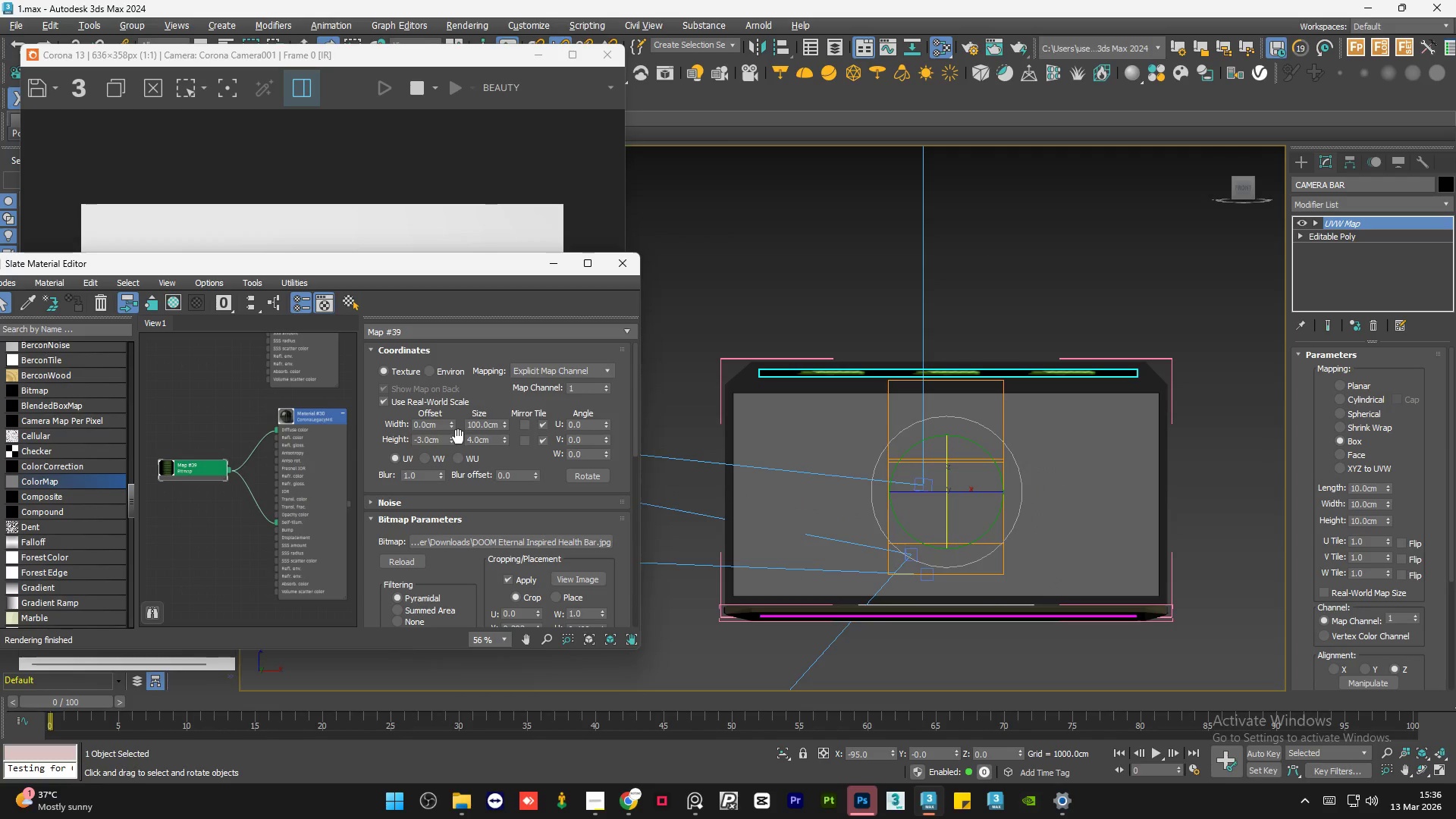 
left_click_drag(start_coordinate=[450, 421], to_coordinate=[467, 355])
 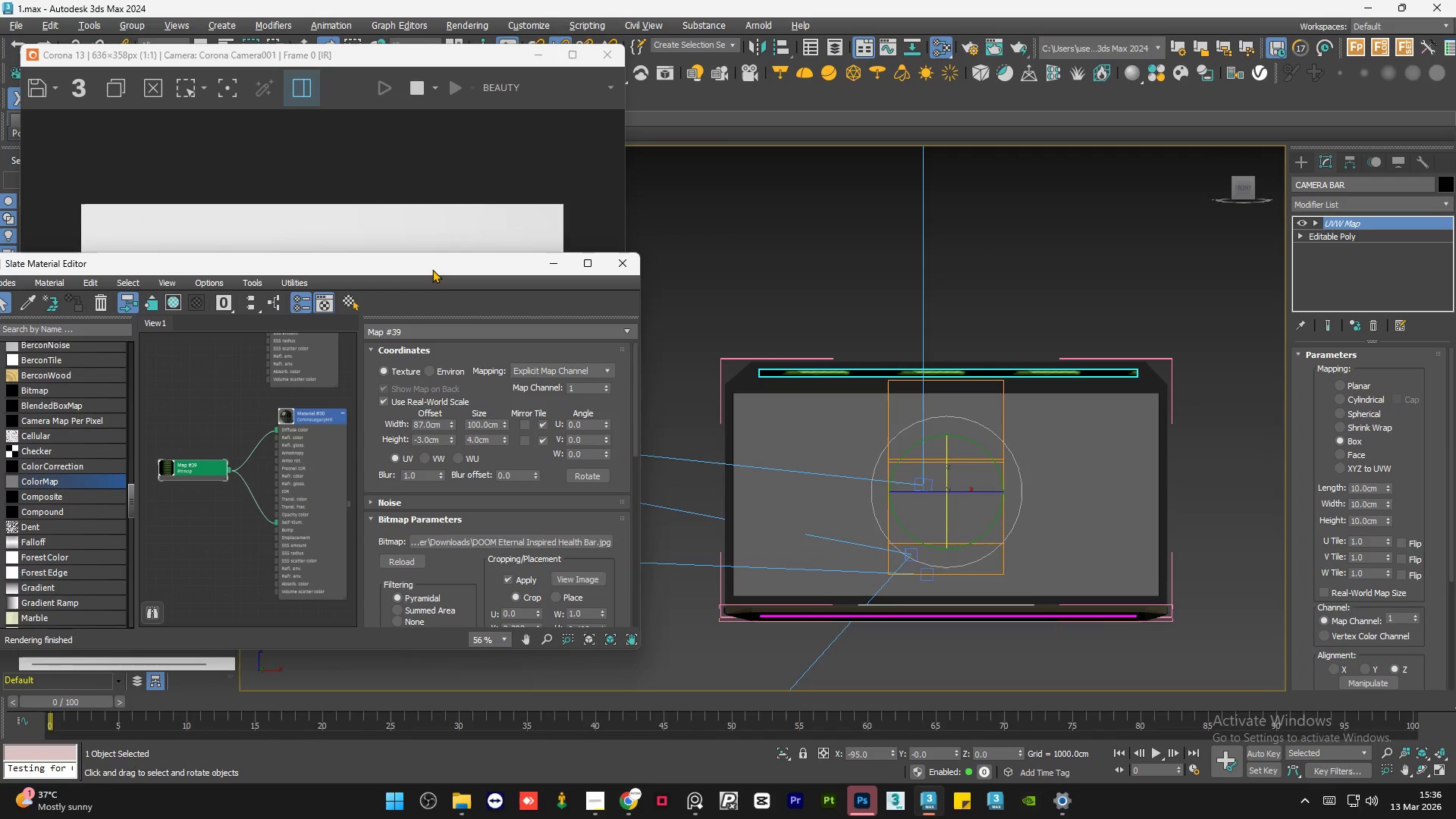 
left_click_drag(start_coordinate=[430, 268], to_coordinate=[420, 272])
 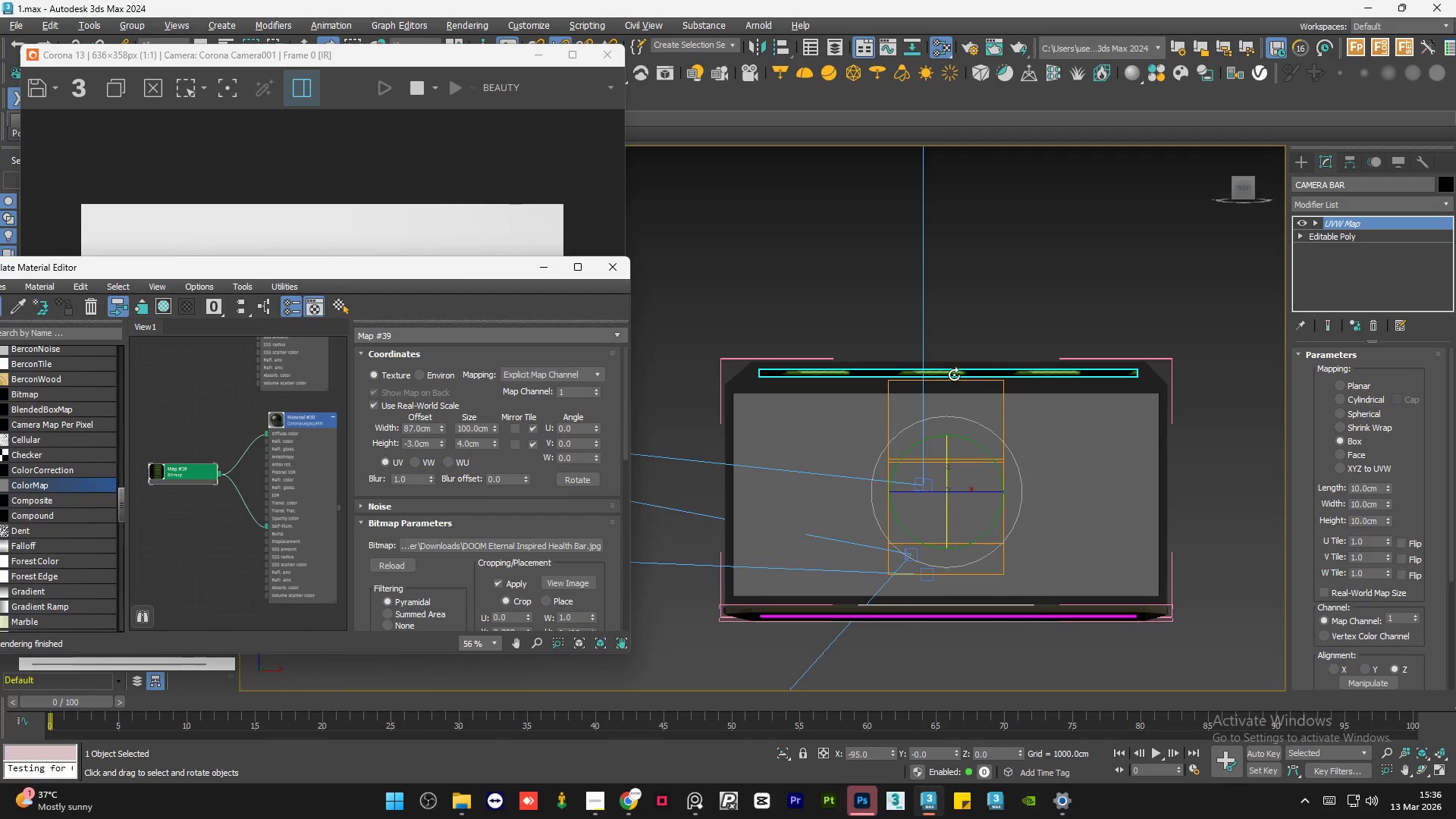 
scroll: coordinate [875, 371], scroll_direction: up, amount: 9.0
 